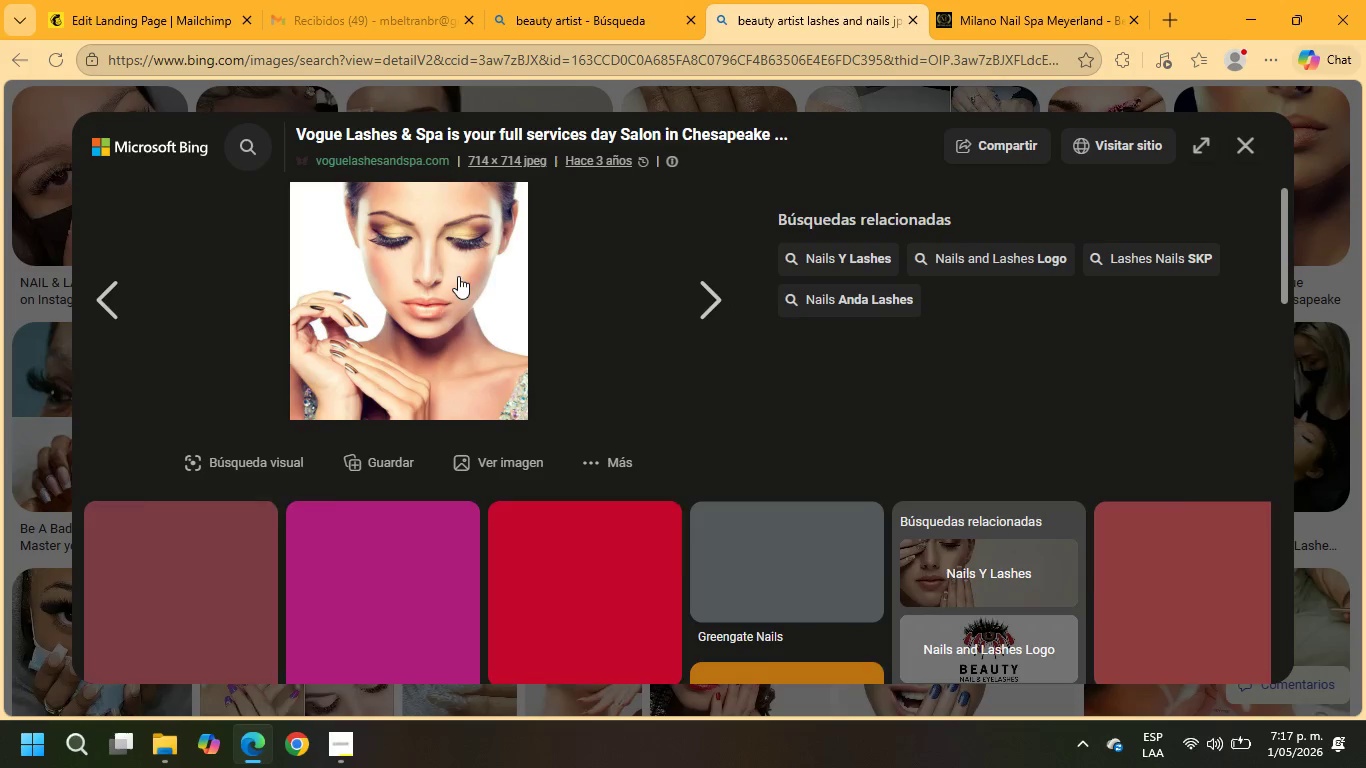 
right_click([455, 275])
 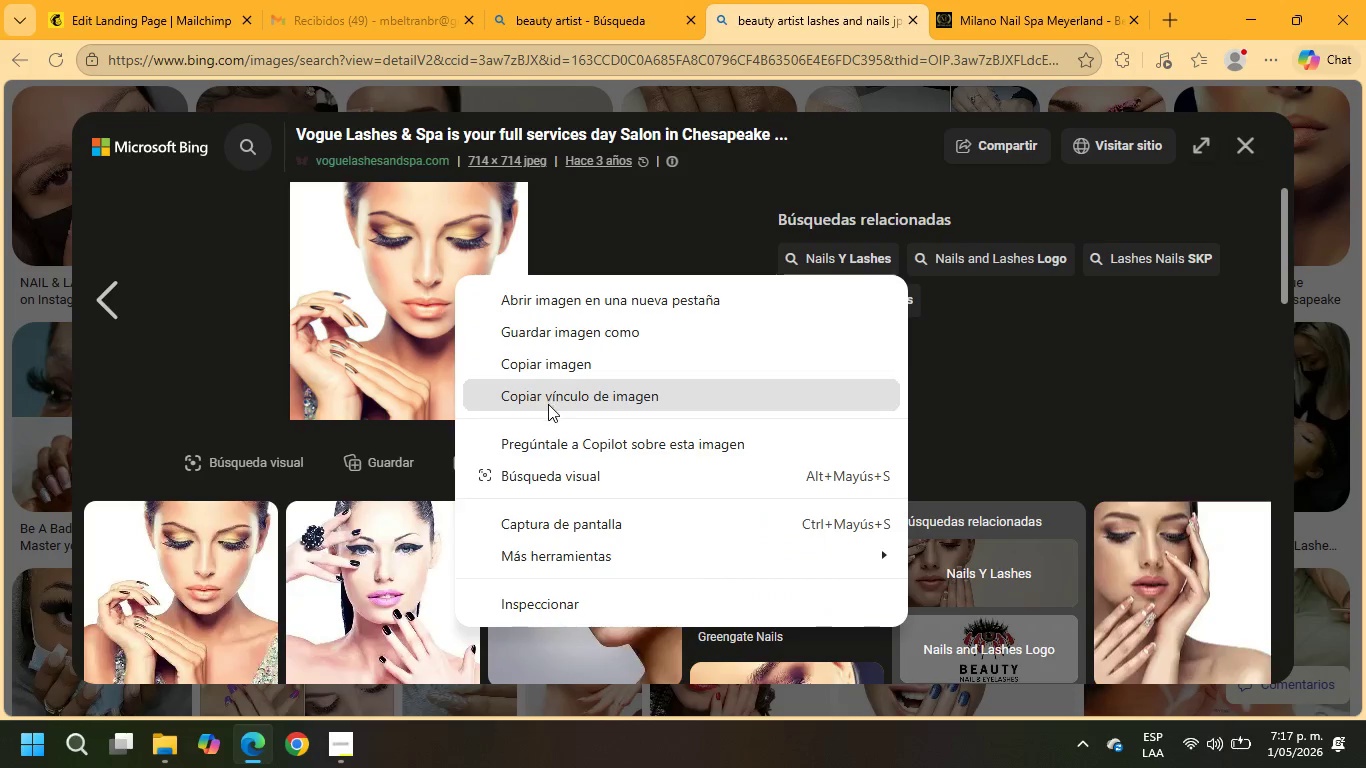 
left_click([551, 334])
 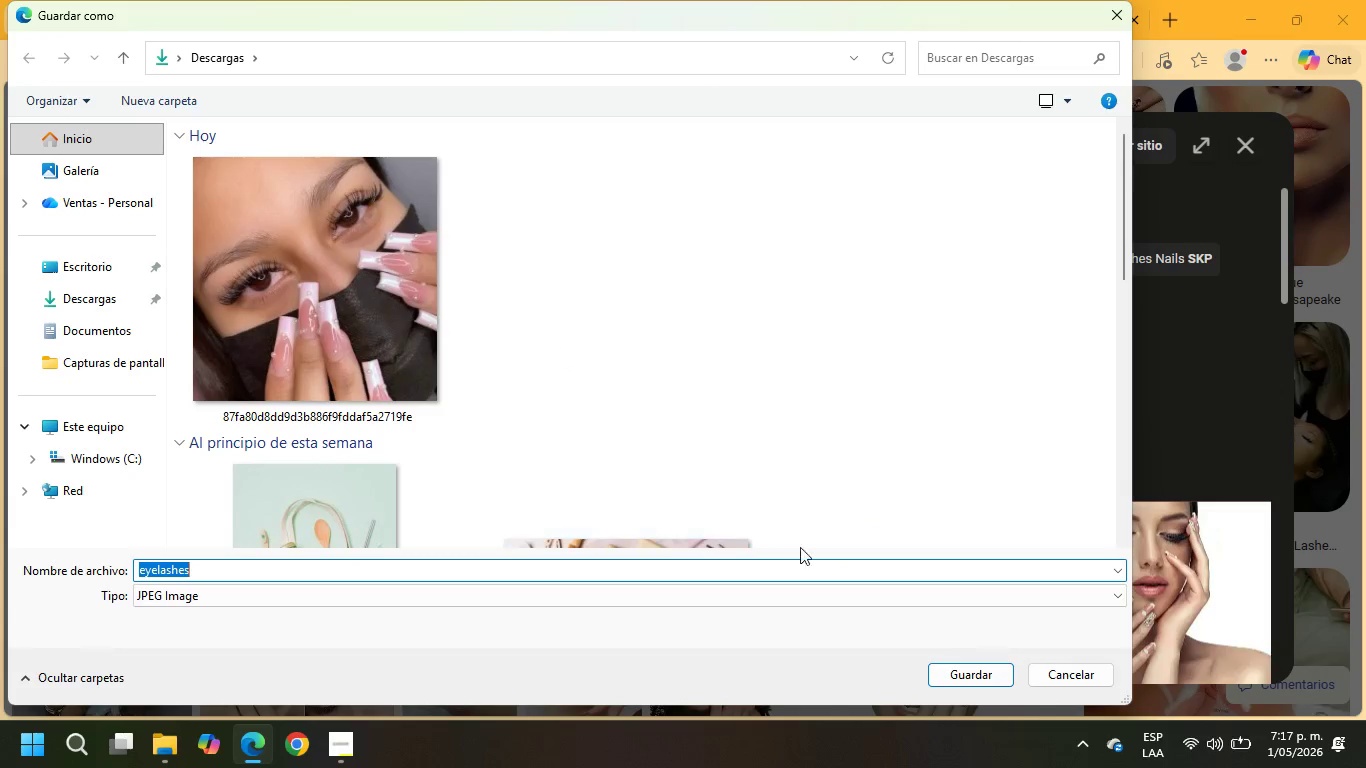 
left_click([959, 675])
 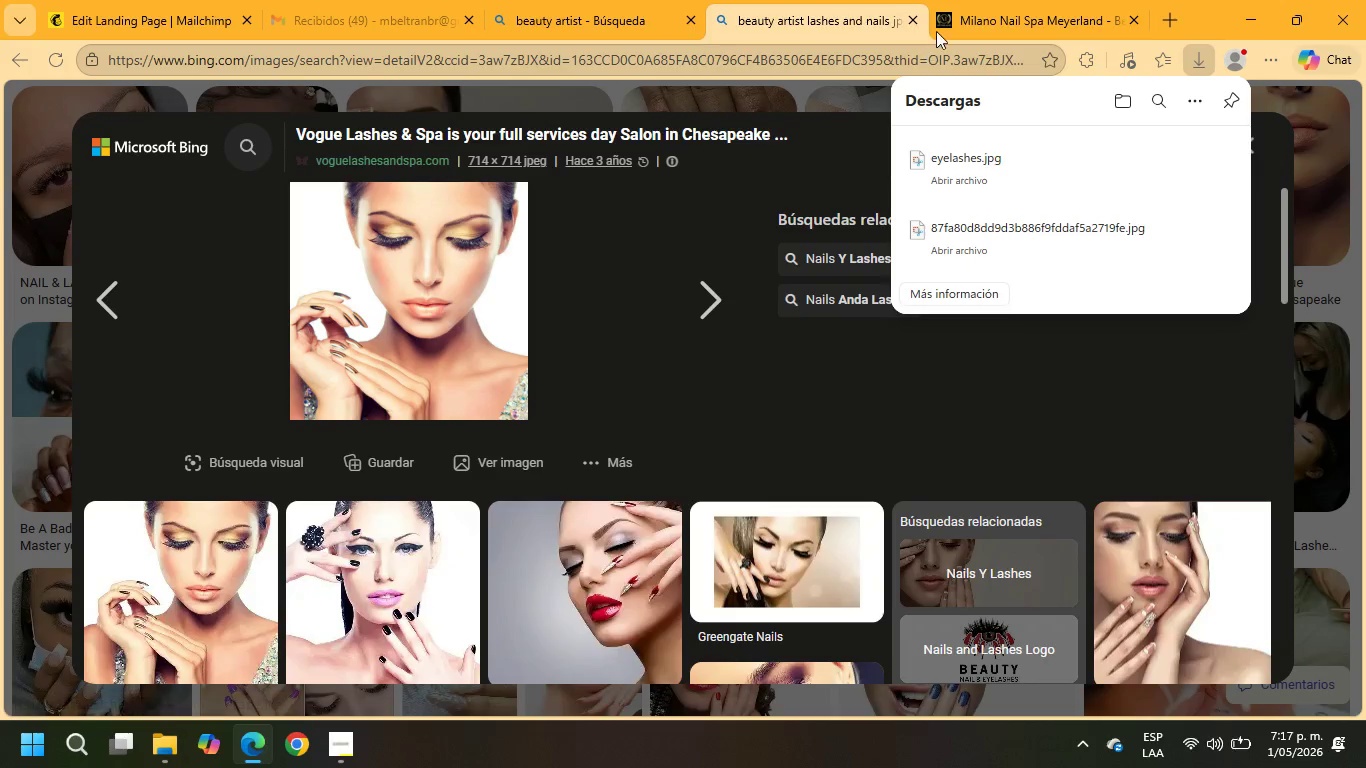 
wait(5.83)
 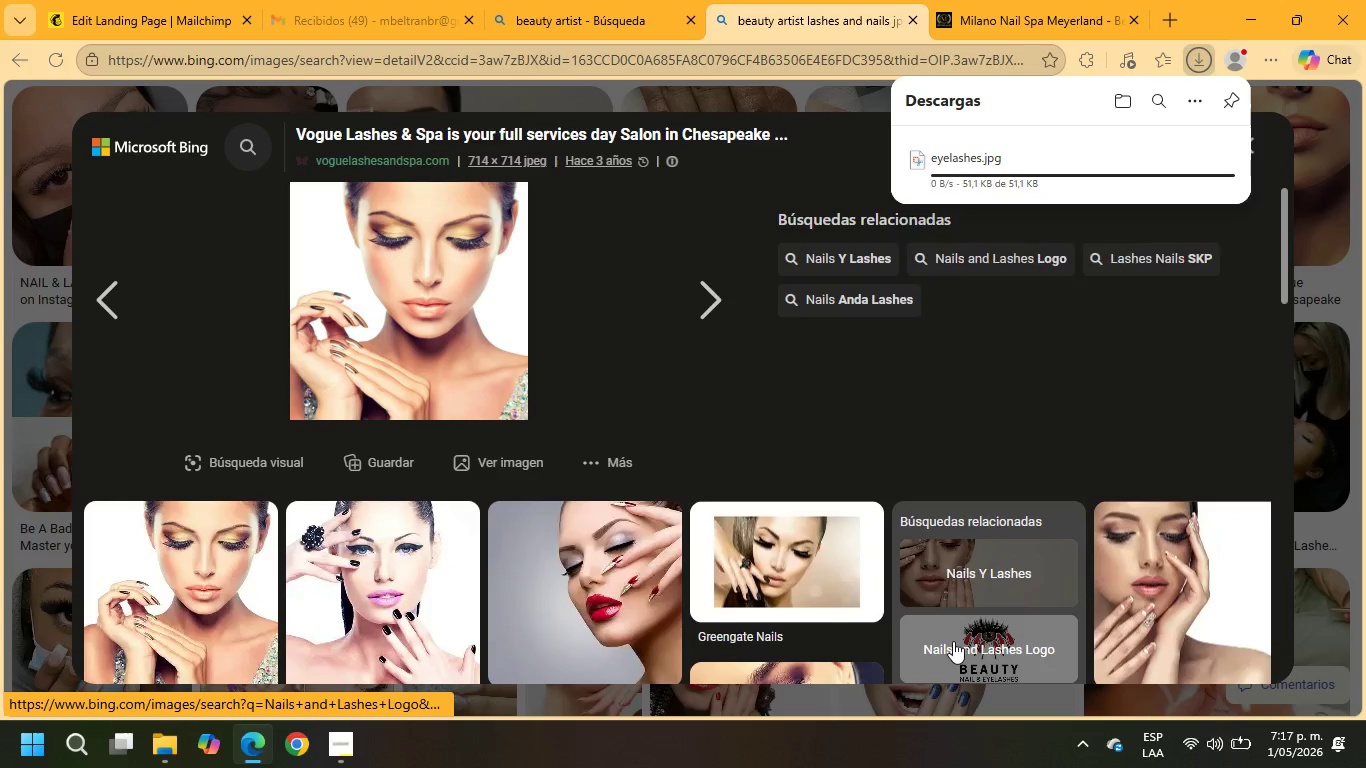 
left_click([200, 0])
 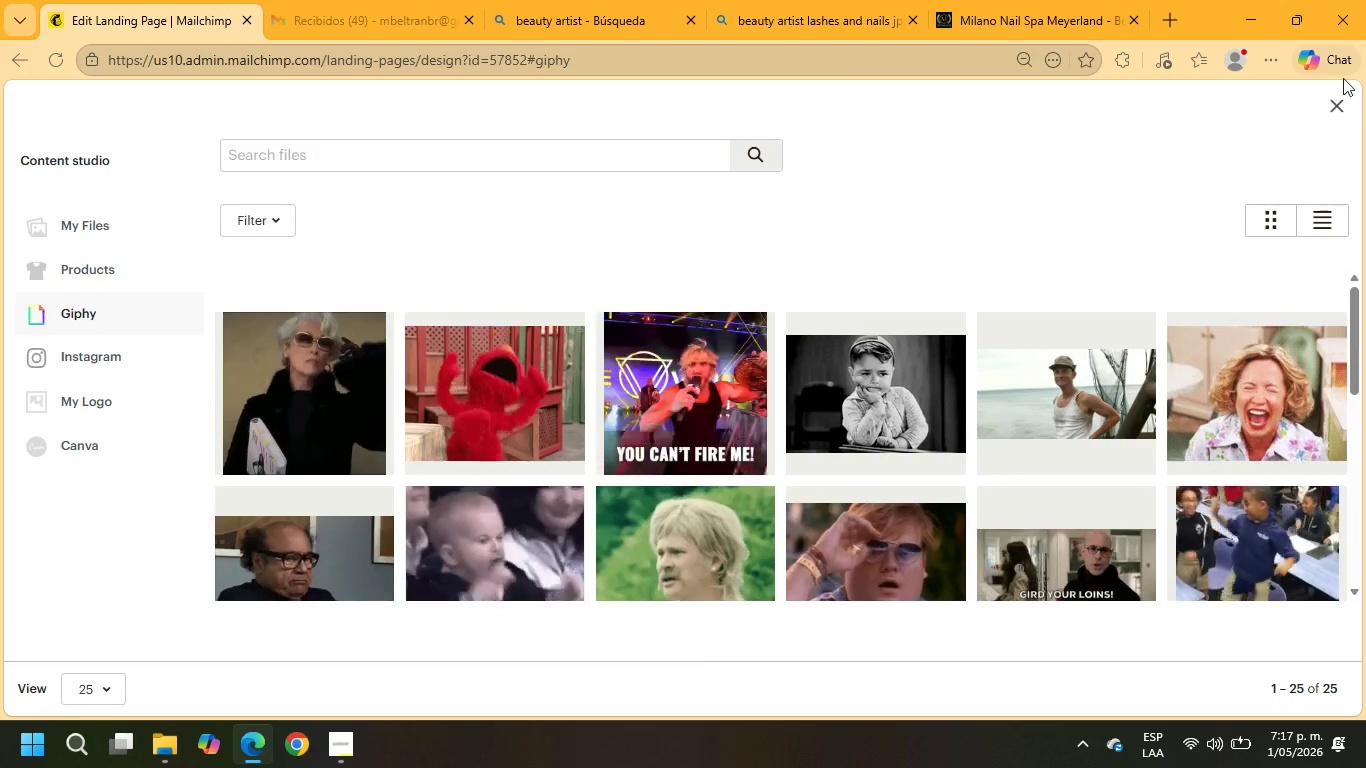 
left_click([1343, 107])
 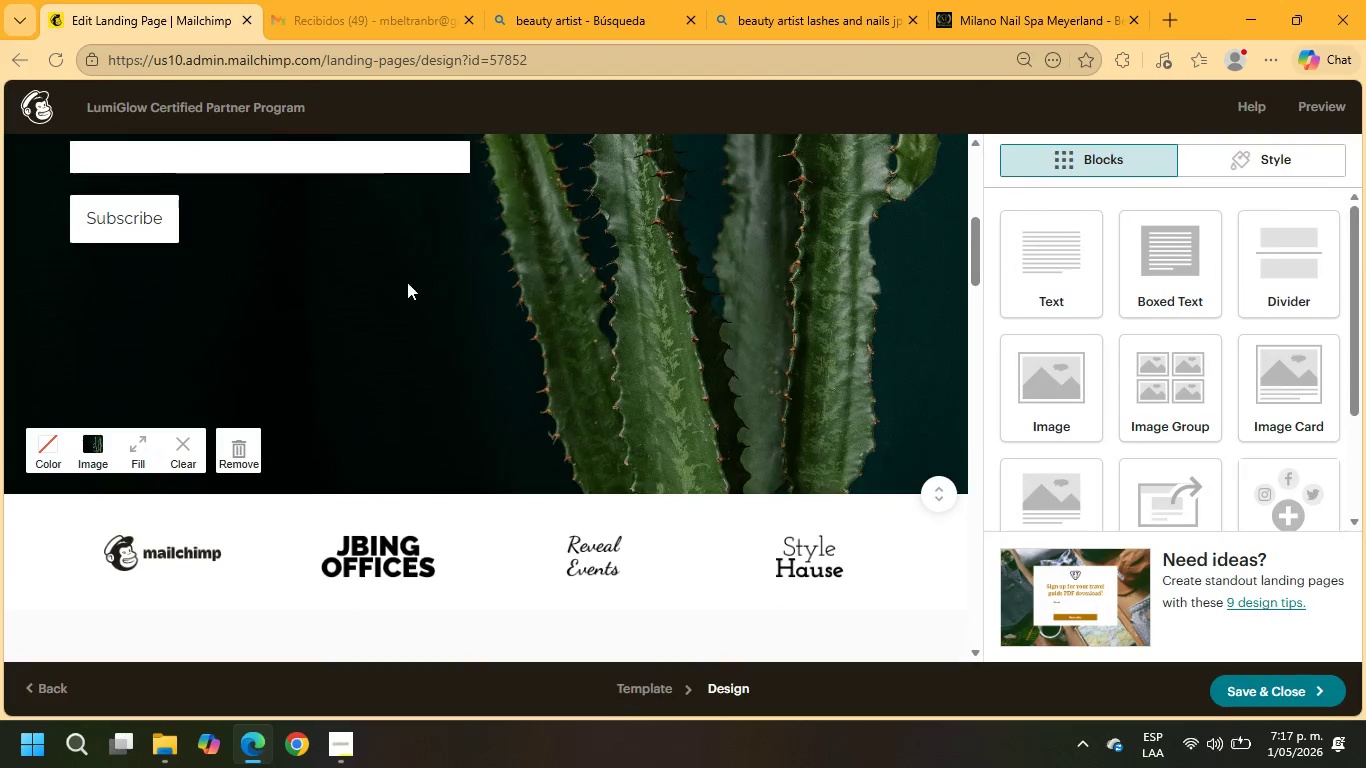 
scroll: coordinate [297, 317], scroll_direction: up, amount: 10.0
 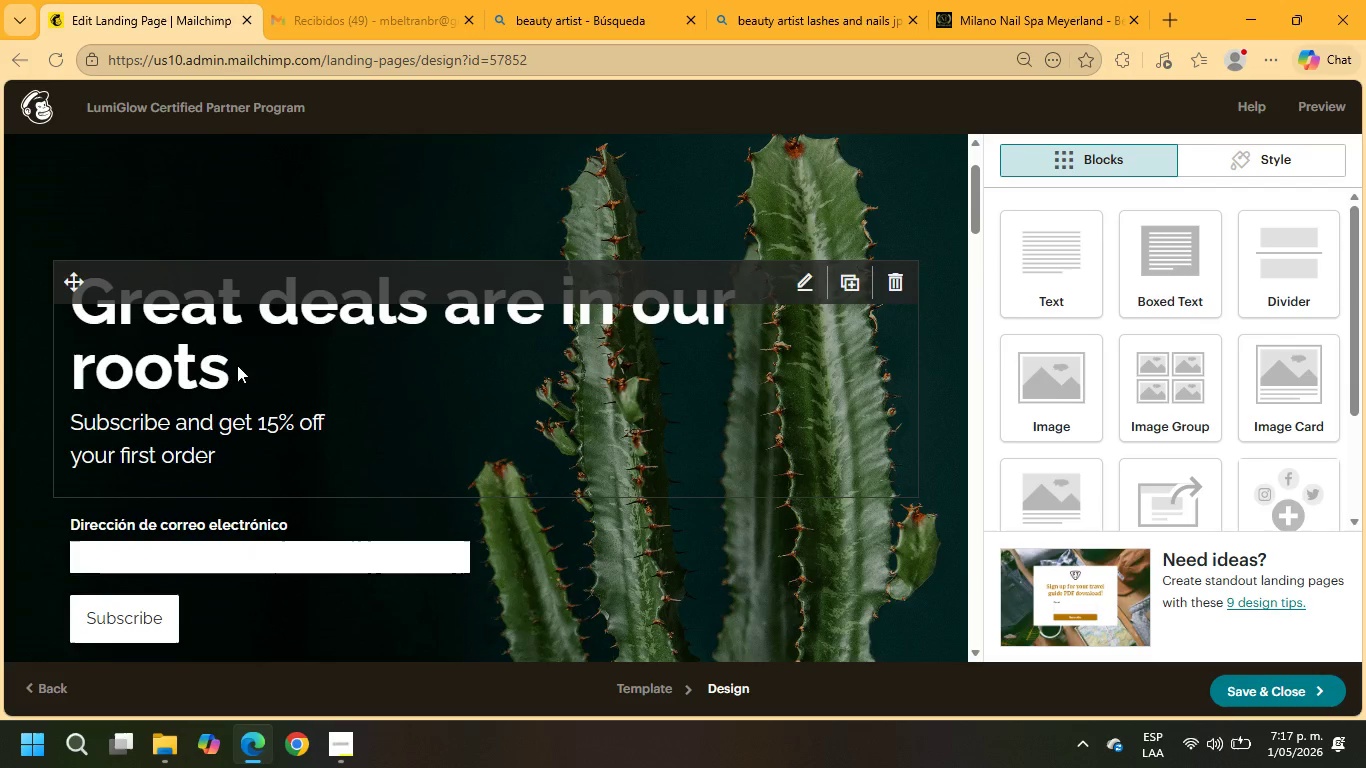 
left_click([236, 366])
 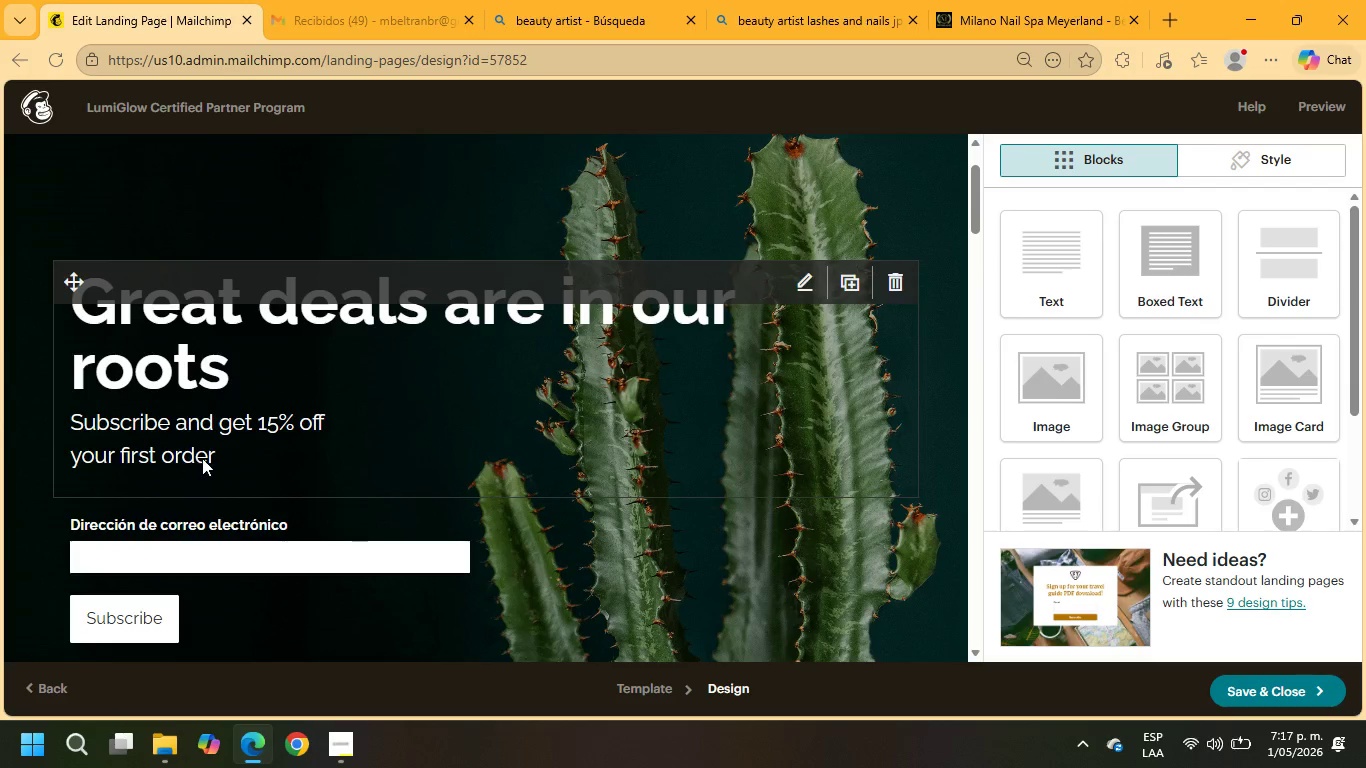 
left_click([202, 458])
 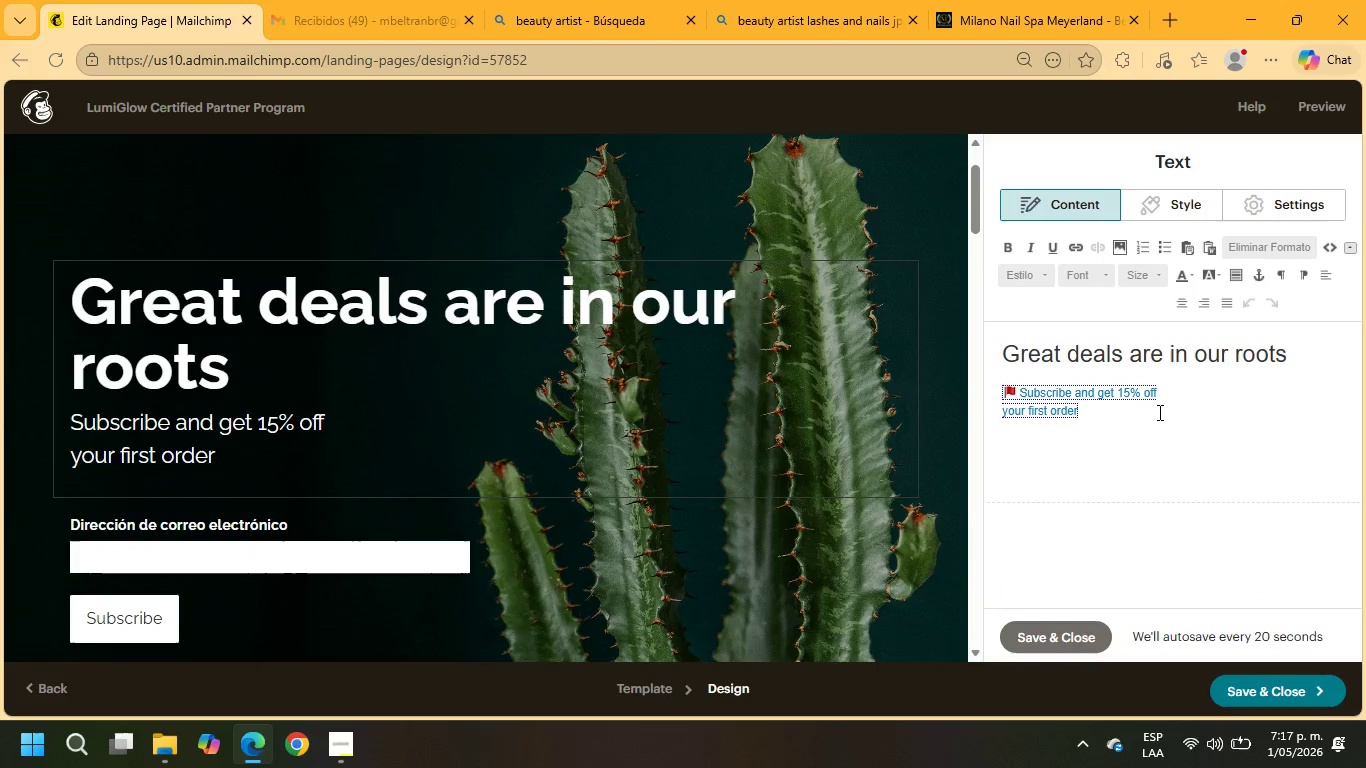 
left_click_drag(start_coordinate=[1103, 415], to_coordinate=[991, 389])
 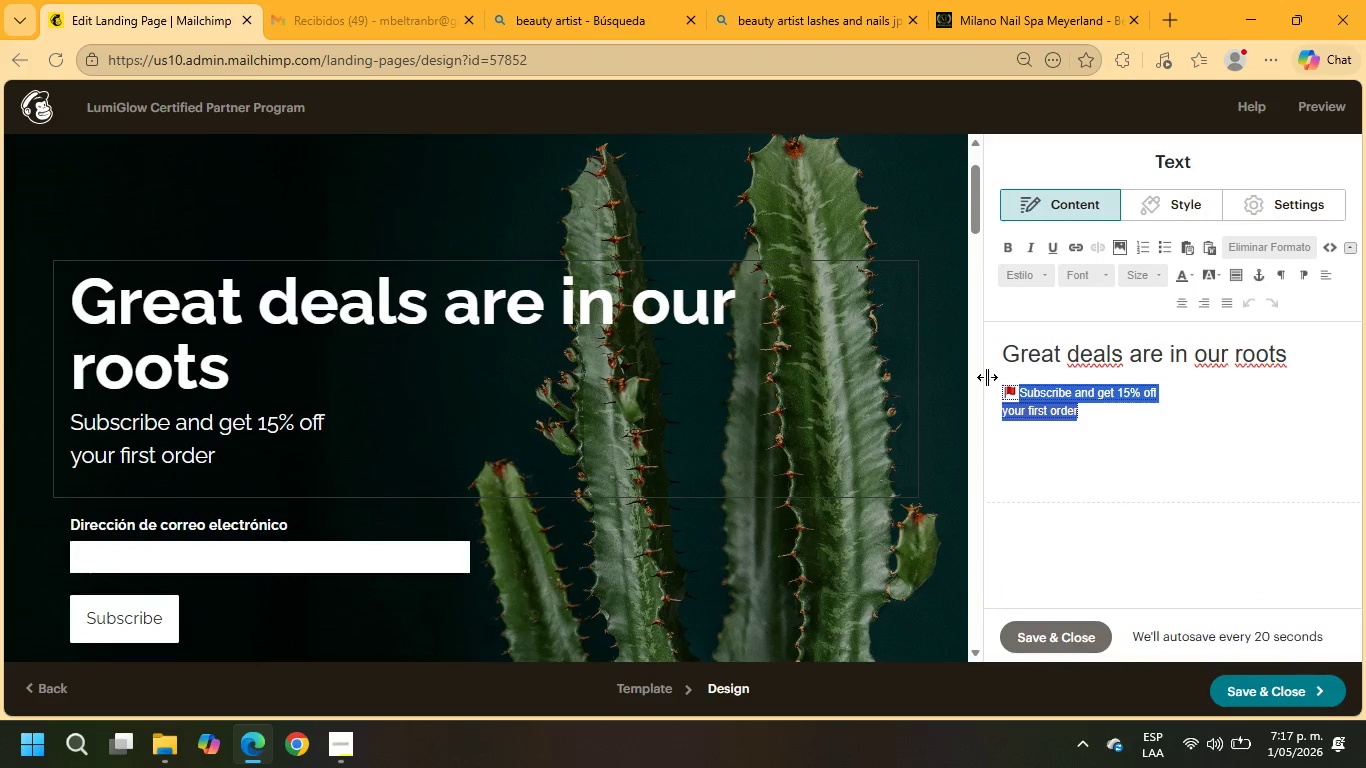 
key(Backspace)
 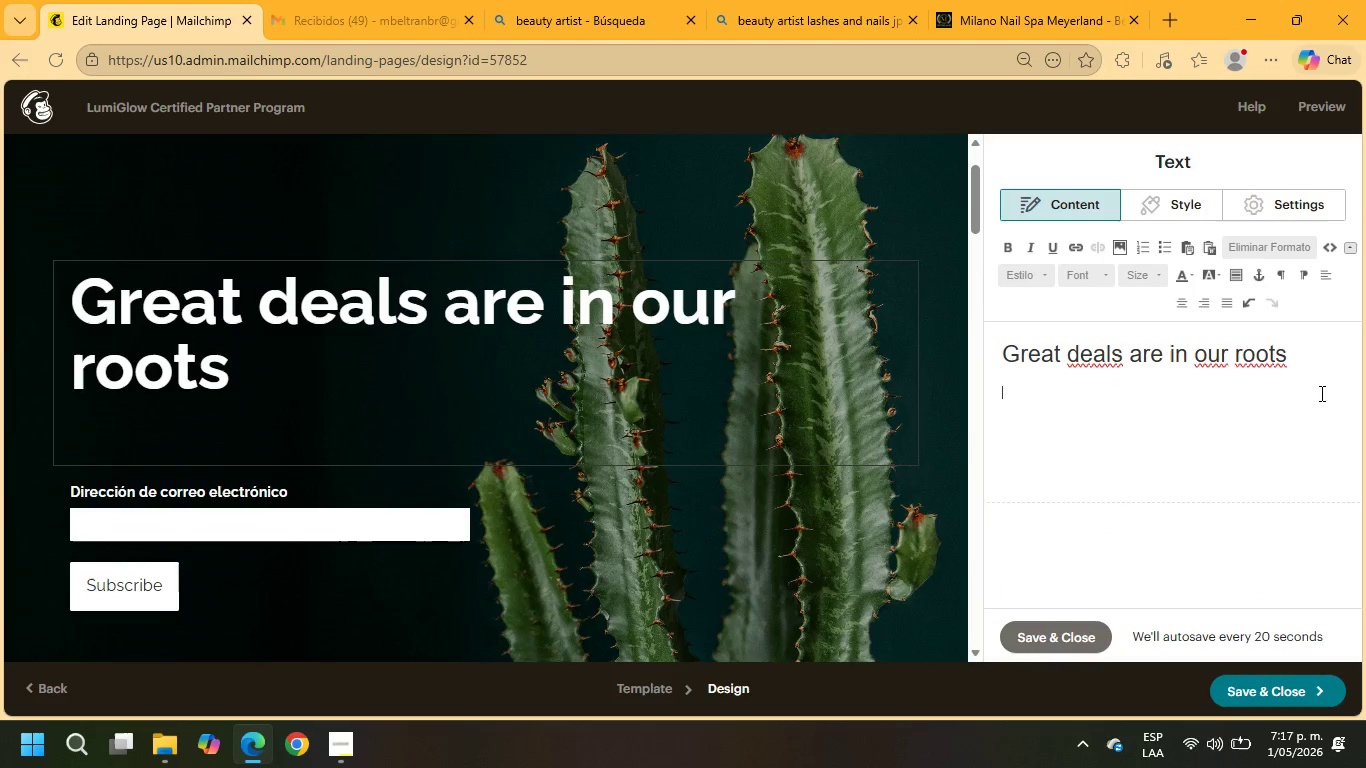 
left_click_drag(start_coordinate=[1289, 358], to_coordinate=[992, 342])
 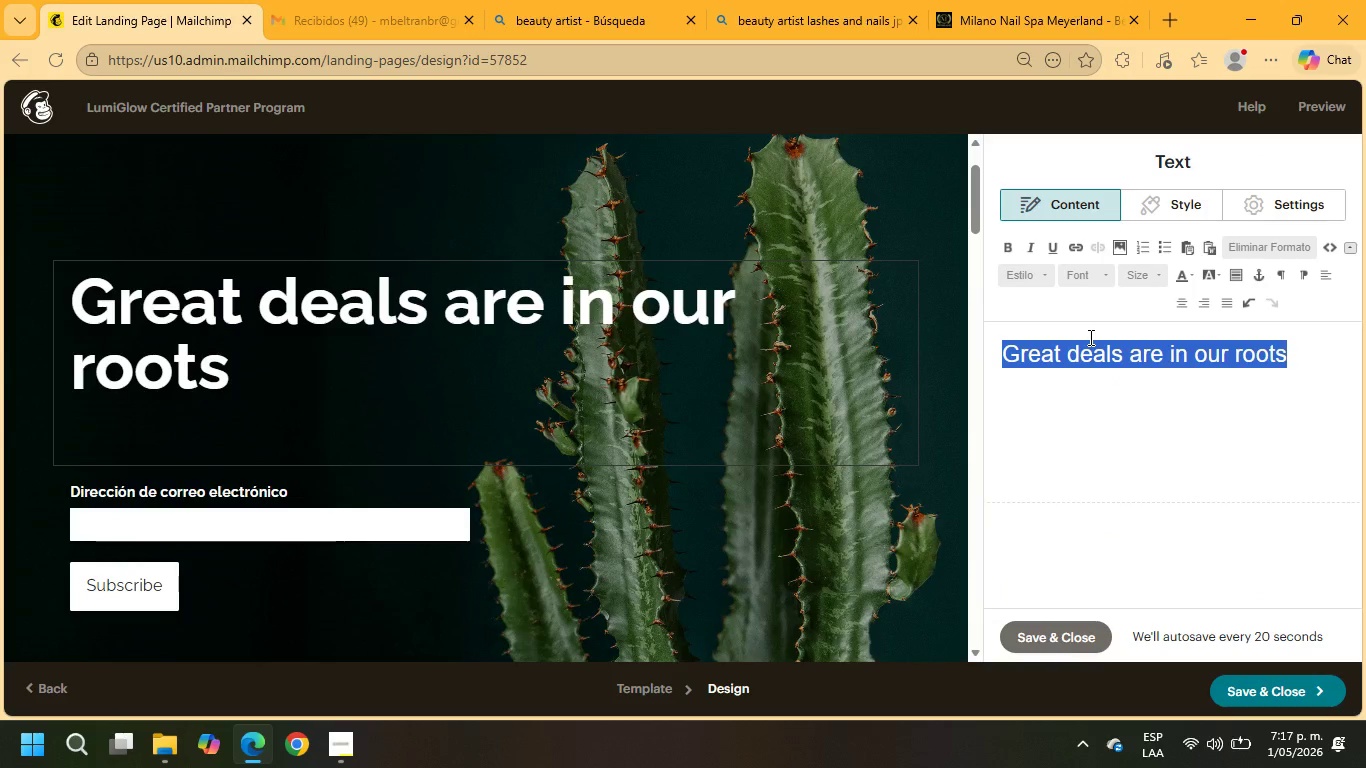 
type(Join the LumiGlow)
 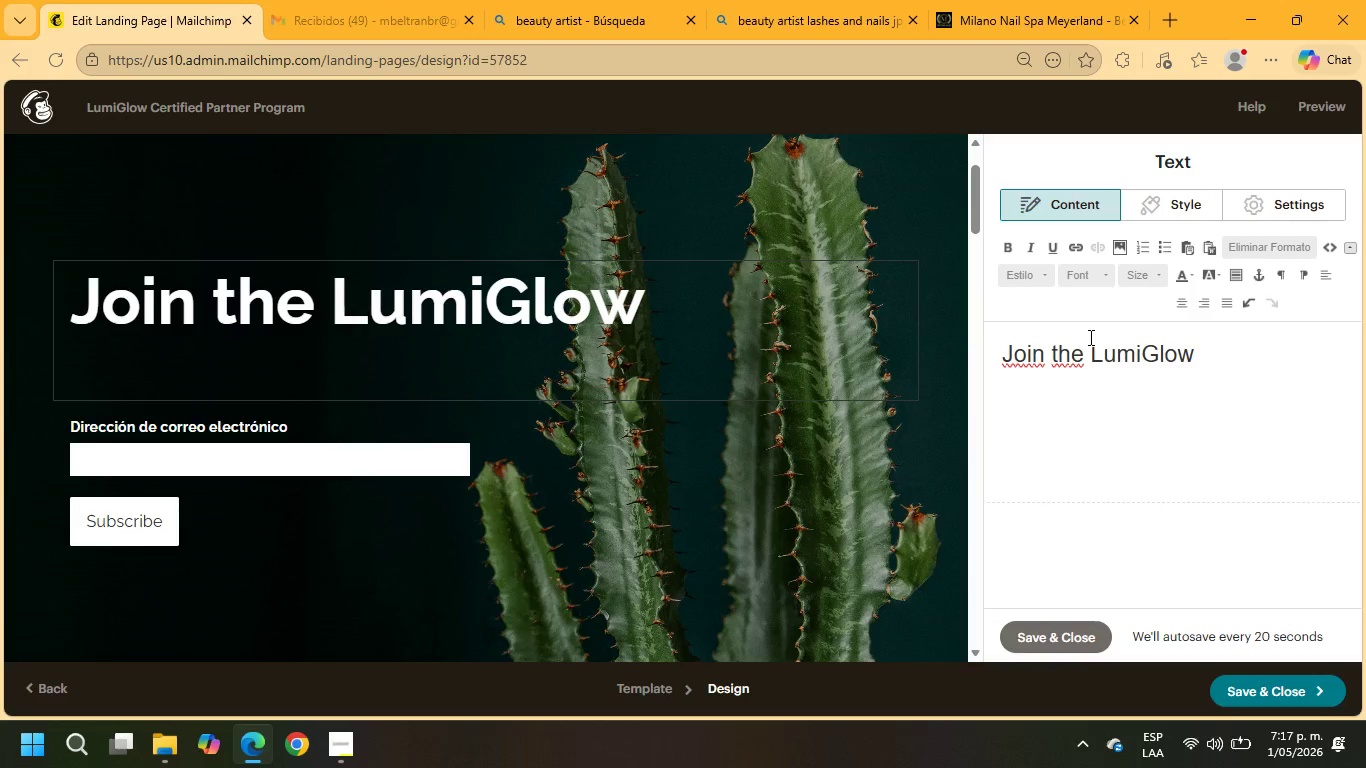 
key(Enter)
 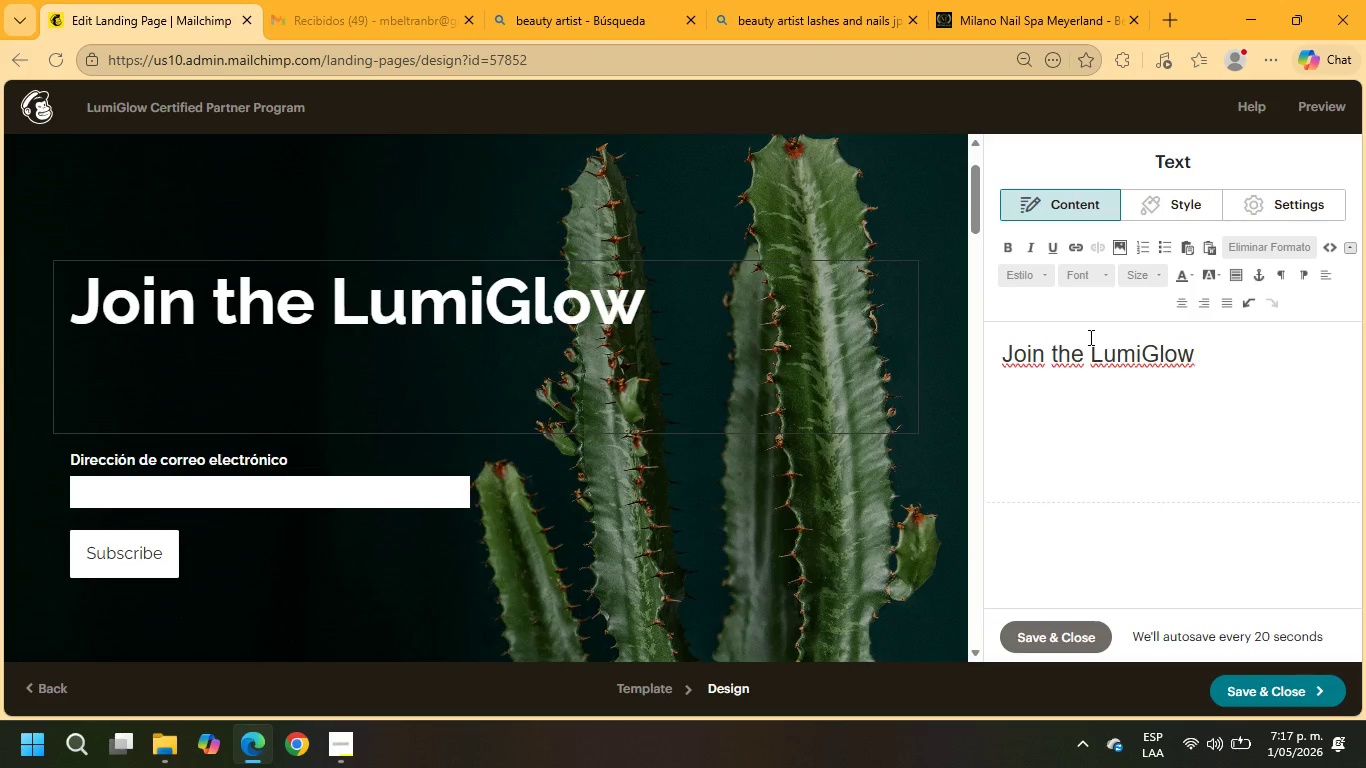 
type(Certified)
key(Backspace)
type(d PArtner)
key(Backspace)
key(Backspace)
key(Backspace)
key(Backspace)
key(Backspace)
key(Backspace)
type(artner Program)
 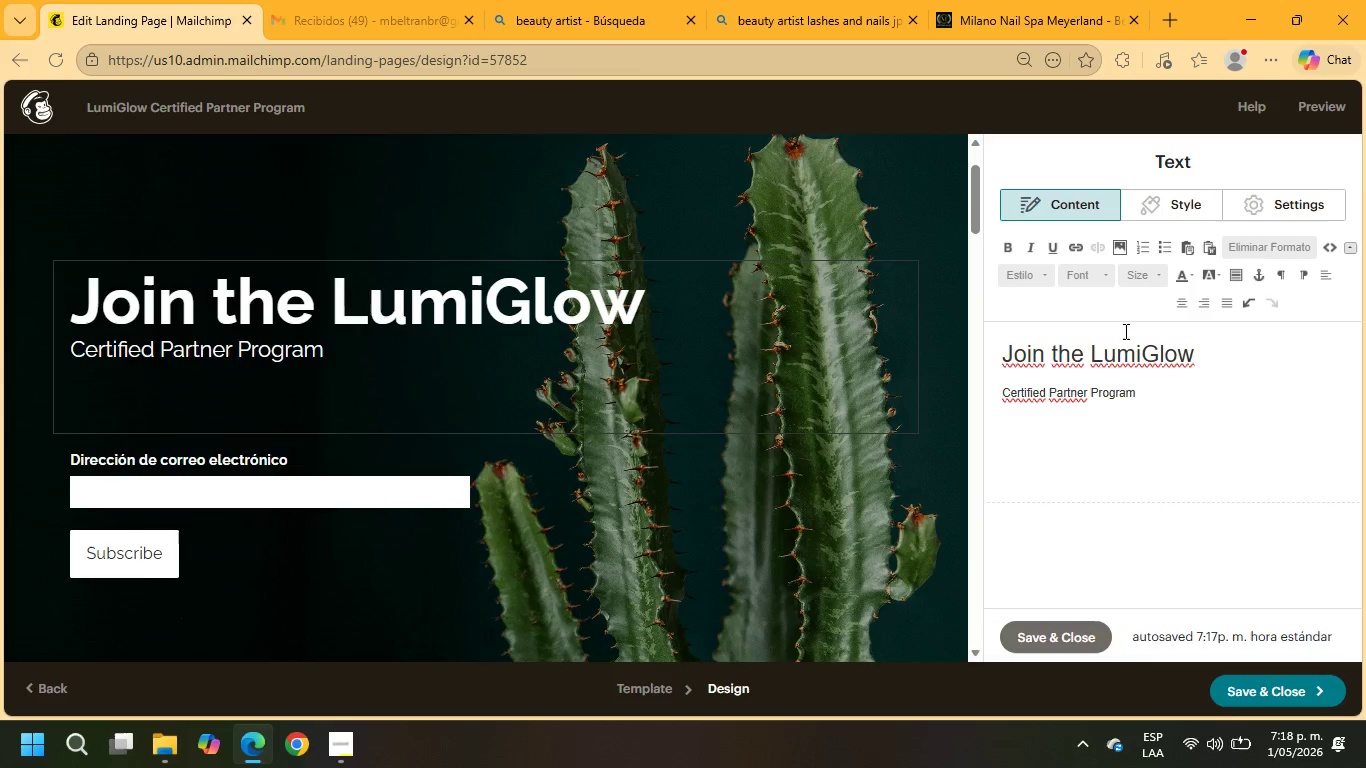 
scroll: coordinate [799, 460], scroll_direction: down, amount: 4.0
 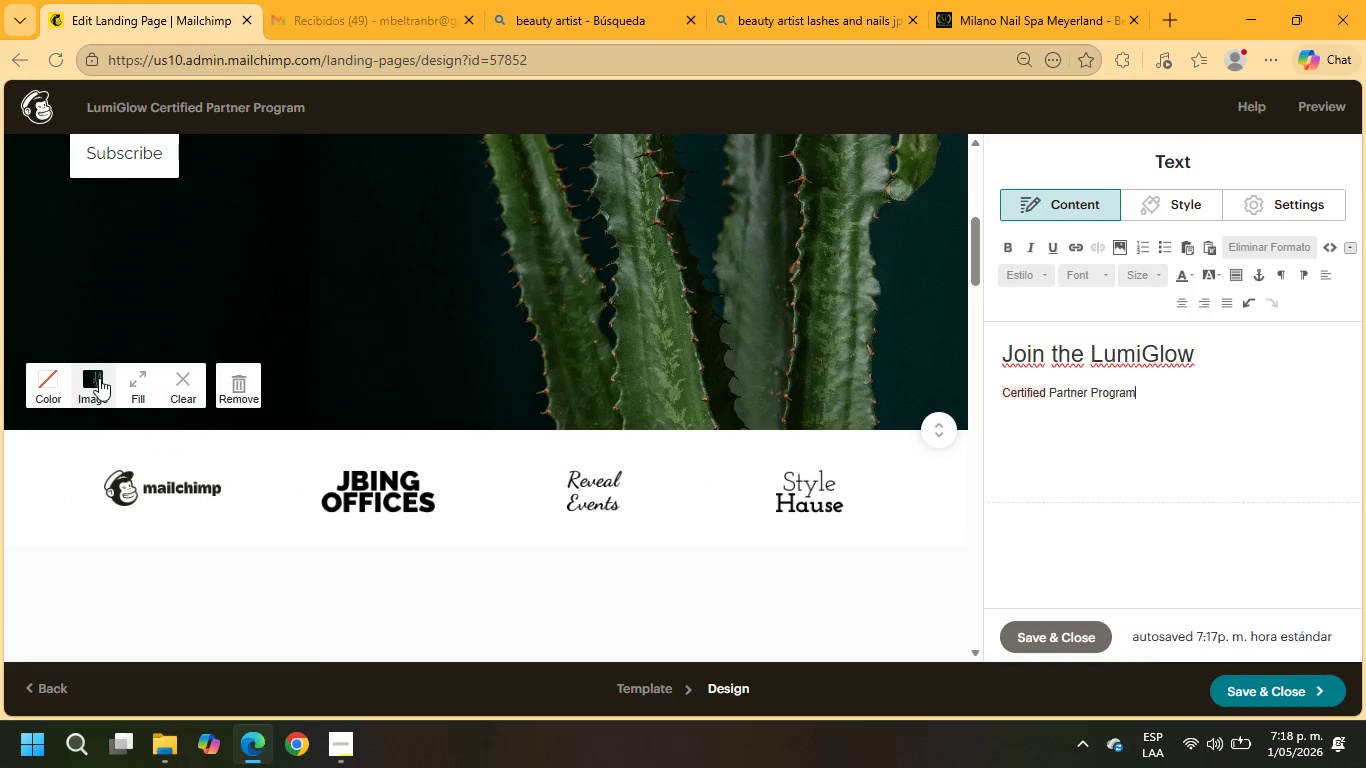 
left_click([102, 378])
 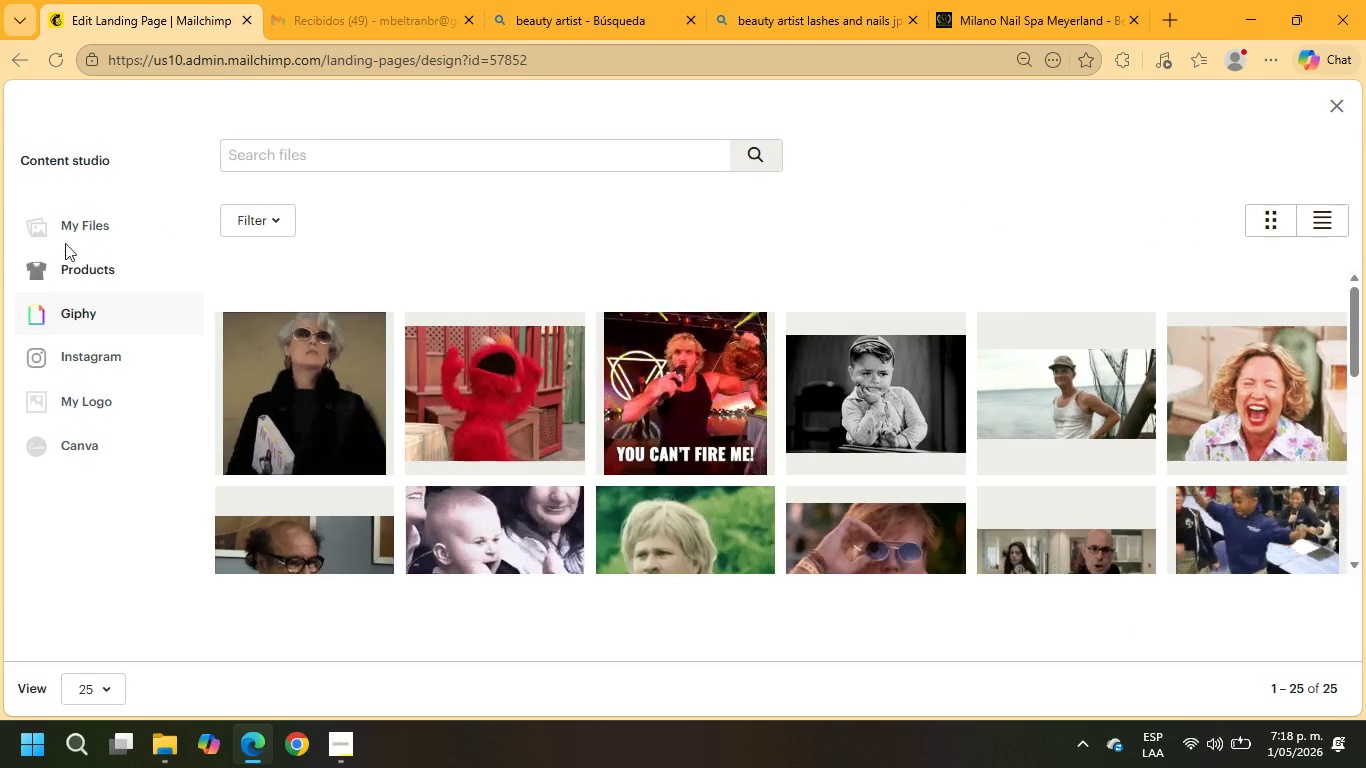 
left_click([78, 233])
 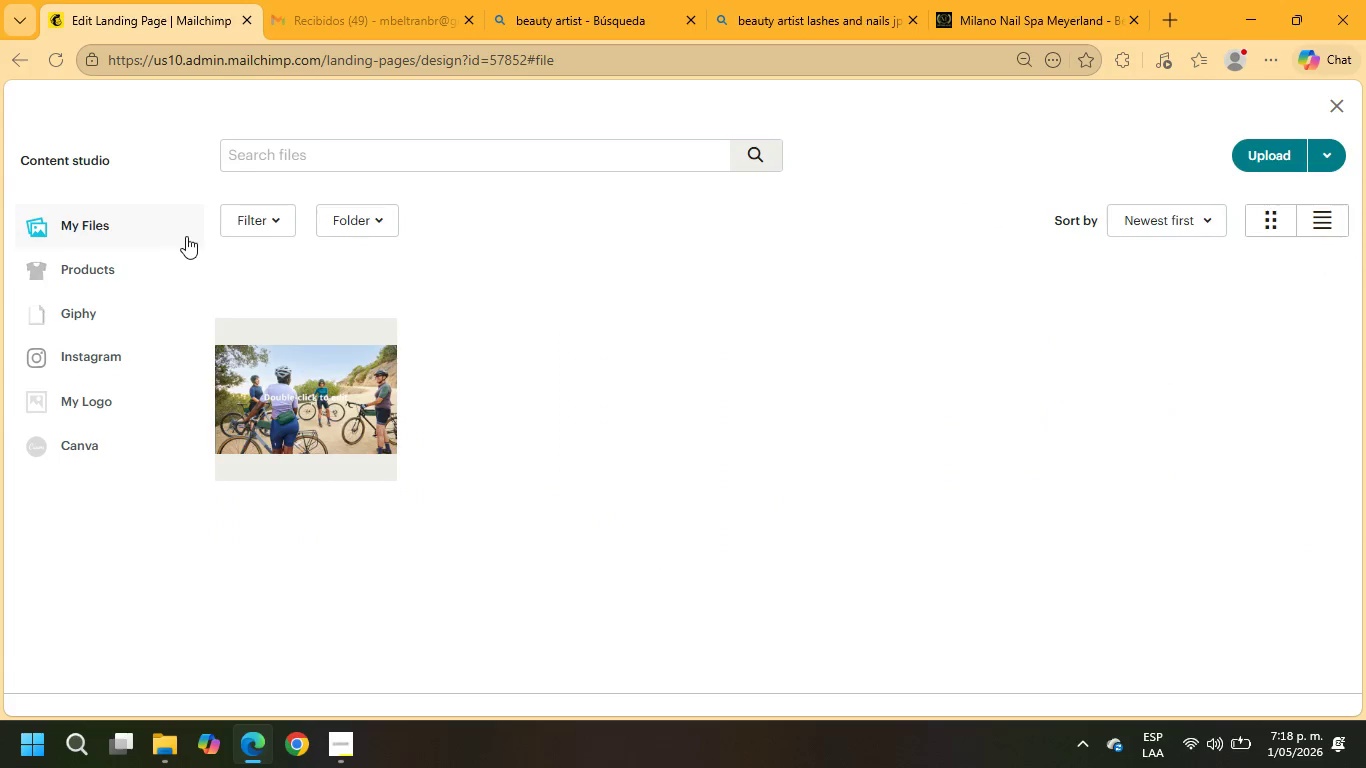 
left_click([1277, 153])
 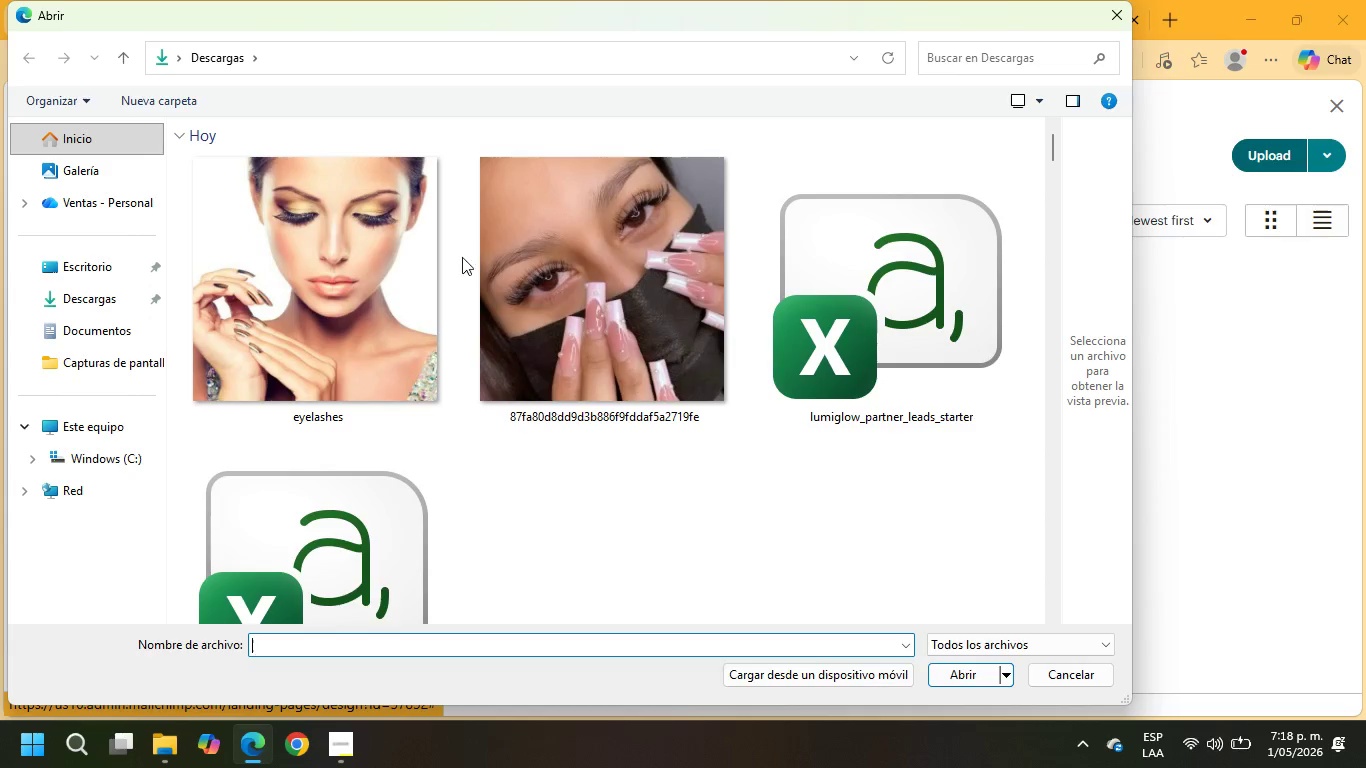 
left_click([596, 296])
 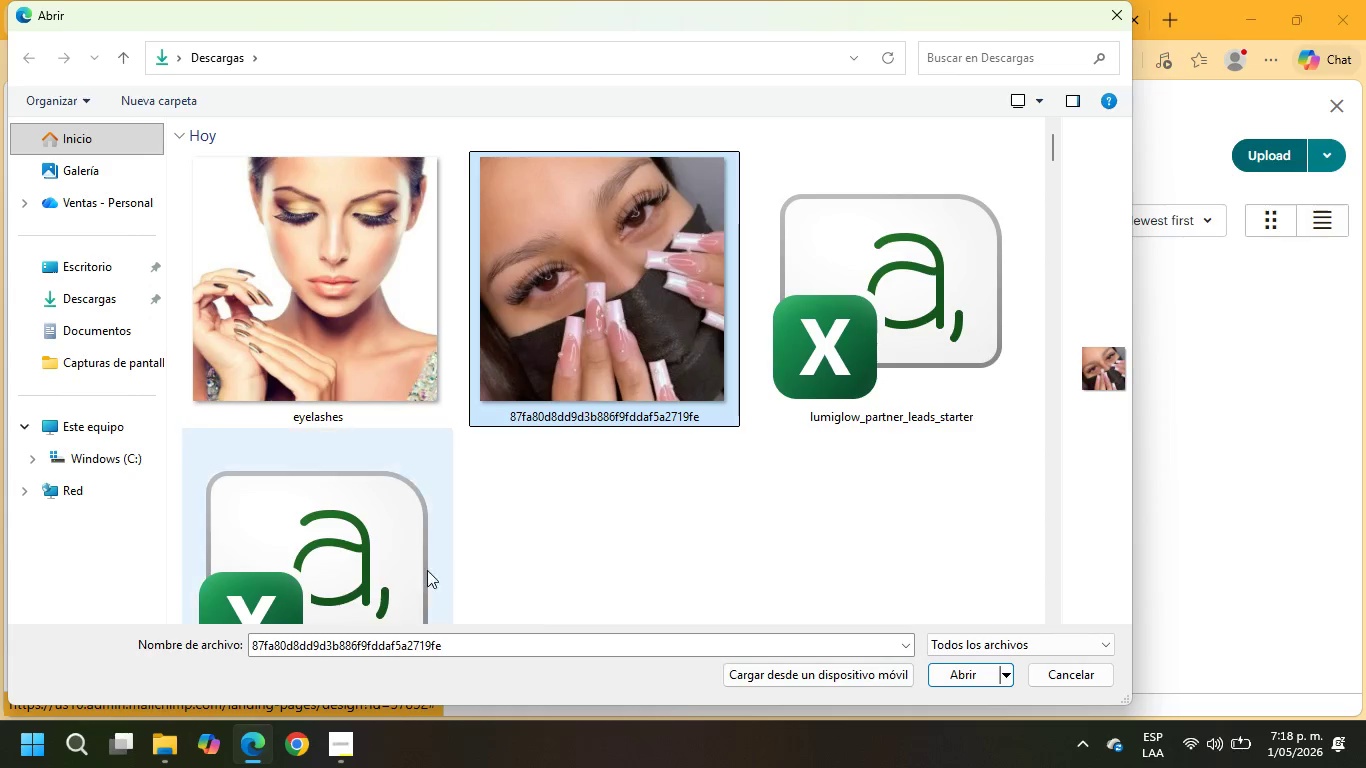 
left_click([351, 269])
 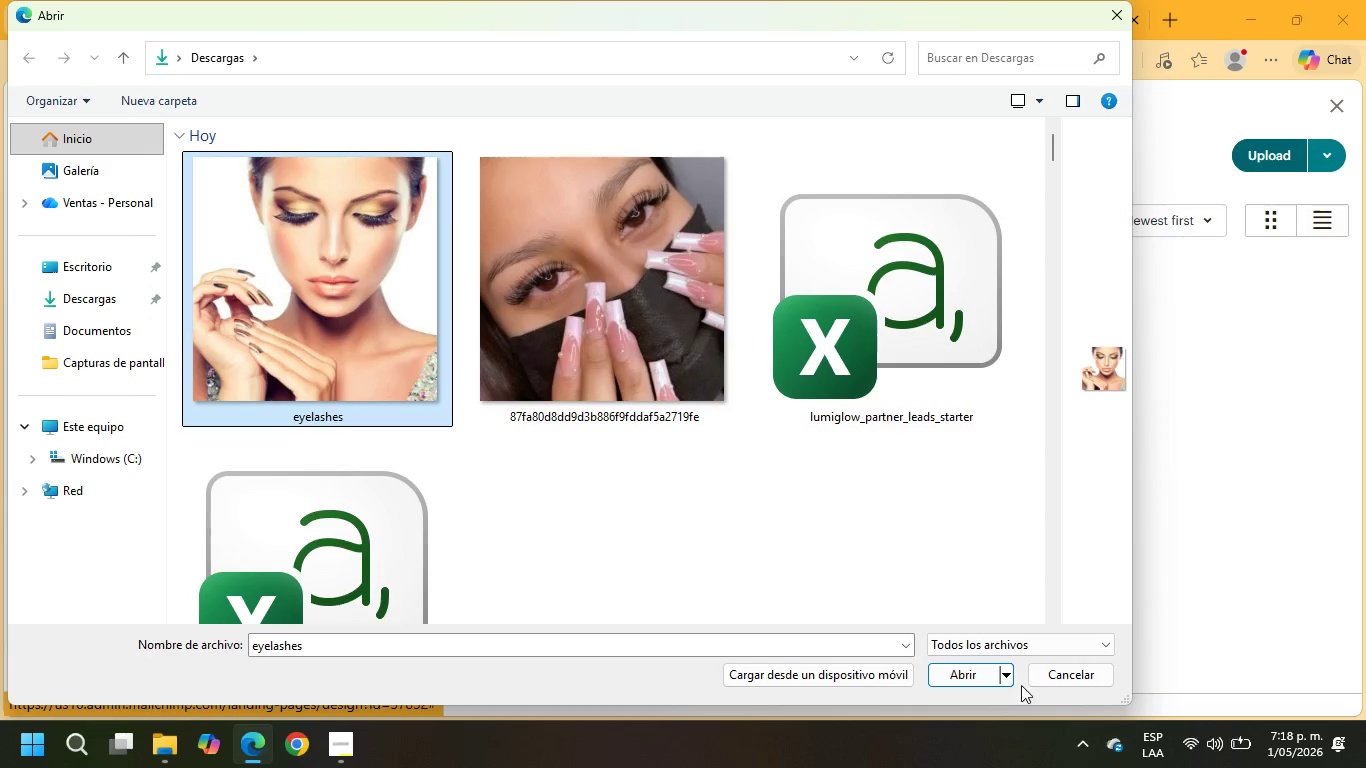 
left_click([953, 677])
 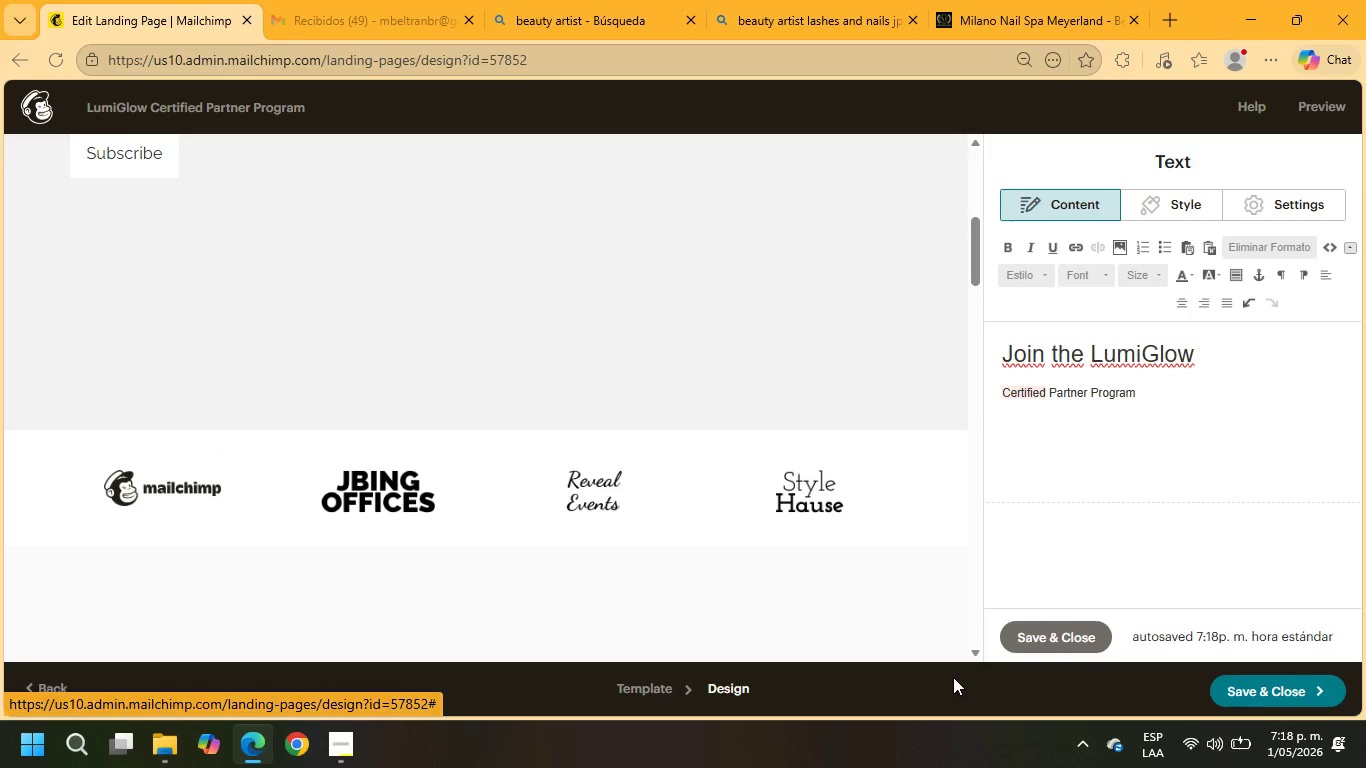 
scroll: coordinate [461, 377], scroll_direction: up, amount: 4.0
 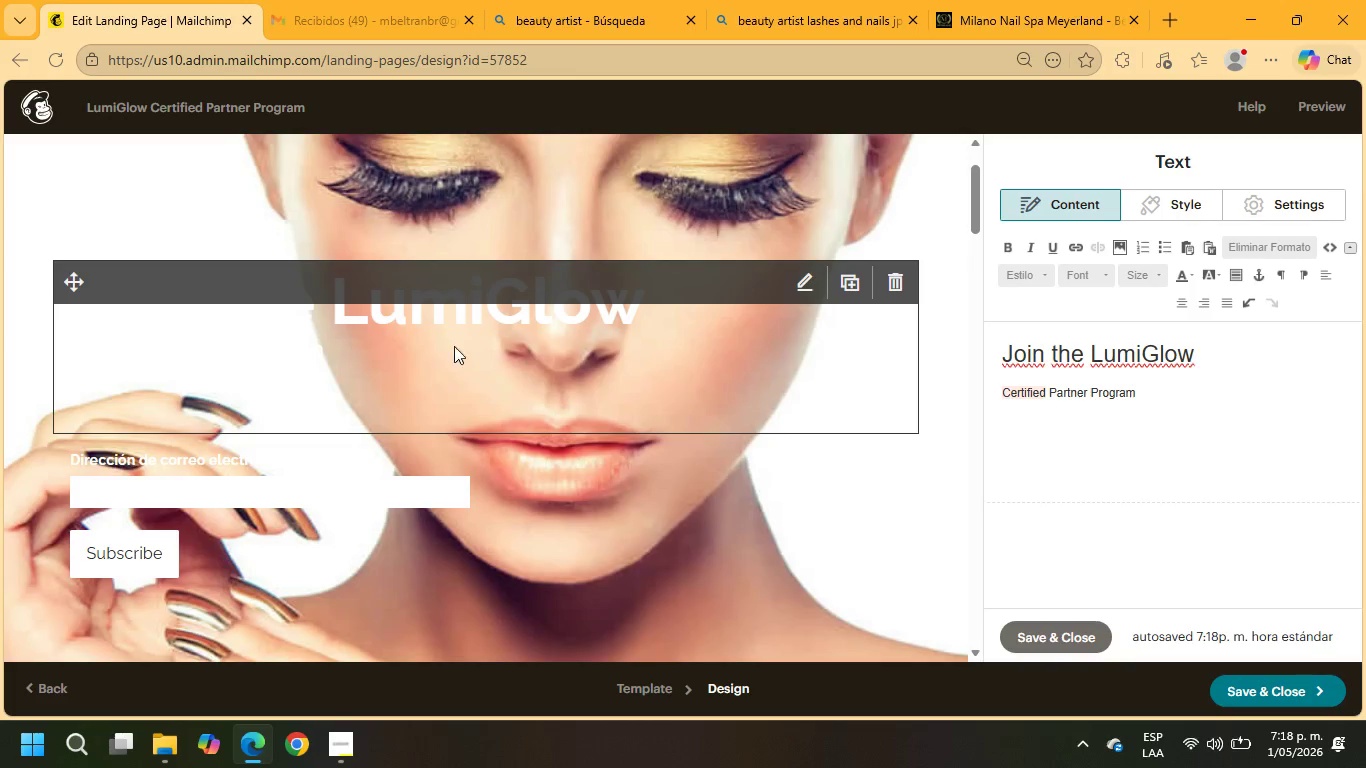 
left_click([326, 339])
 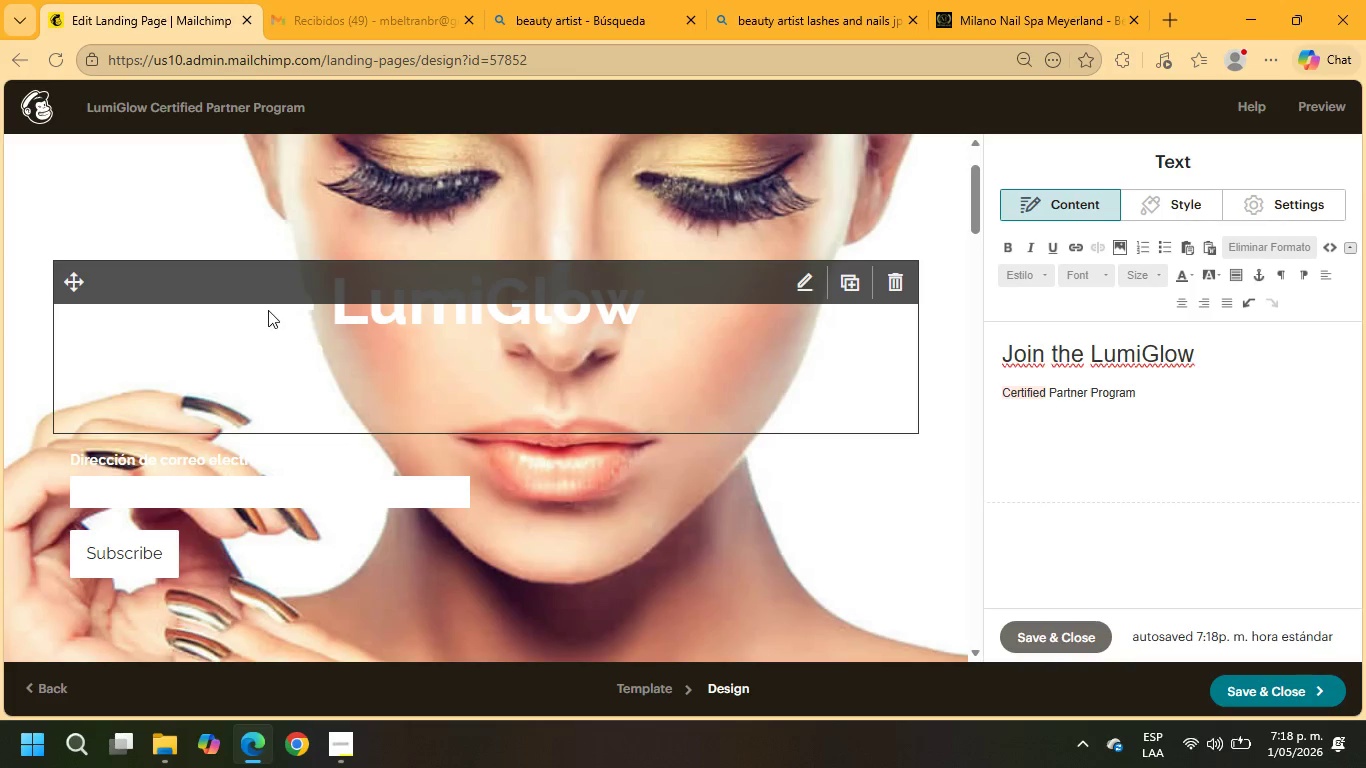 
left_click([246, 308])
 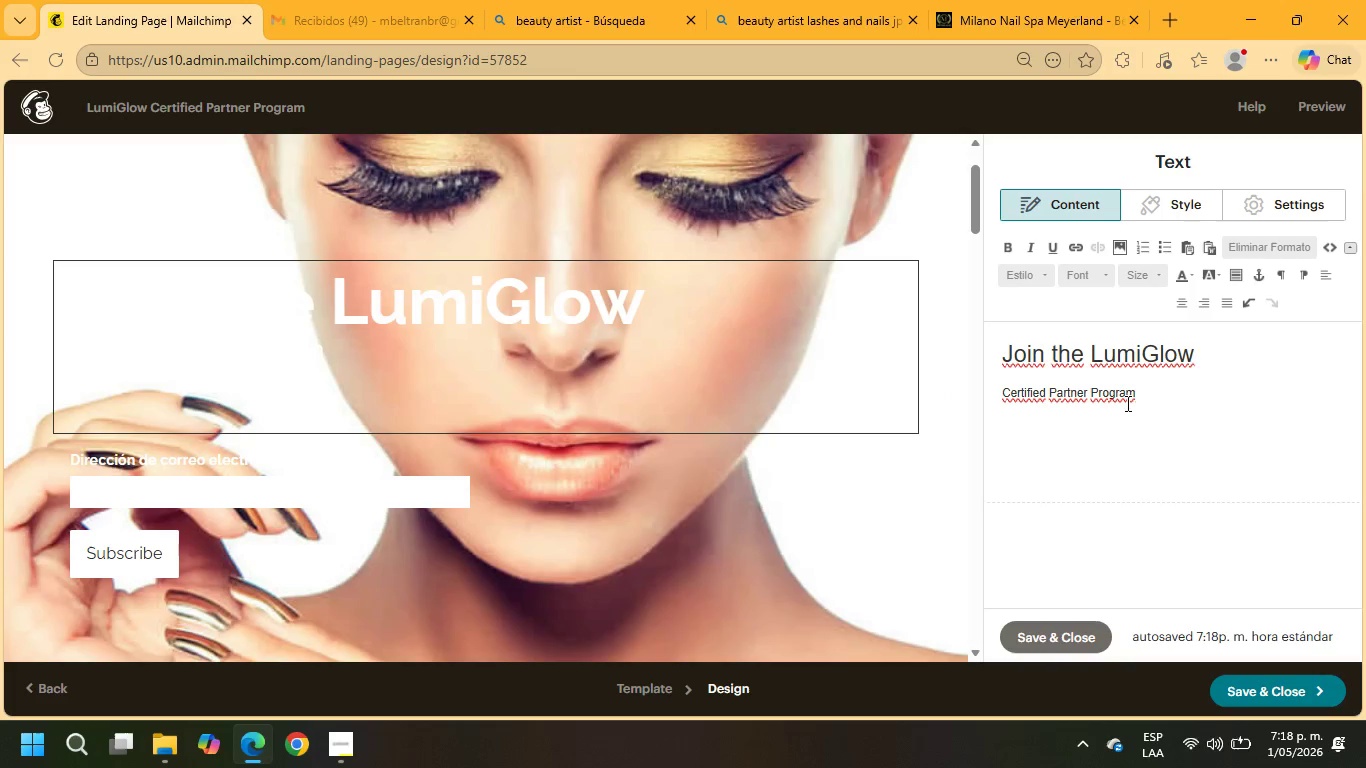 
left_click_drag(start_coordinate=[1135, 400], to_coordinate=[971, 350])
 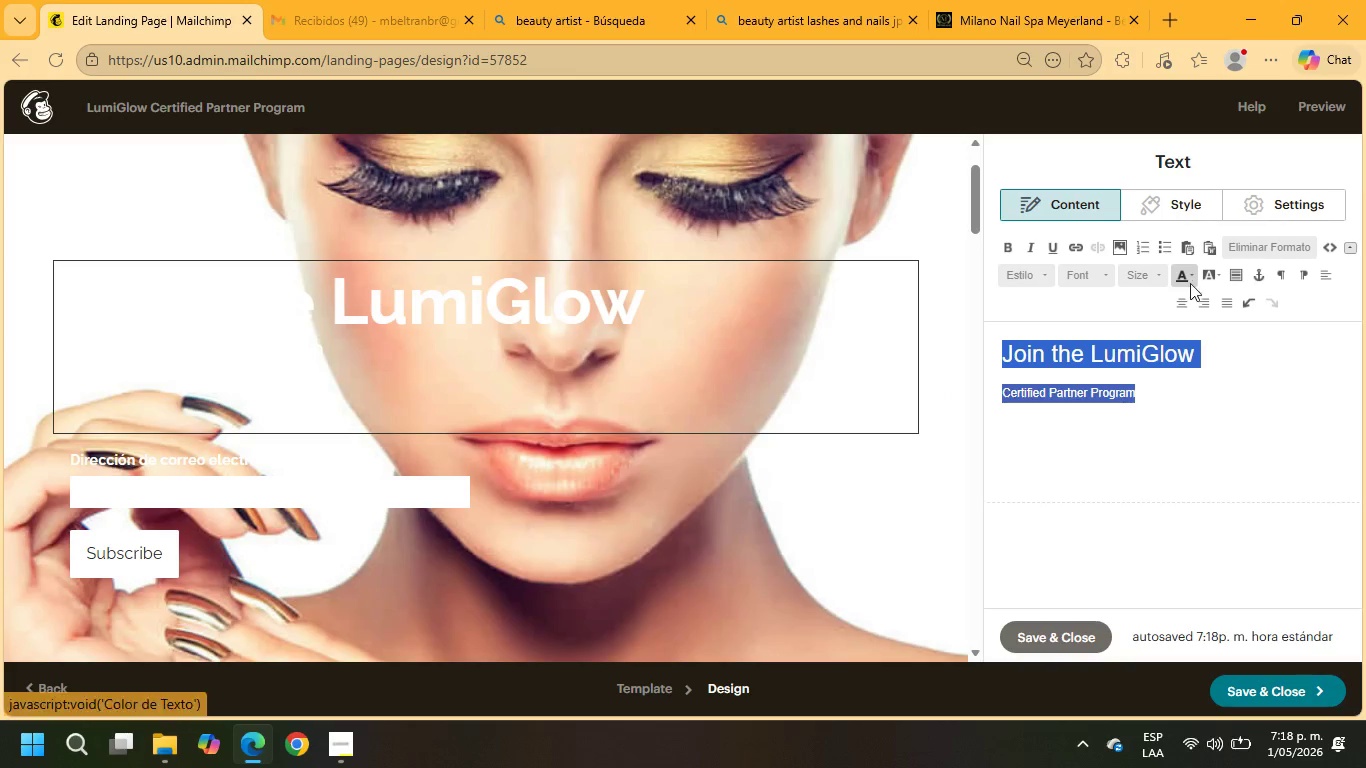 
left_click([1183, 280])
 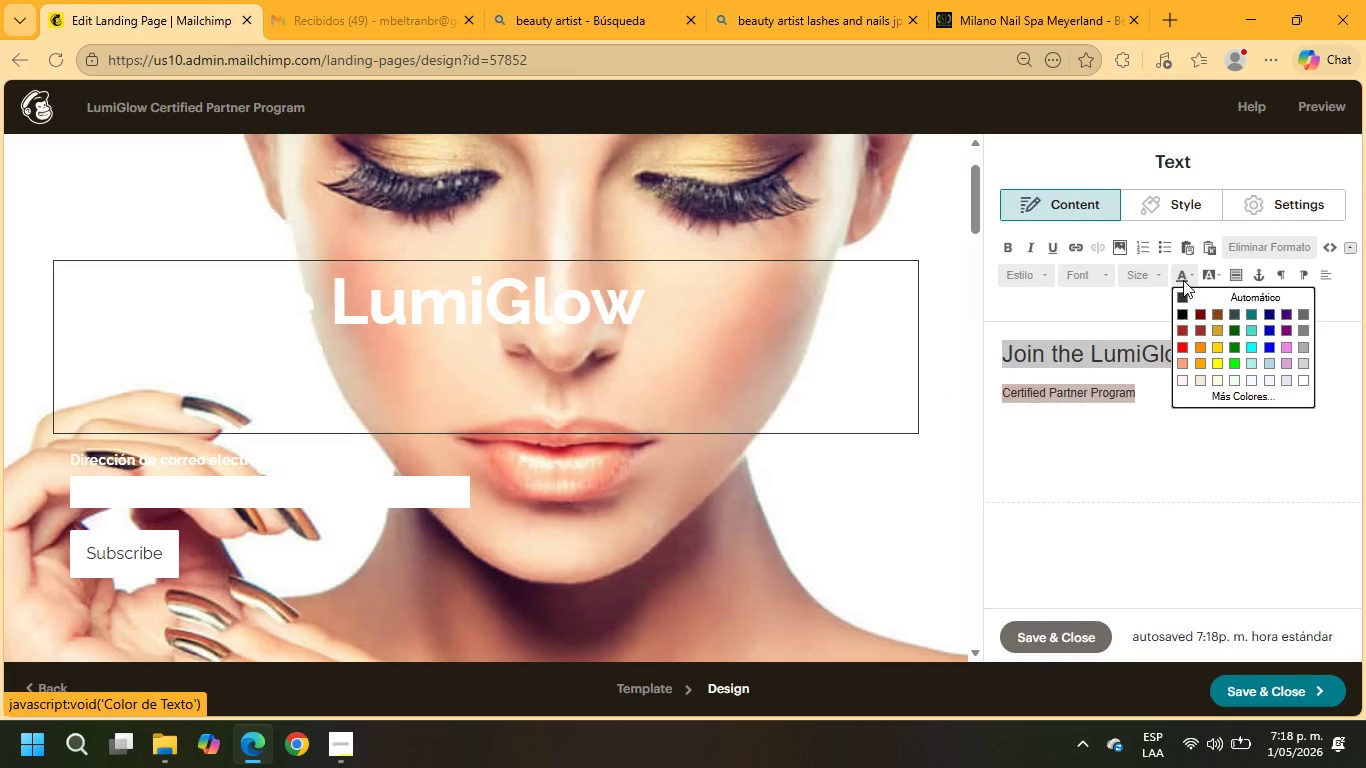 
mouse_move([1161, 307])
 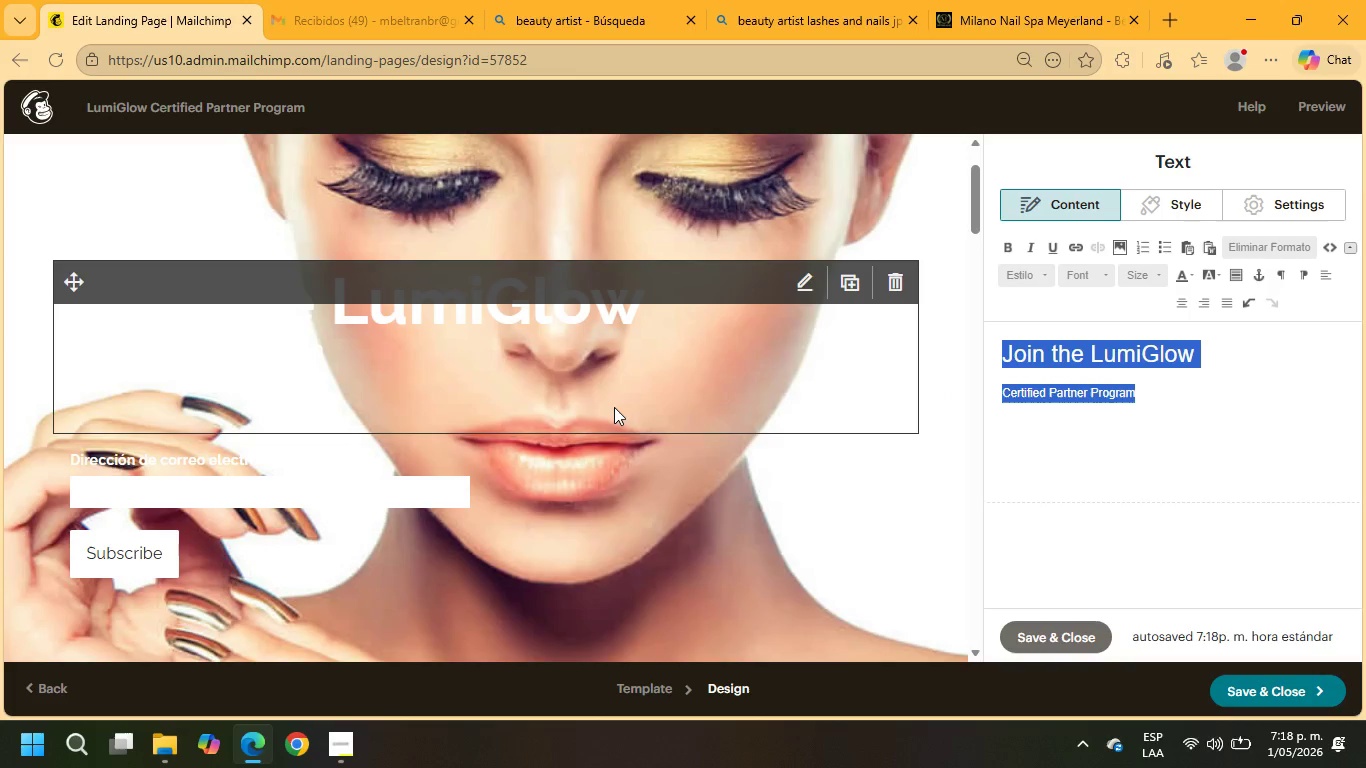 
left_click([505, 401])
 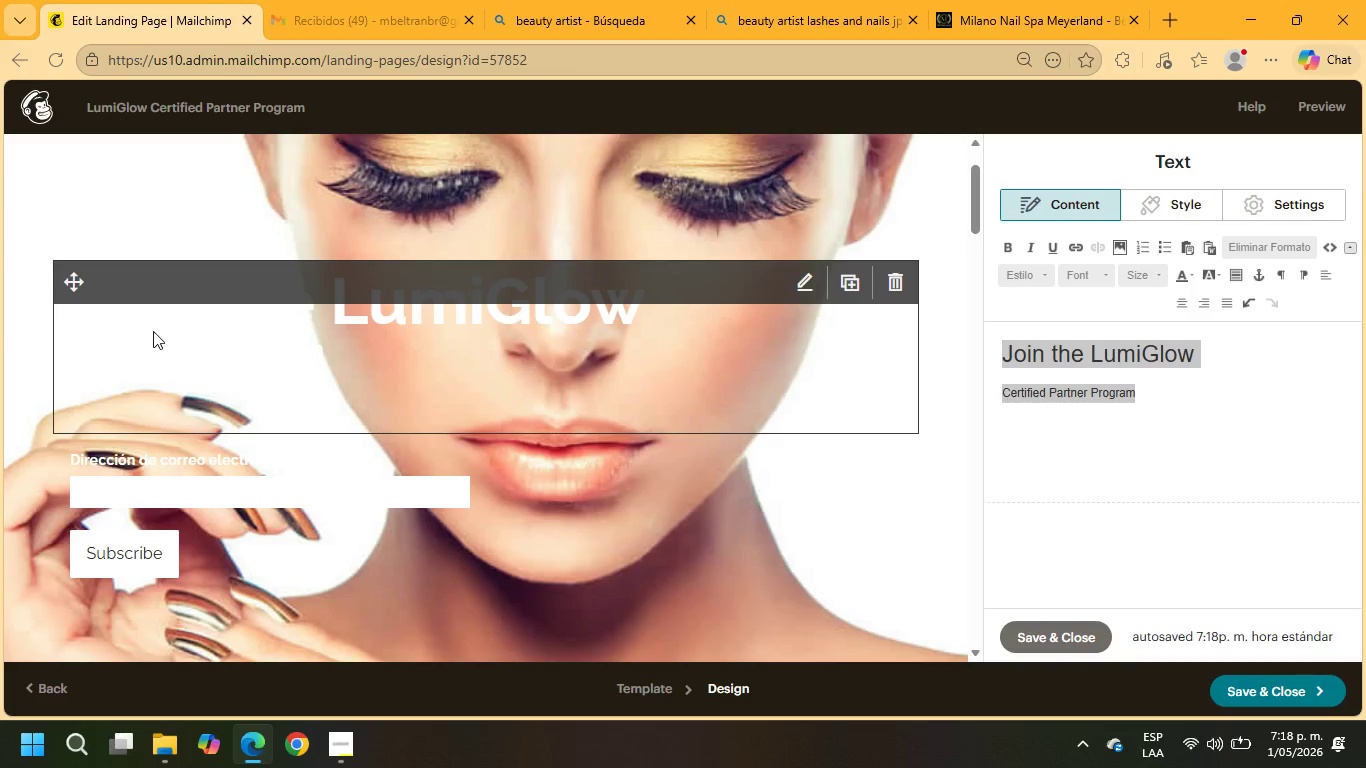 
left_click([87, 311])
 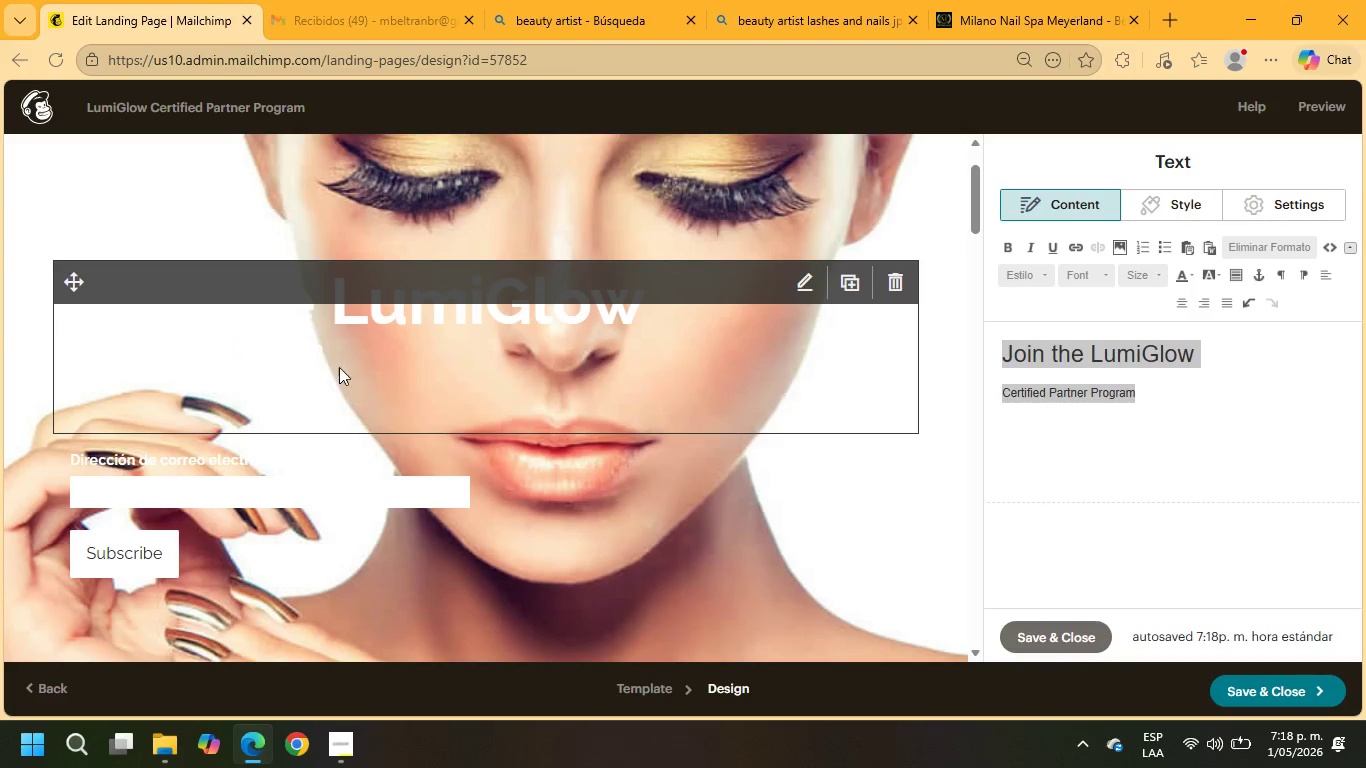 
left_click([282, 323])
 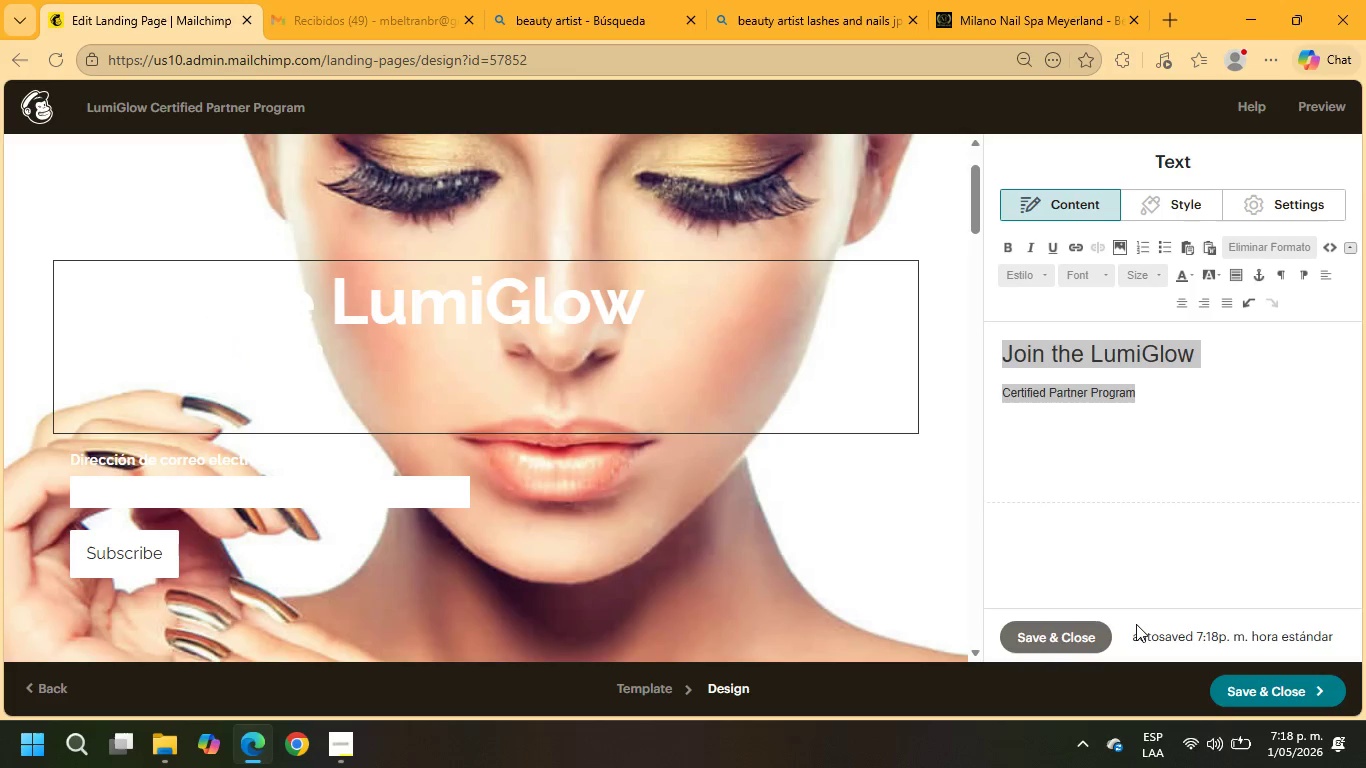 
left_click([1059, 633])
 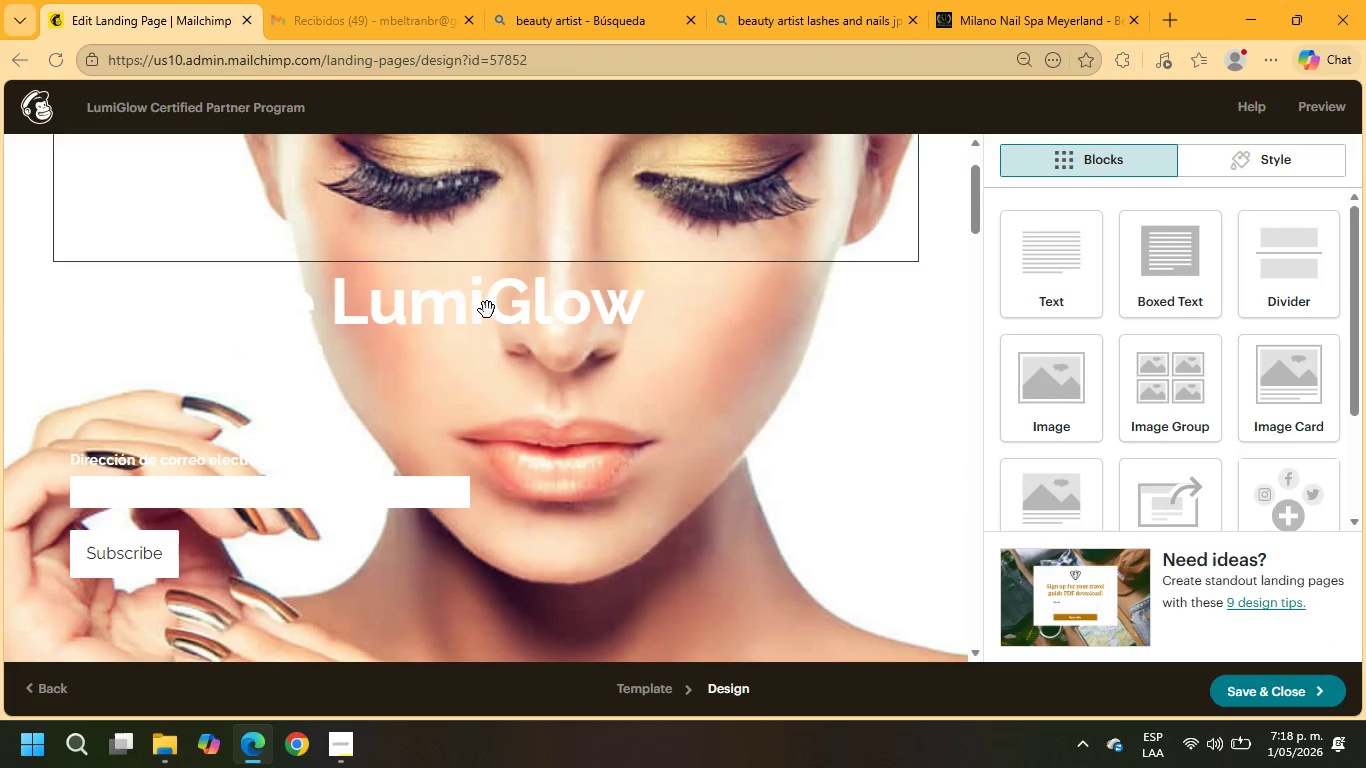 
left_click([371, 324])
 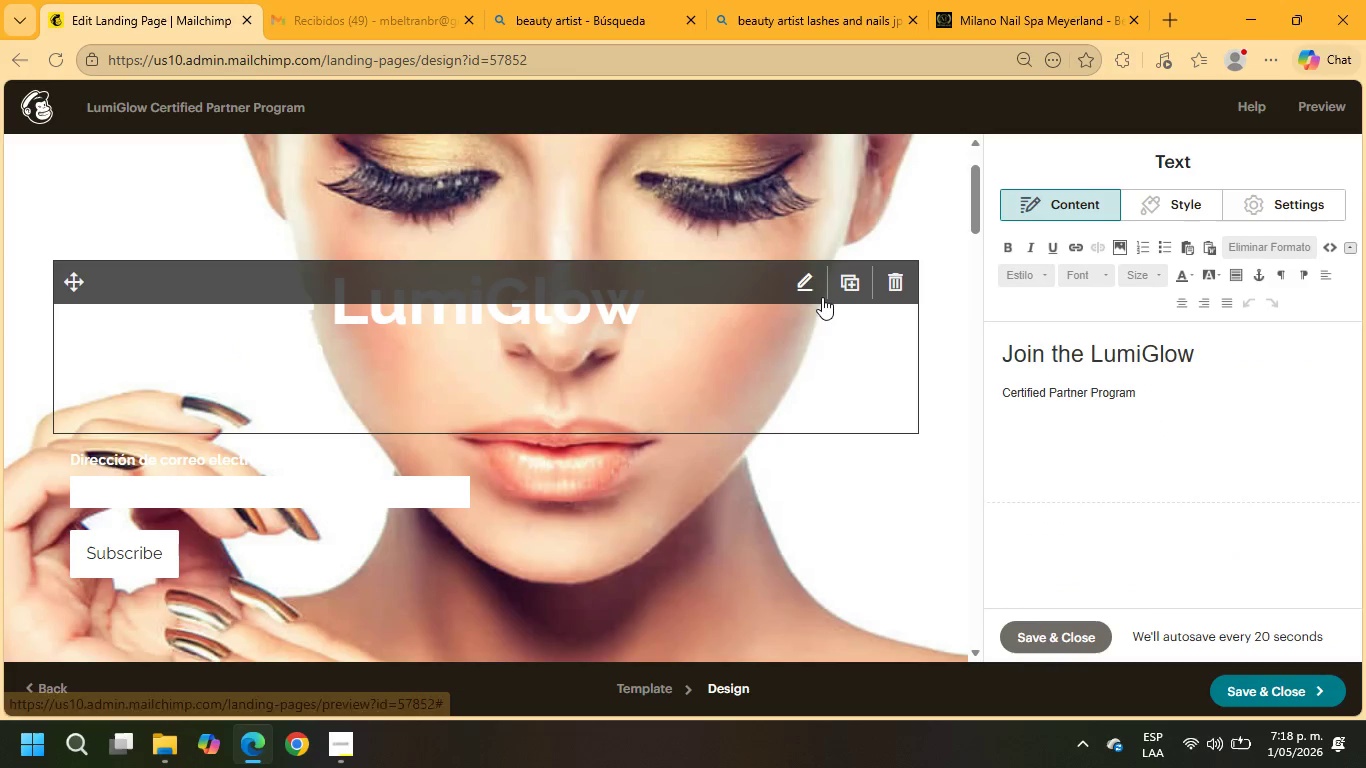 
left_click([817, 295])
 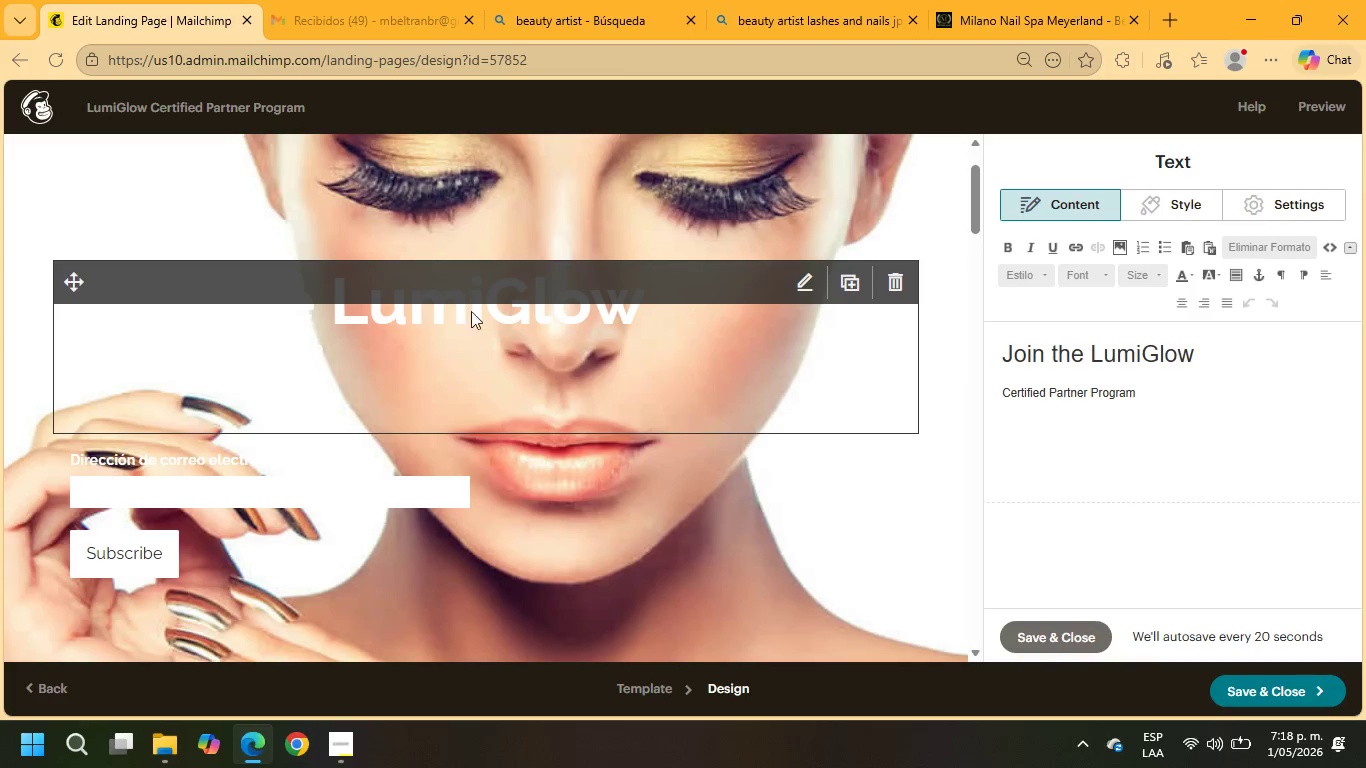 
left_click_drag(start_coordinate=[87, 307], to_coordinate=[503, 419])
 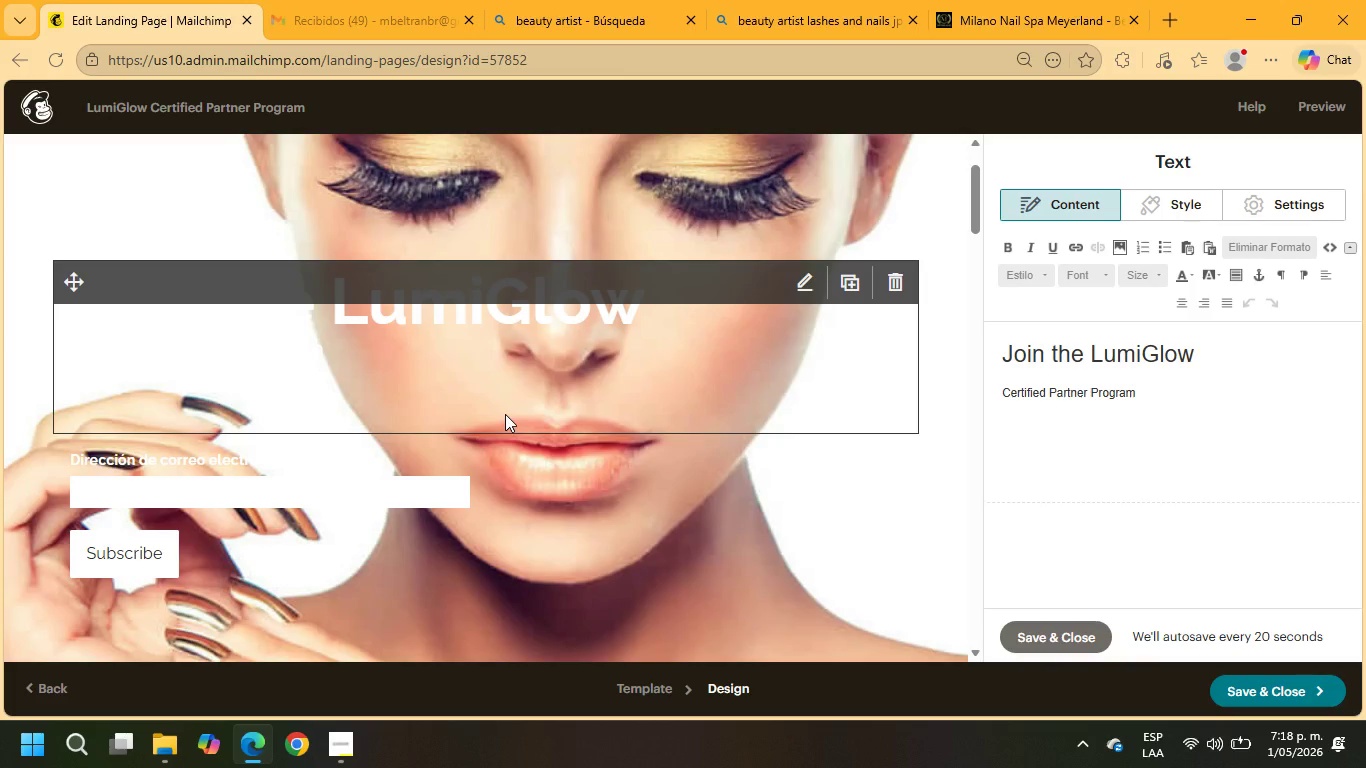 
left_click([505, 414])
 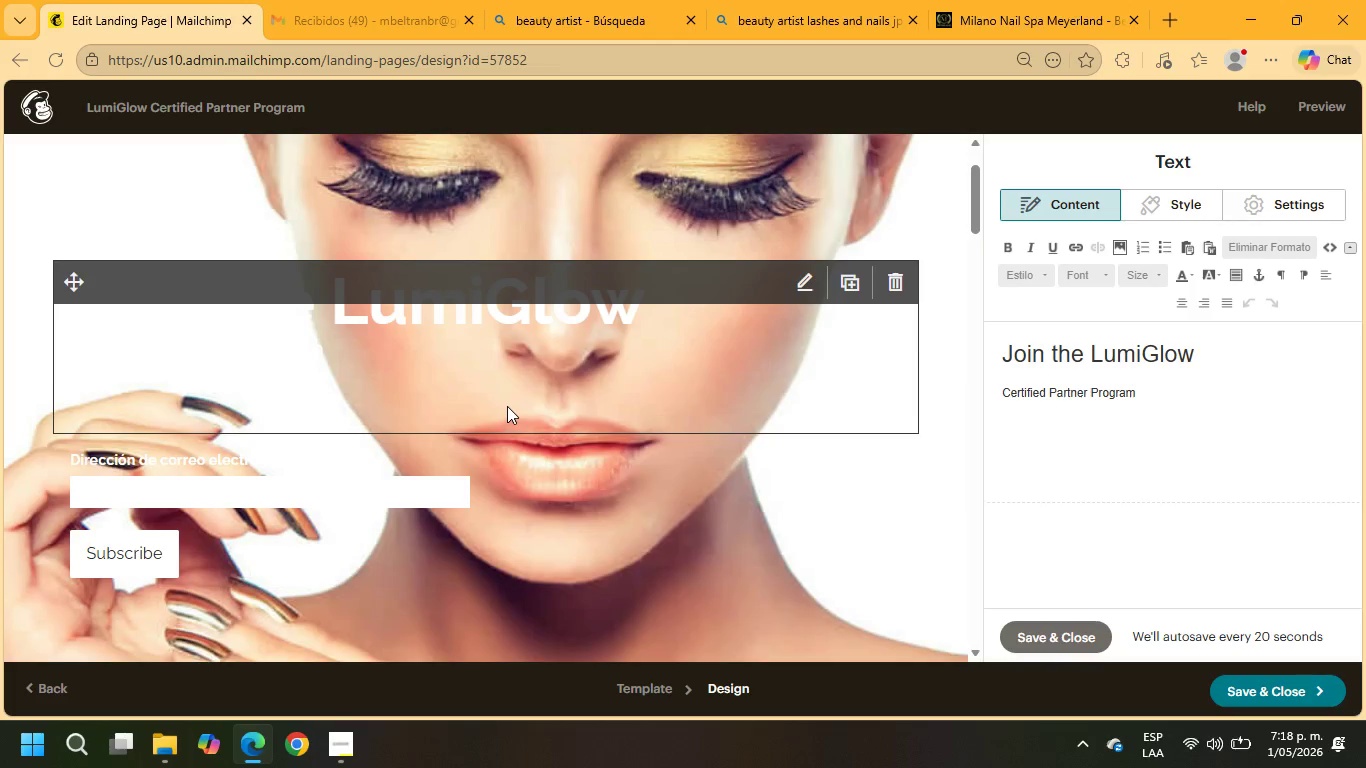 
scroll: coordinate [508, 405], scroll_direction: down, amount: 4.0
 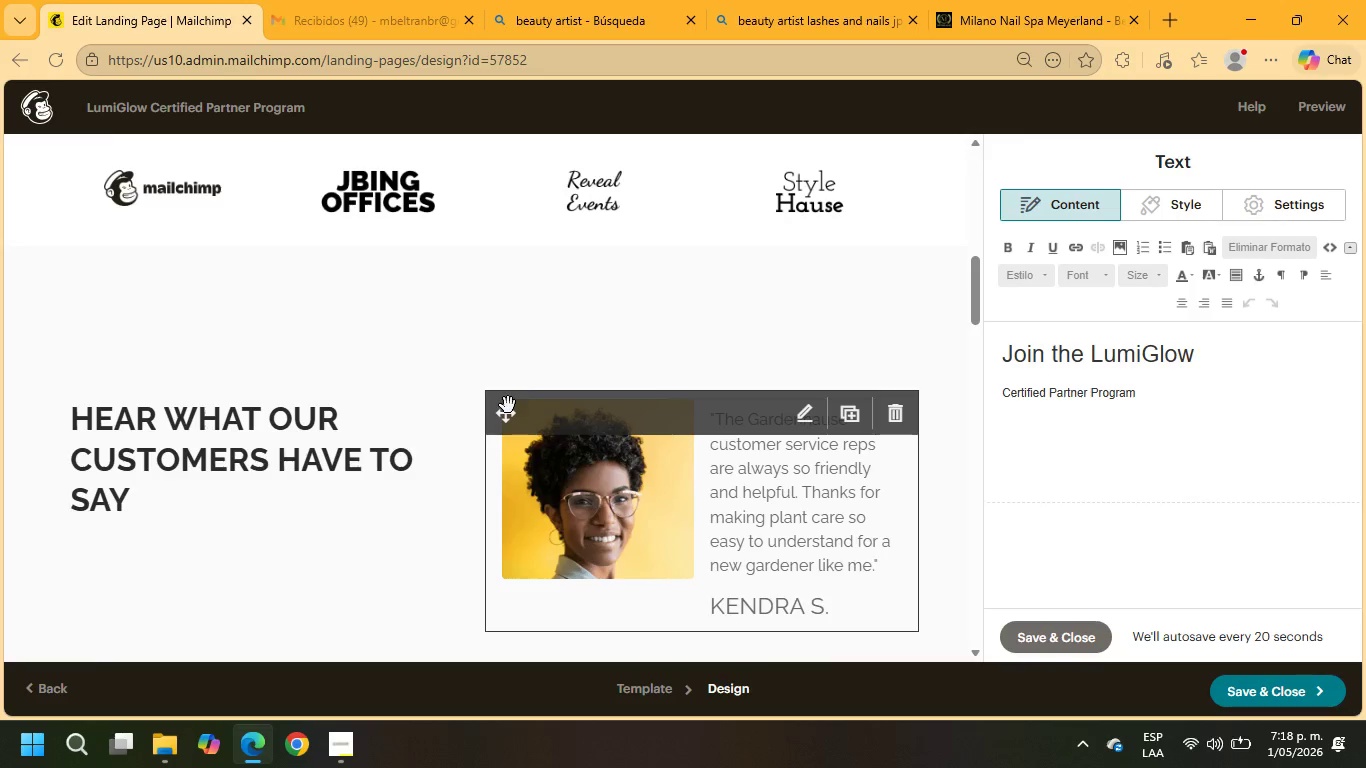 
scroll: coordinate [508, 405], scroll_direction: up, amount: 5.0
 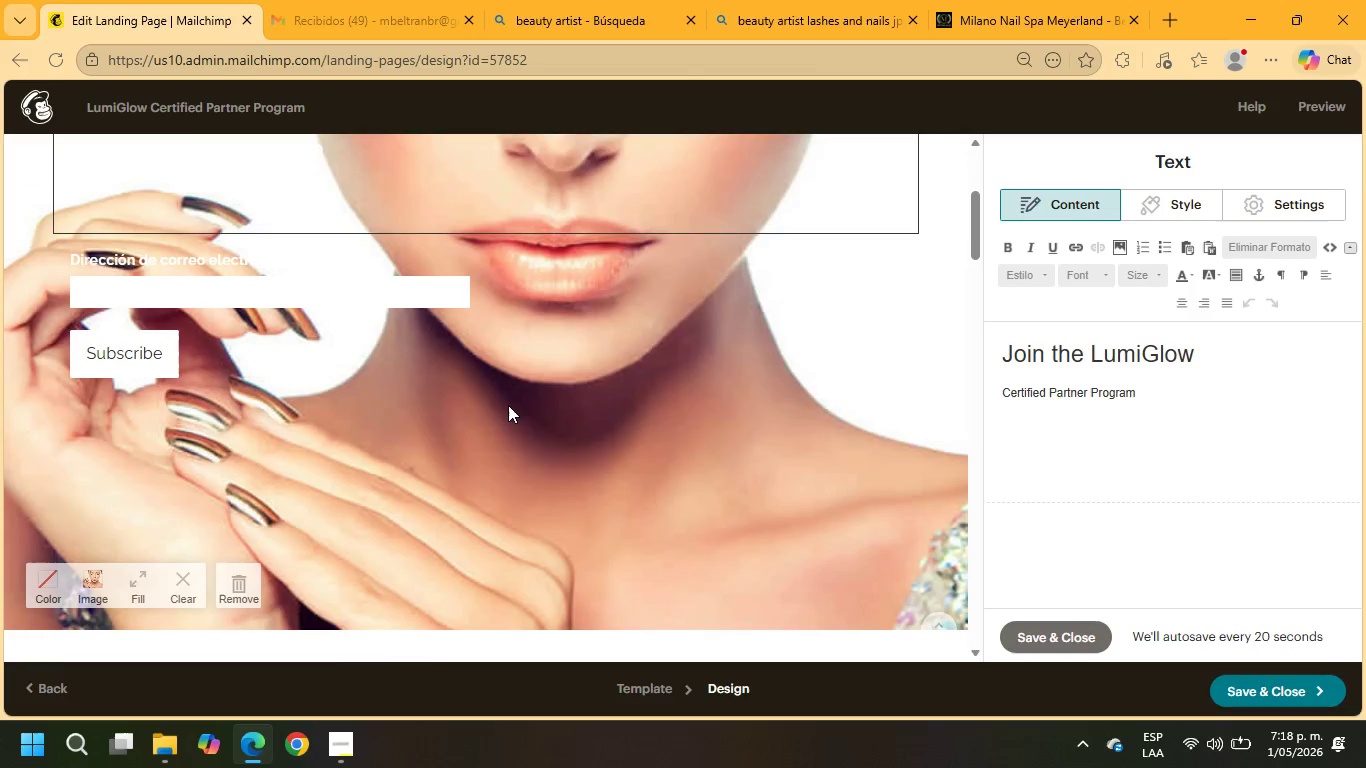 
scroll: coordinate [508, 405], scroll_direction: down, amount: 1.0
 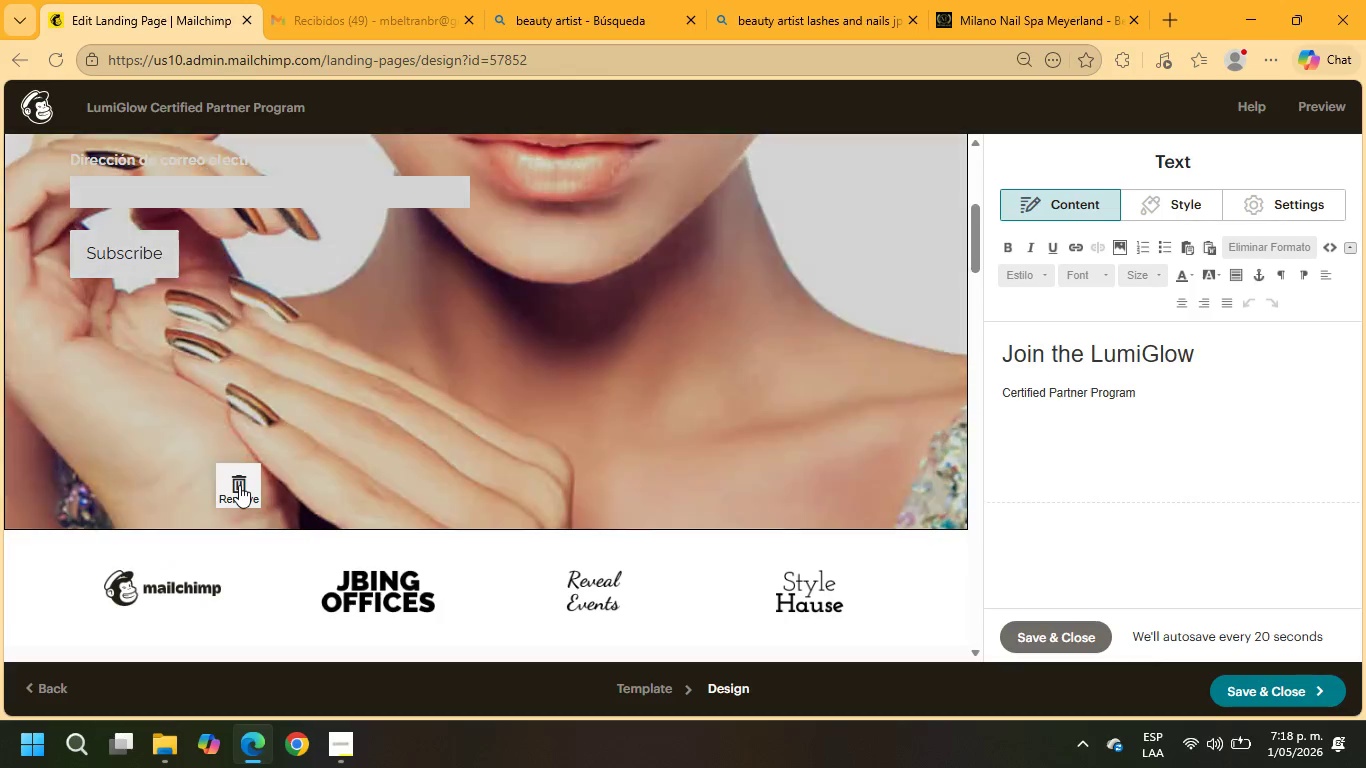 
scroll: coordinate [253, 470], scroll_direction: up, amount: 5.0
 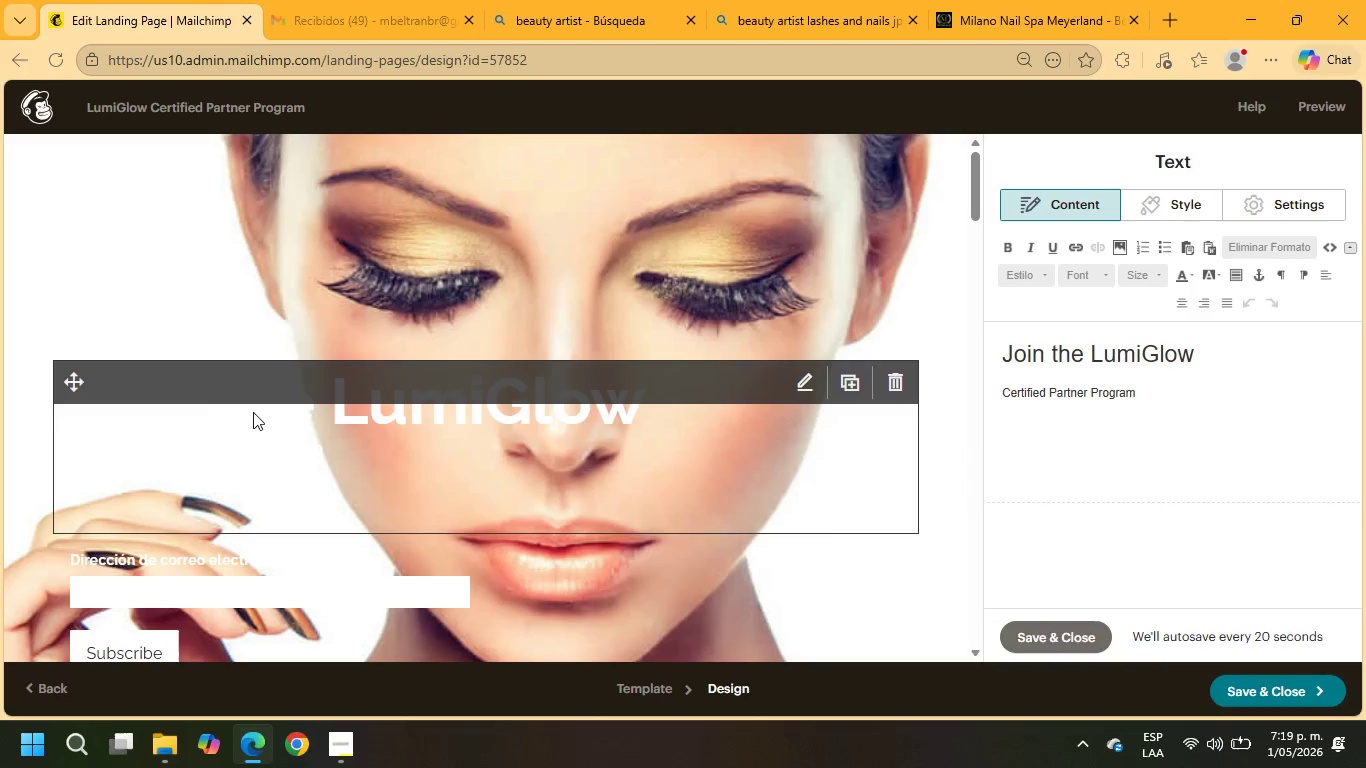 
left_click_drag(start_coordinate=[95, 410], to_coordinate=[612, 409])
 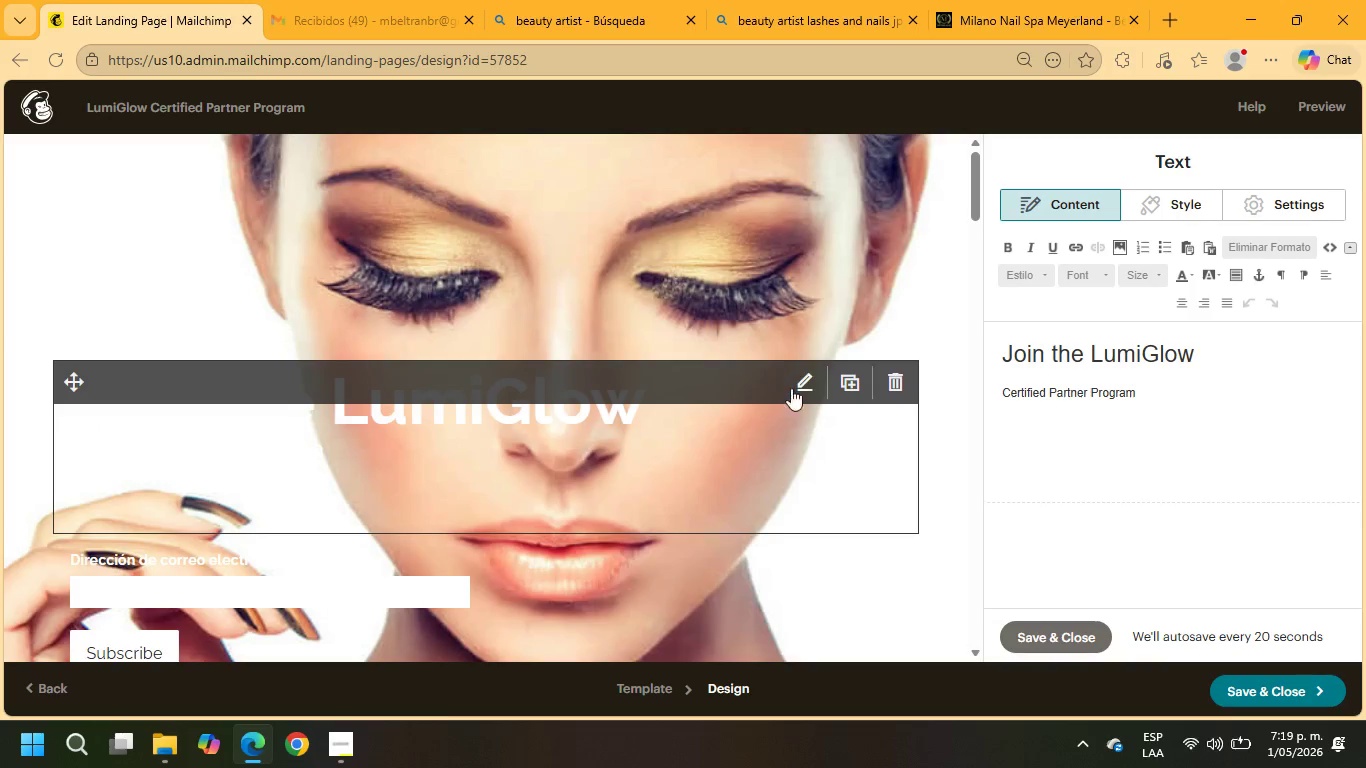 
left_click([797, 389])
 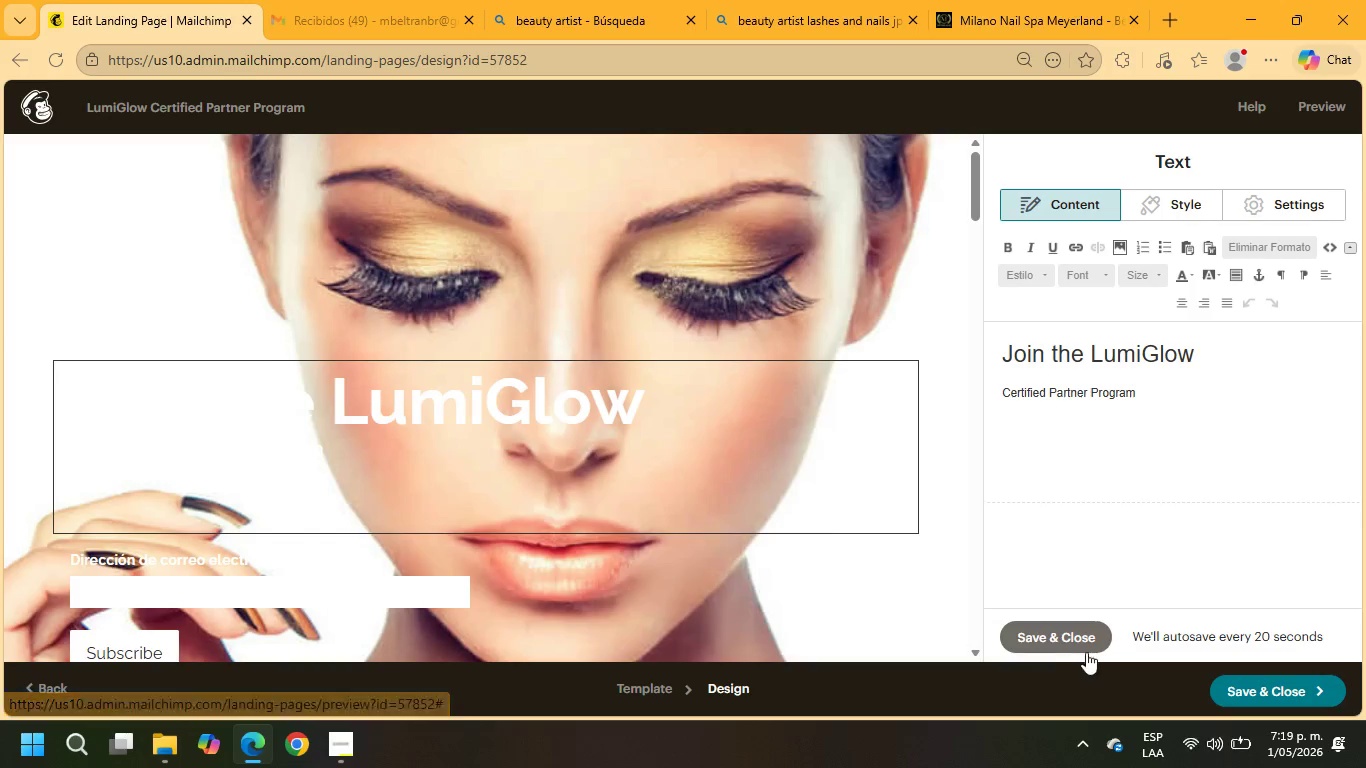 
left_click([1044, 641])
 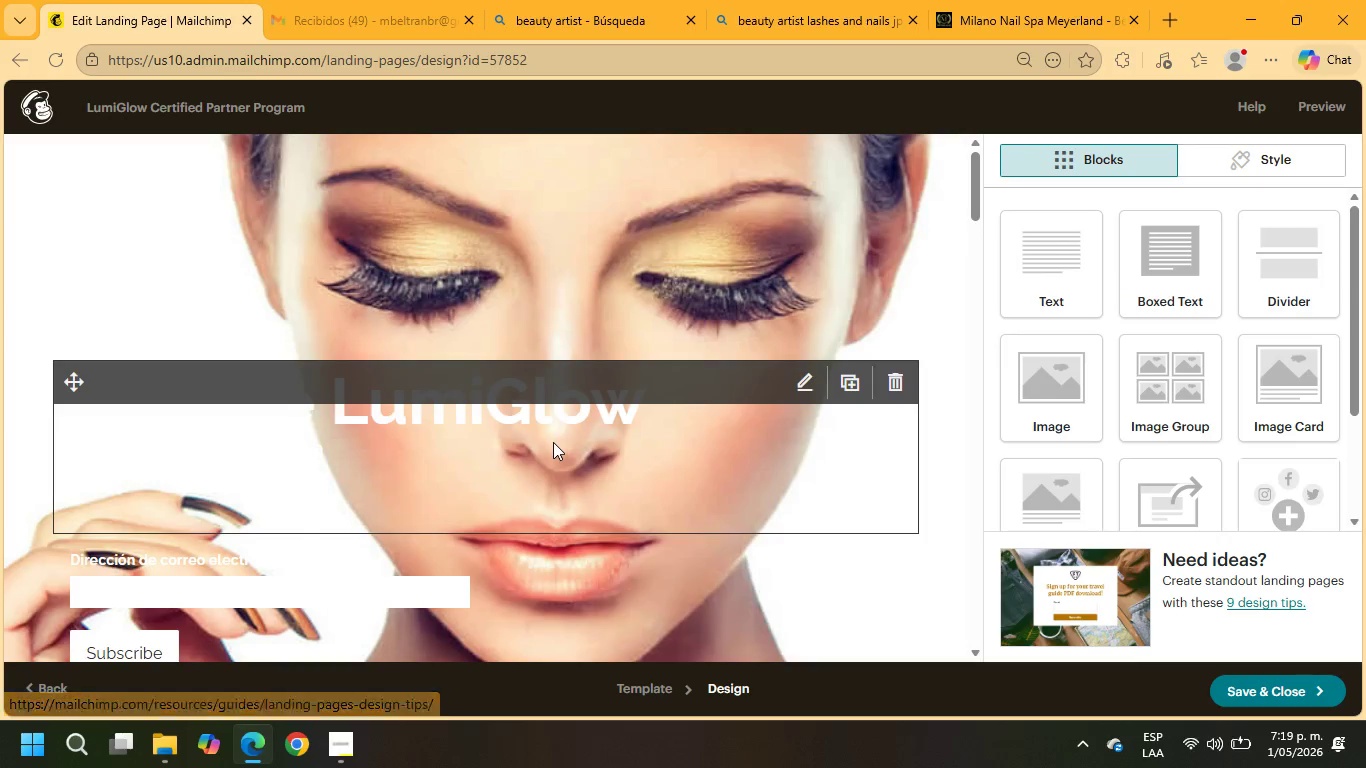 
double_click([513, 419])
 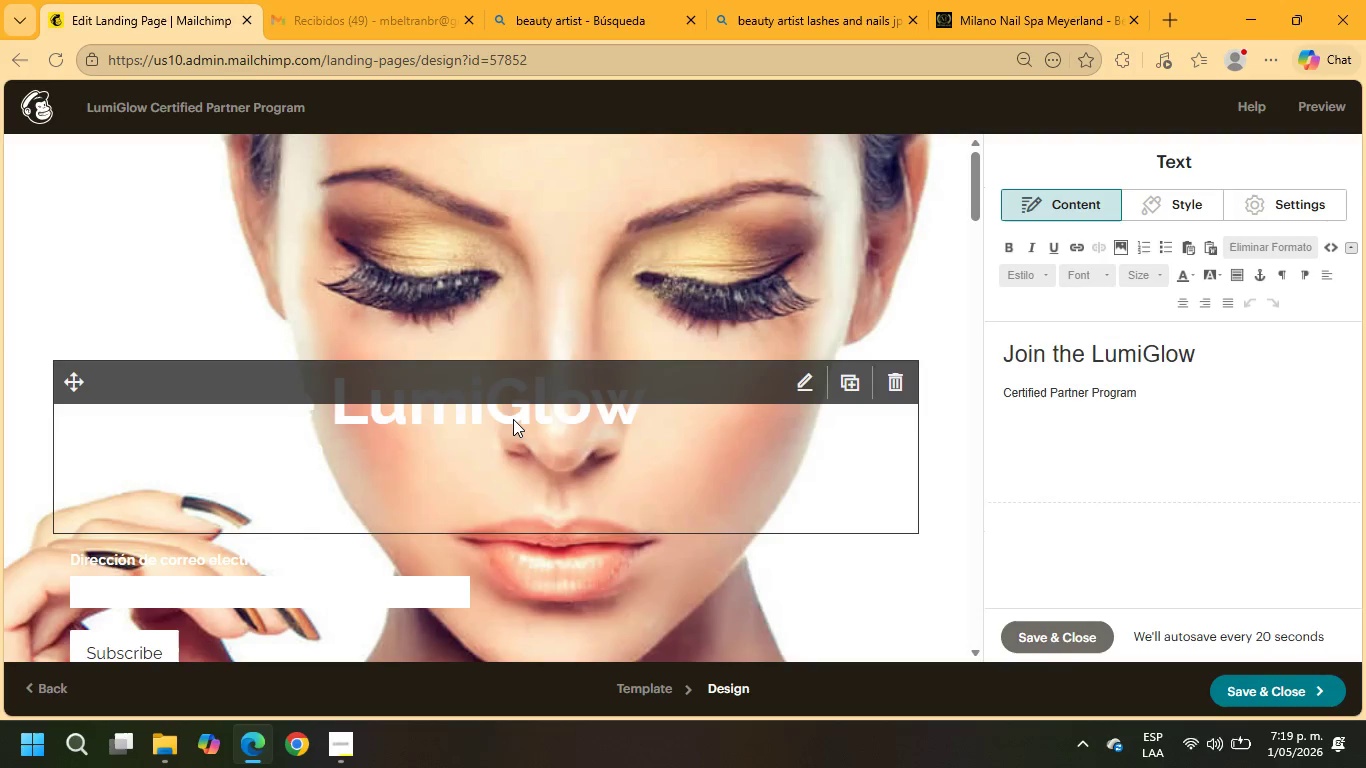 
triple_click([513, 419])
 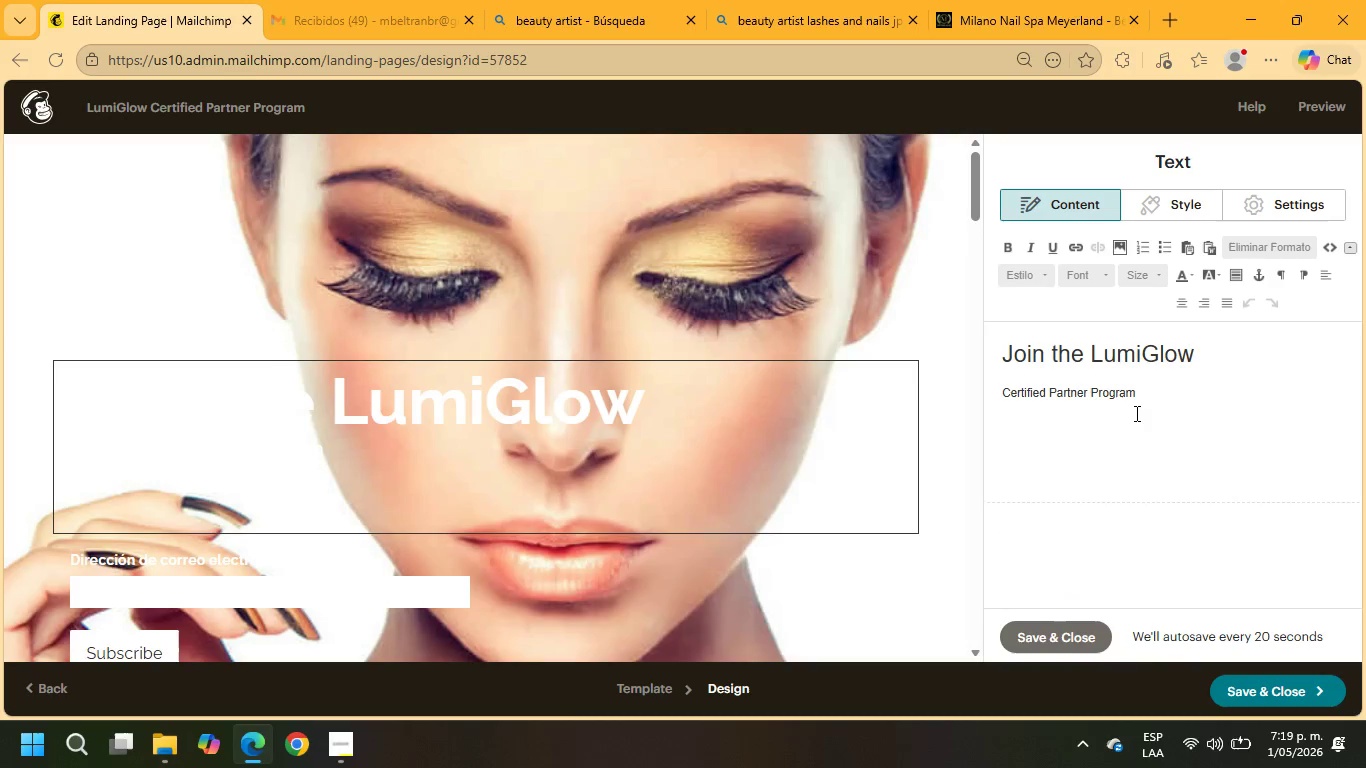 
left_click_drag(start_coordinate=[1138, 404], to_coordinate=[949, 348])
 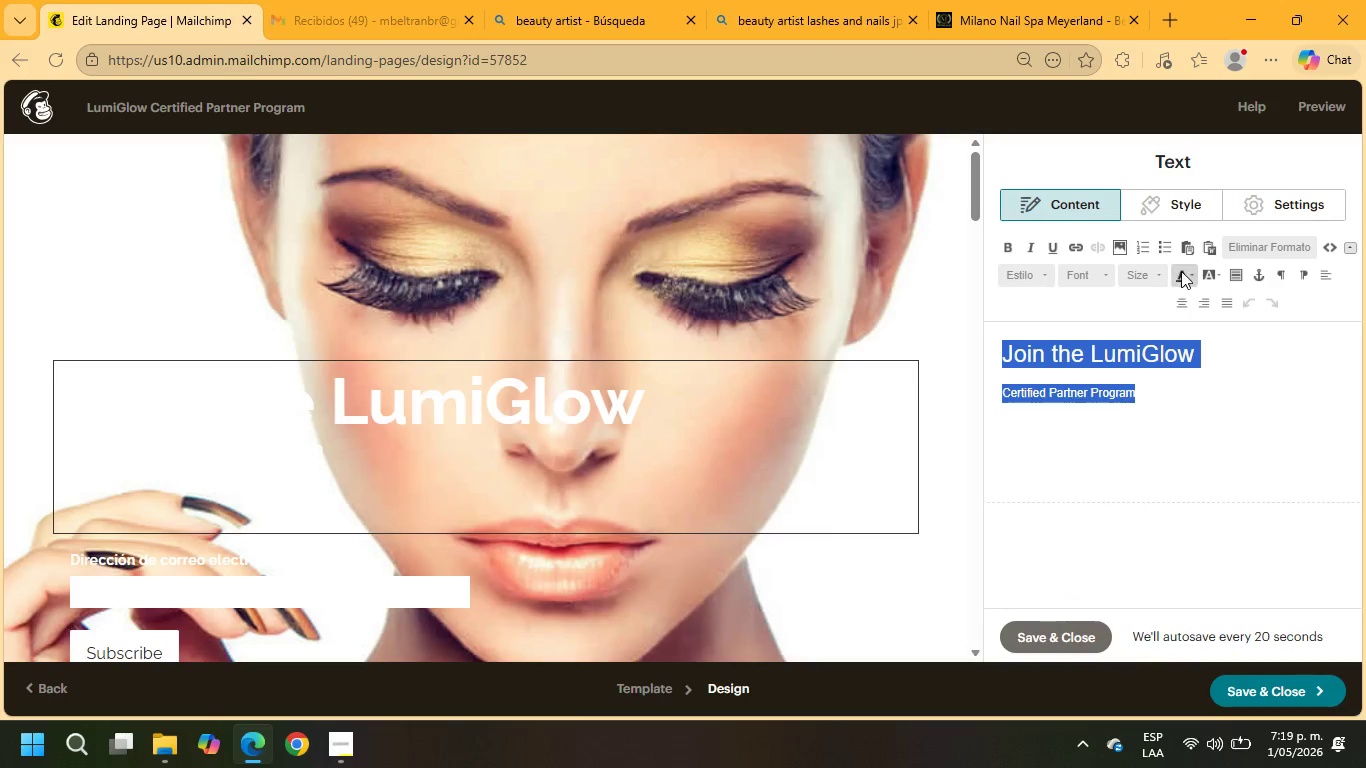 
left_click([1181, 271])
 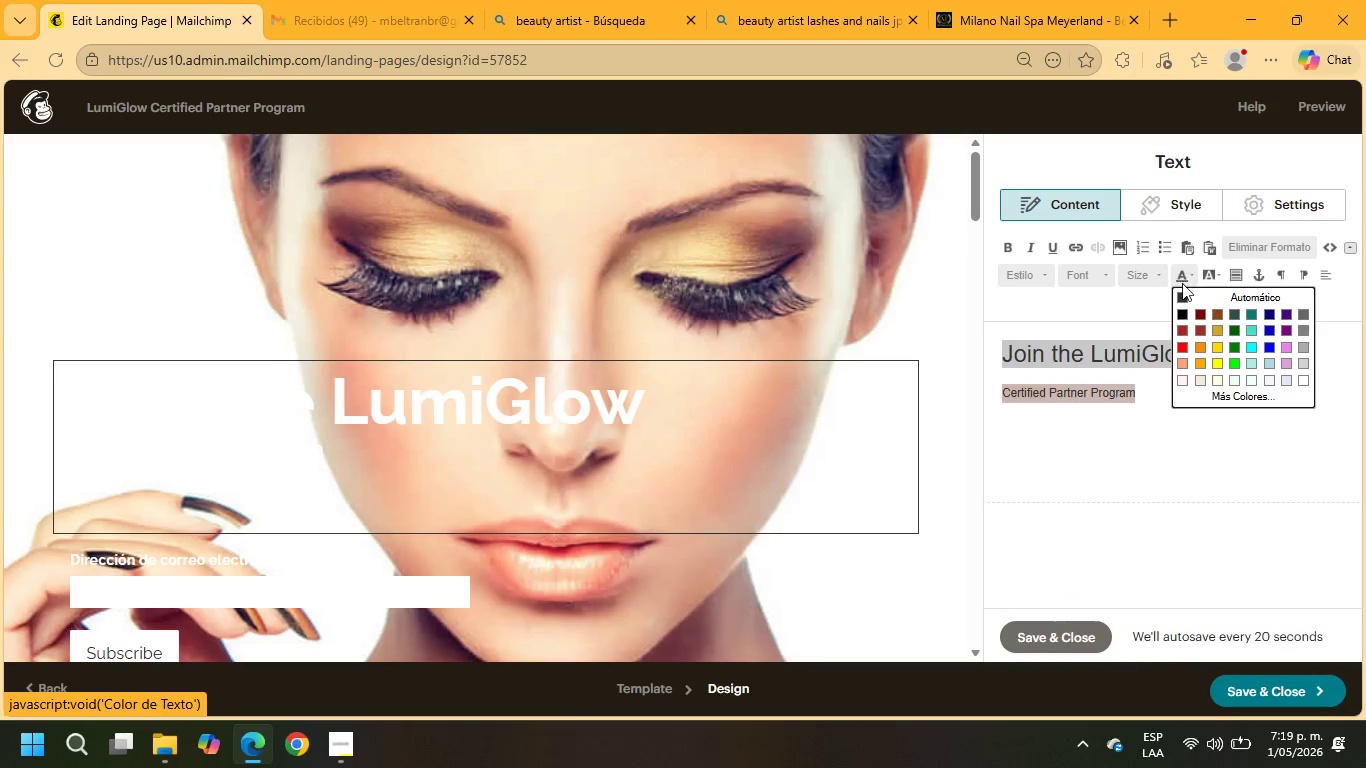 
mouse_move([1181, 314])
 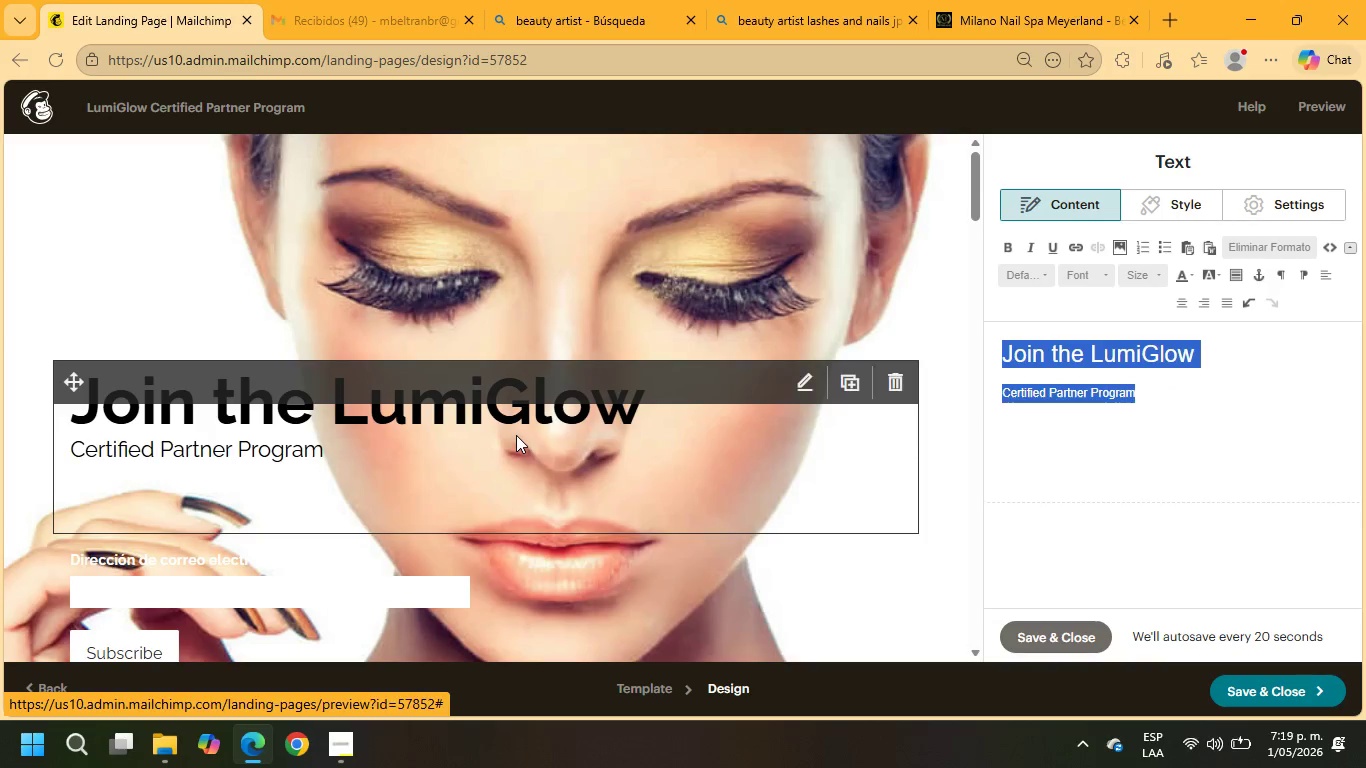 
left_click([516, 435])
 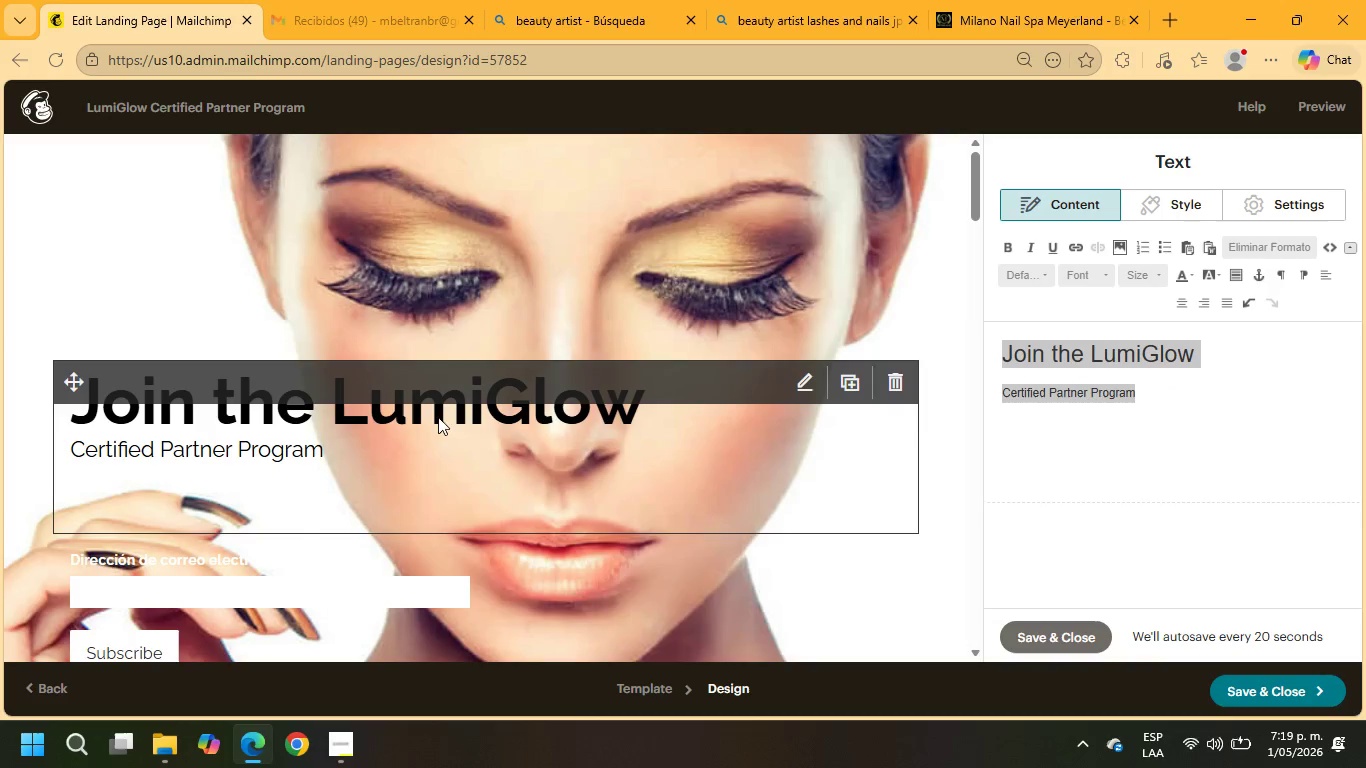 
scroll: coordinate [272, 503], scroll_direction: down, amount: 2.0
 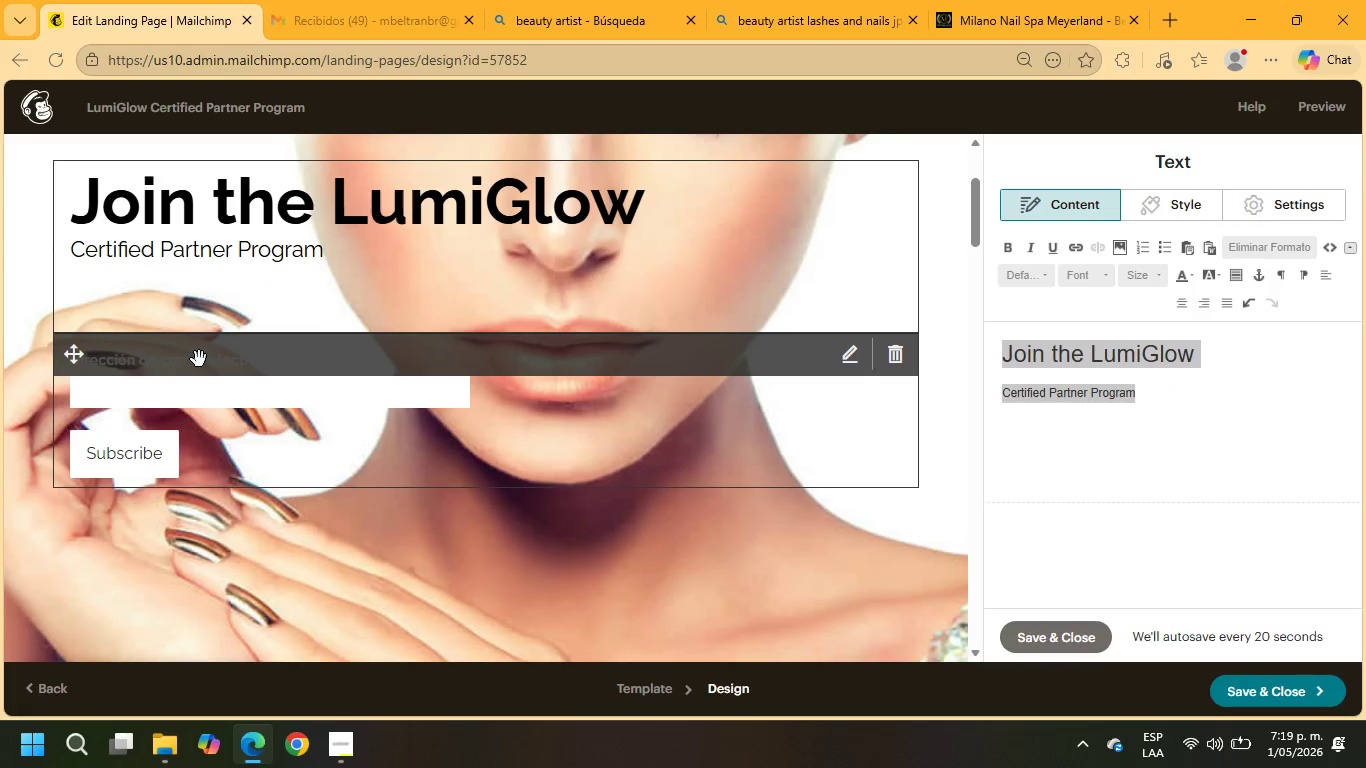 
left_click_drag(start_coordinate=[197, 355], to_coordinate=[34, 478])
 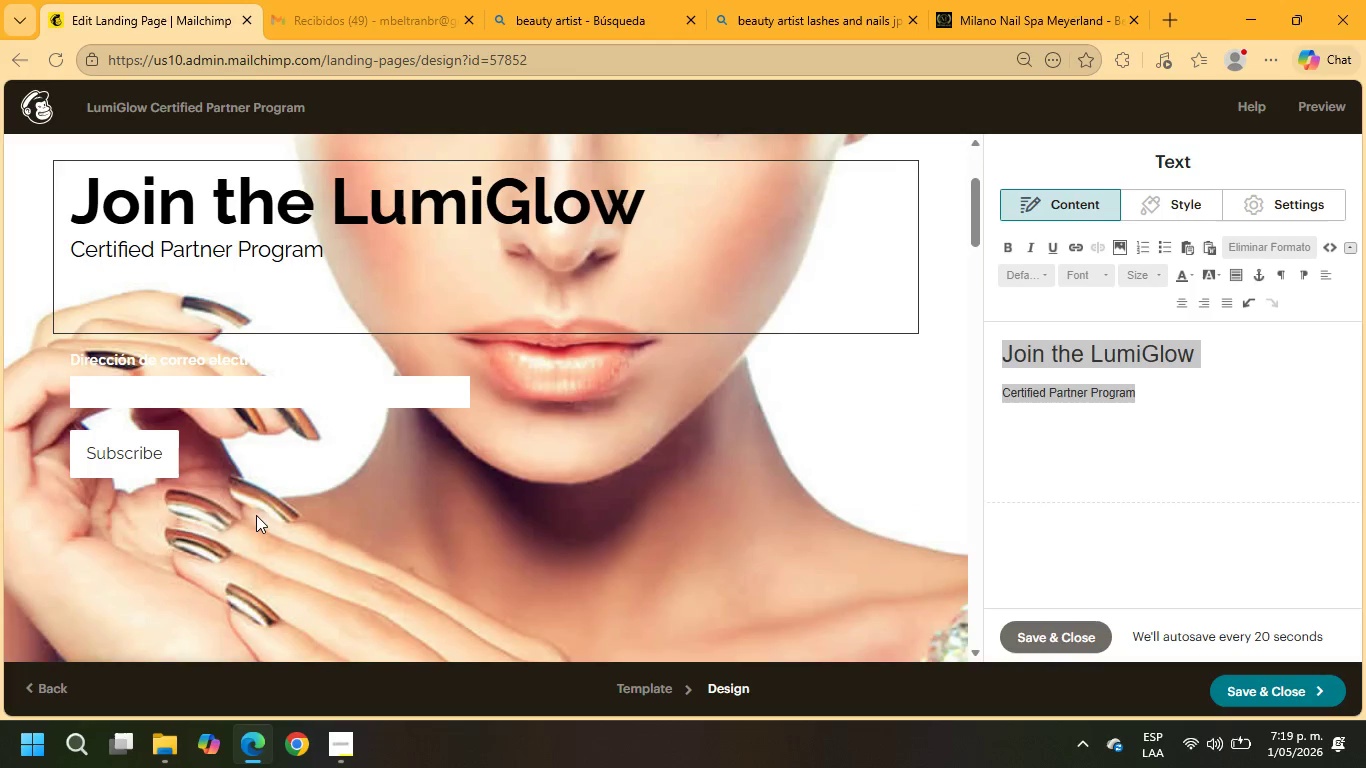 
scroll: coordinate [256, 515], scroll_direction: up, amount: 1.0
 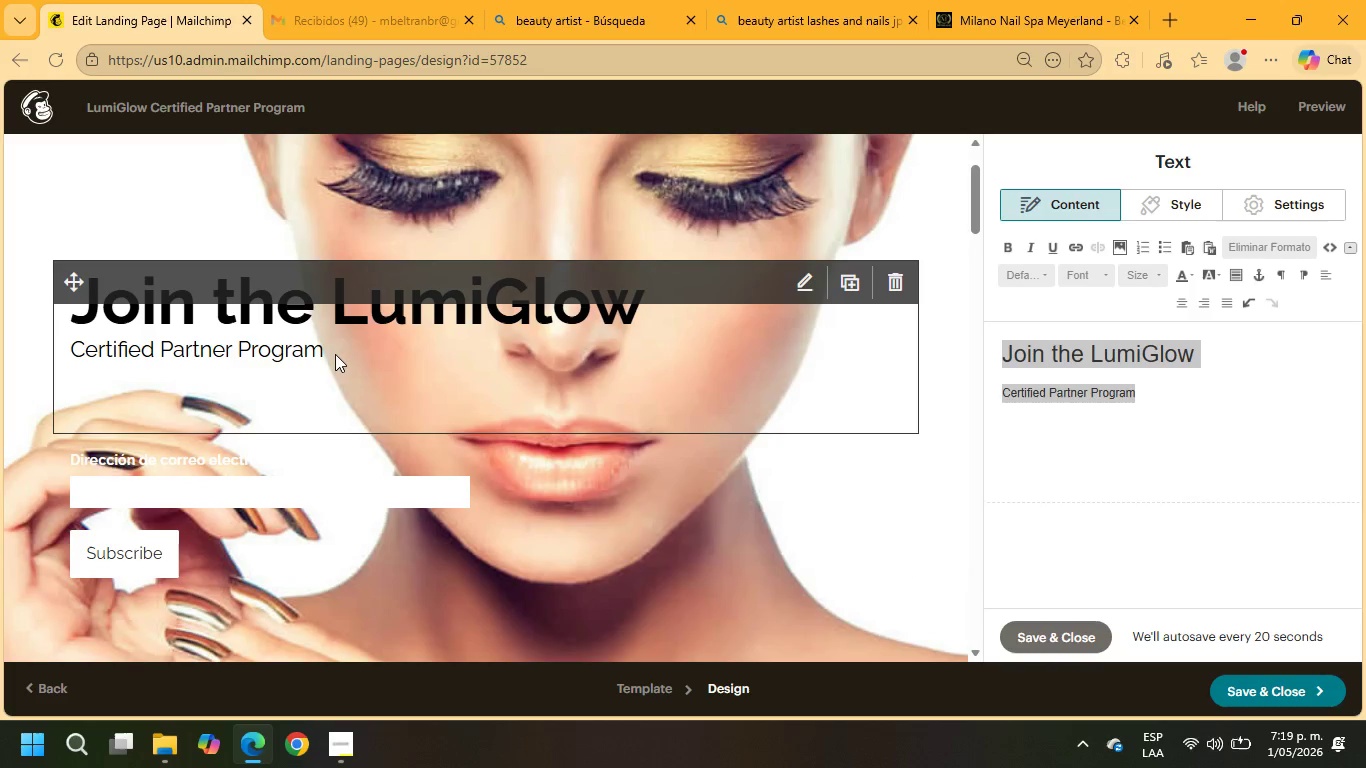 
left_click([334, 347])
 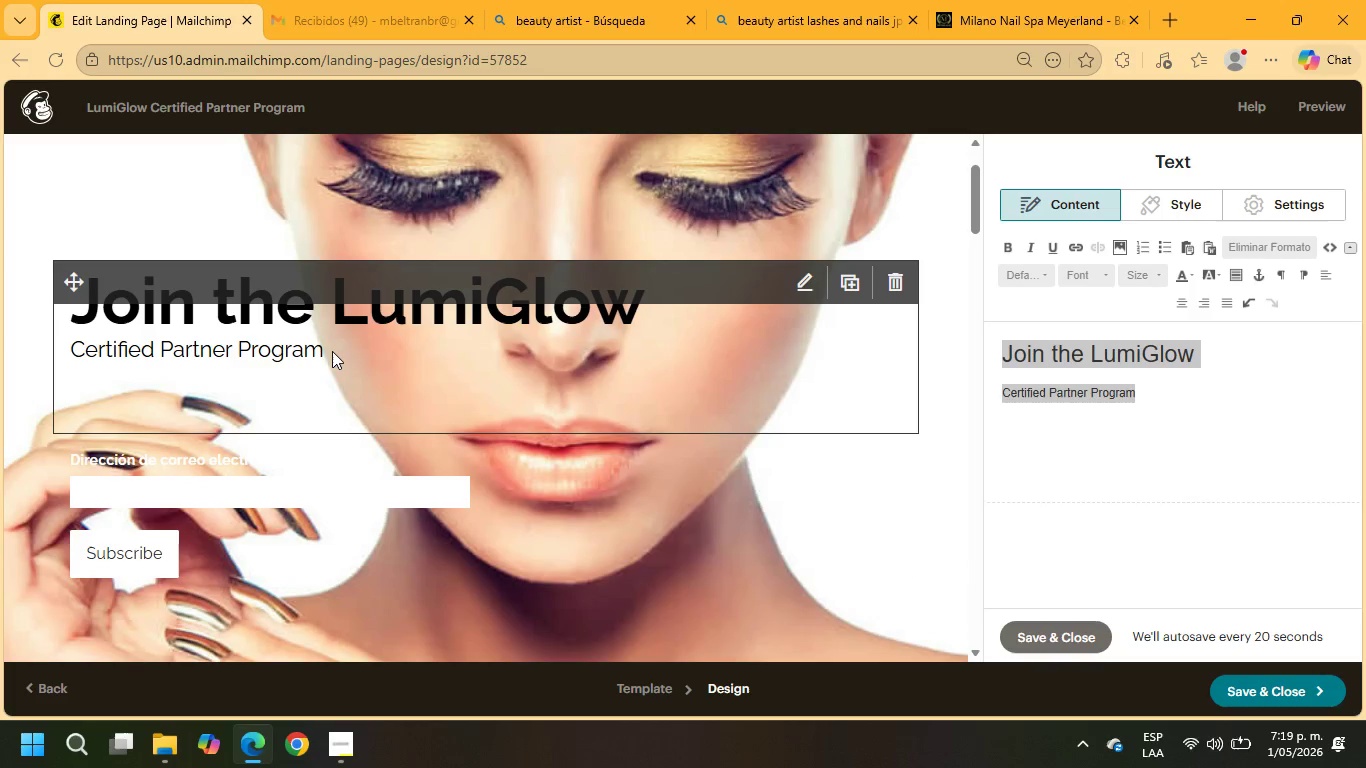 
left_click([317, 356])
 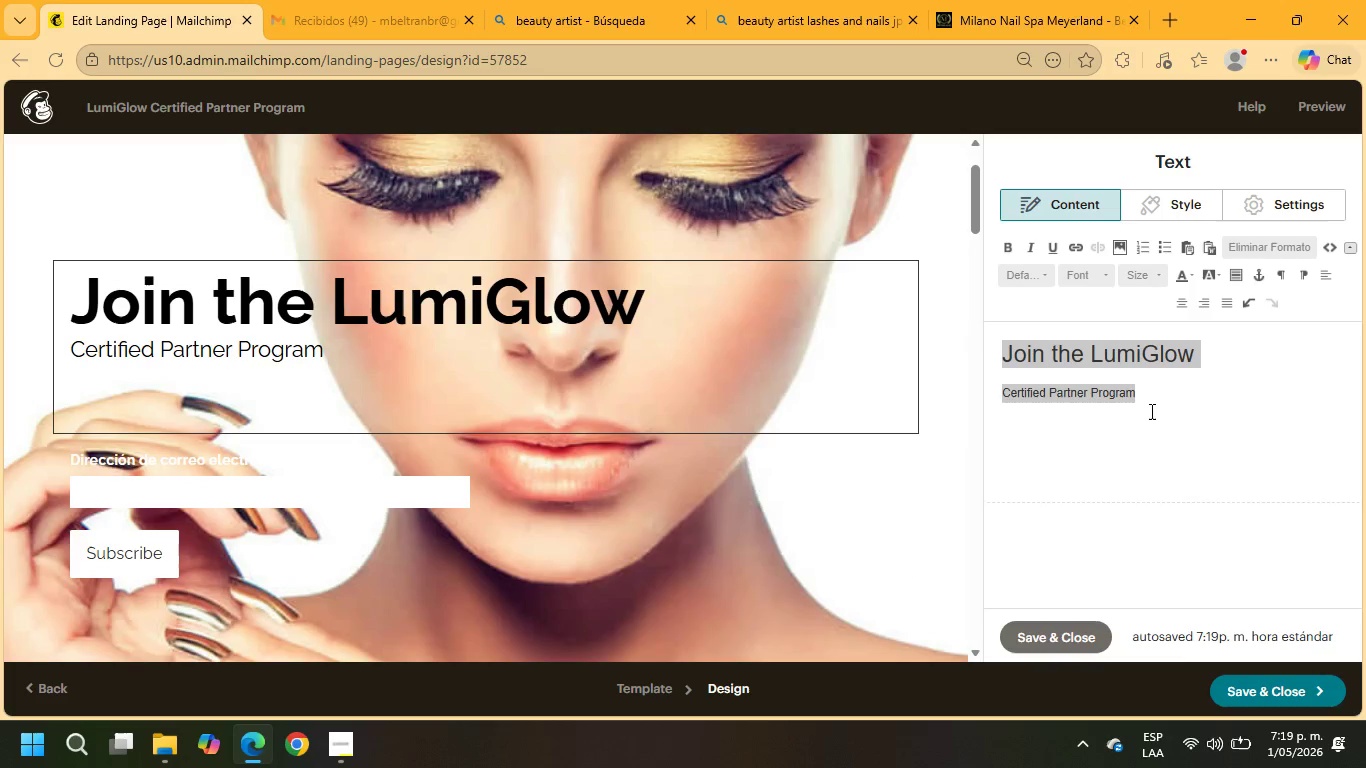 
left_click([1160, 399])
 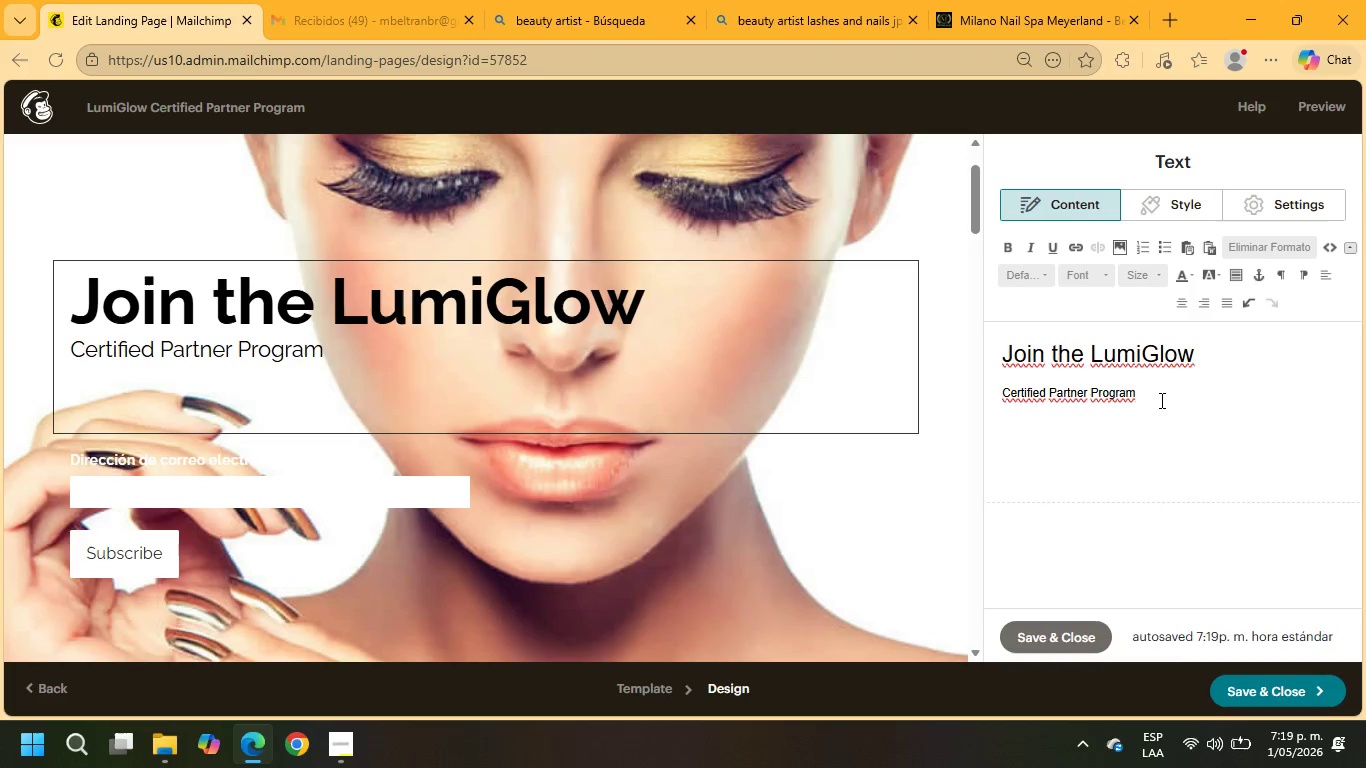 
key(Enter)
 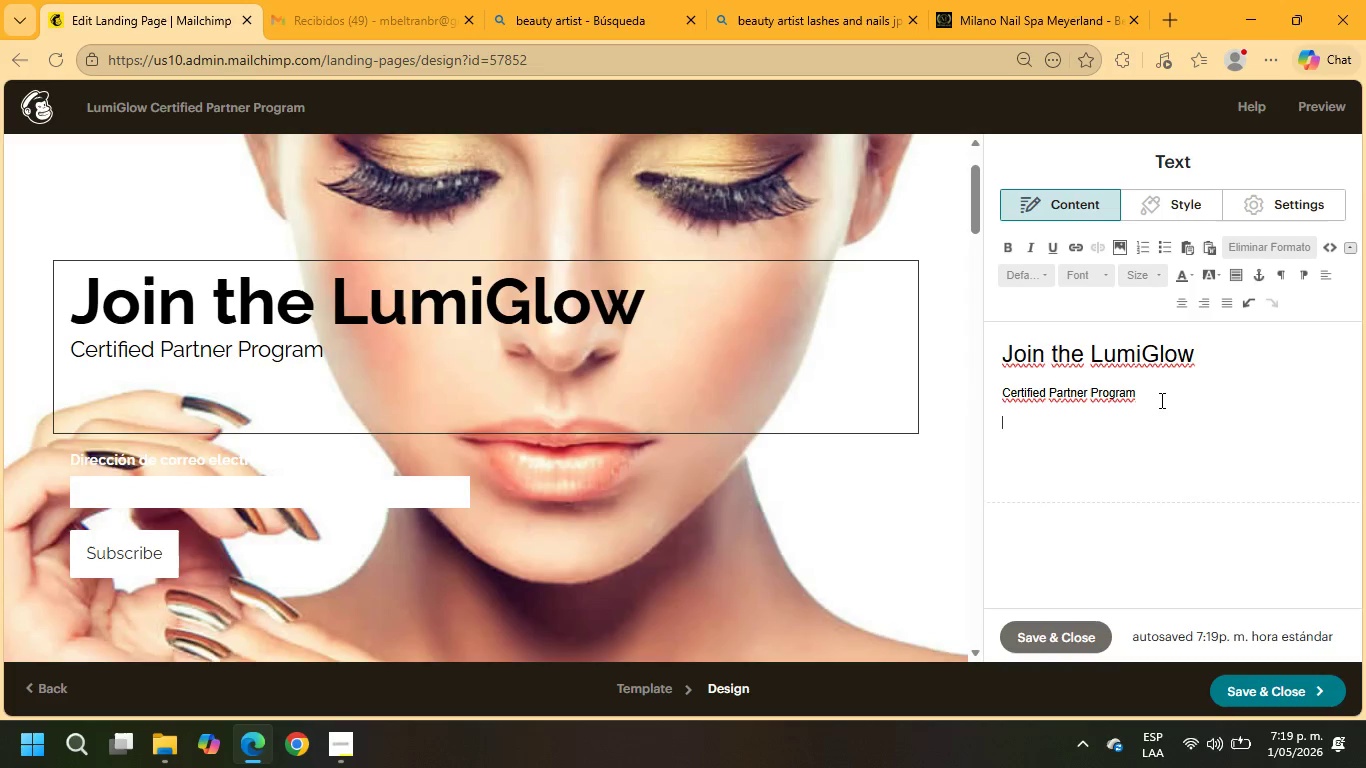 
key(Enter)
 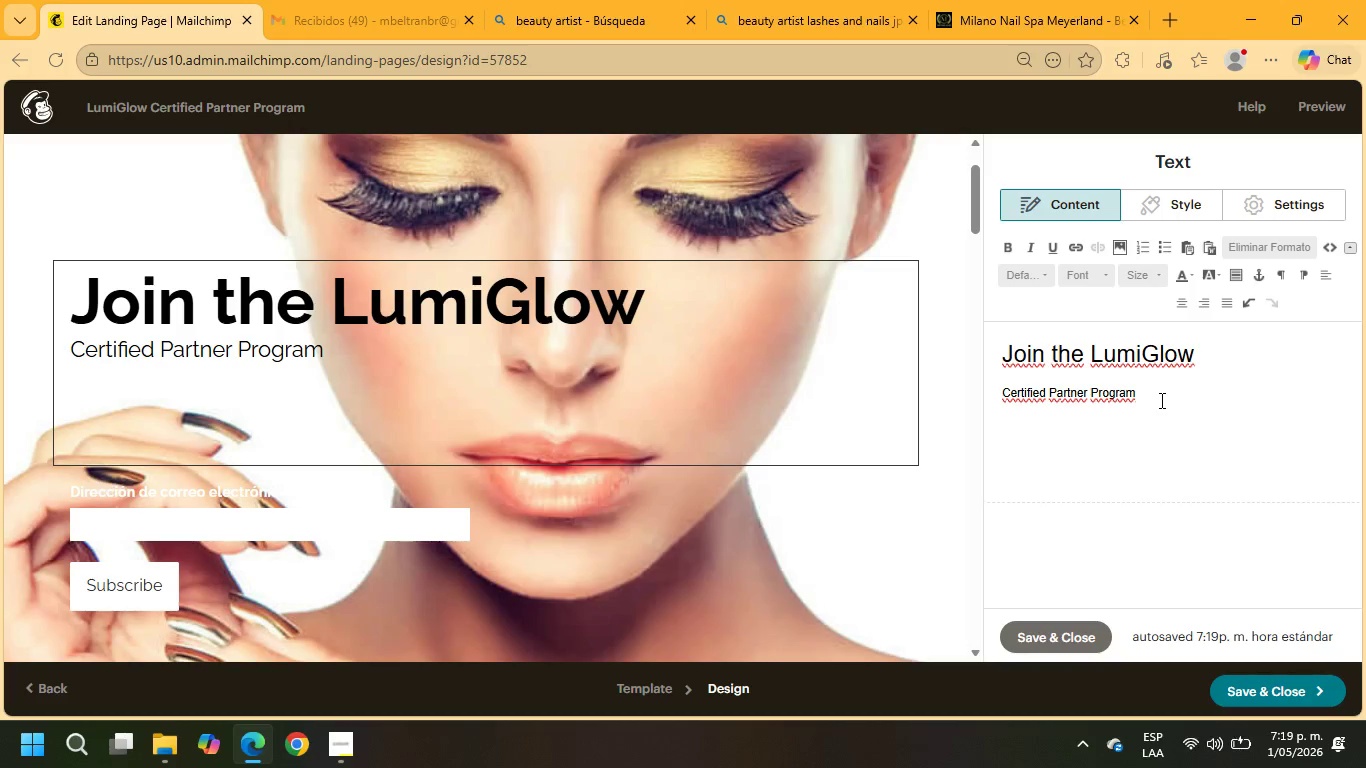 
type(Built for beuaty professionals ready to elevate their business with premie)
key(Backspace)
type(um products, exclusive wholesale pricing, and long term parten)
key(Backspace)
type(rn)
key(Backspace)
key(Backspace)
key(Backspace)
 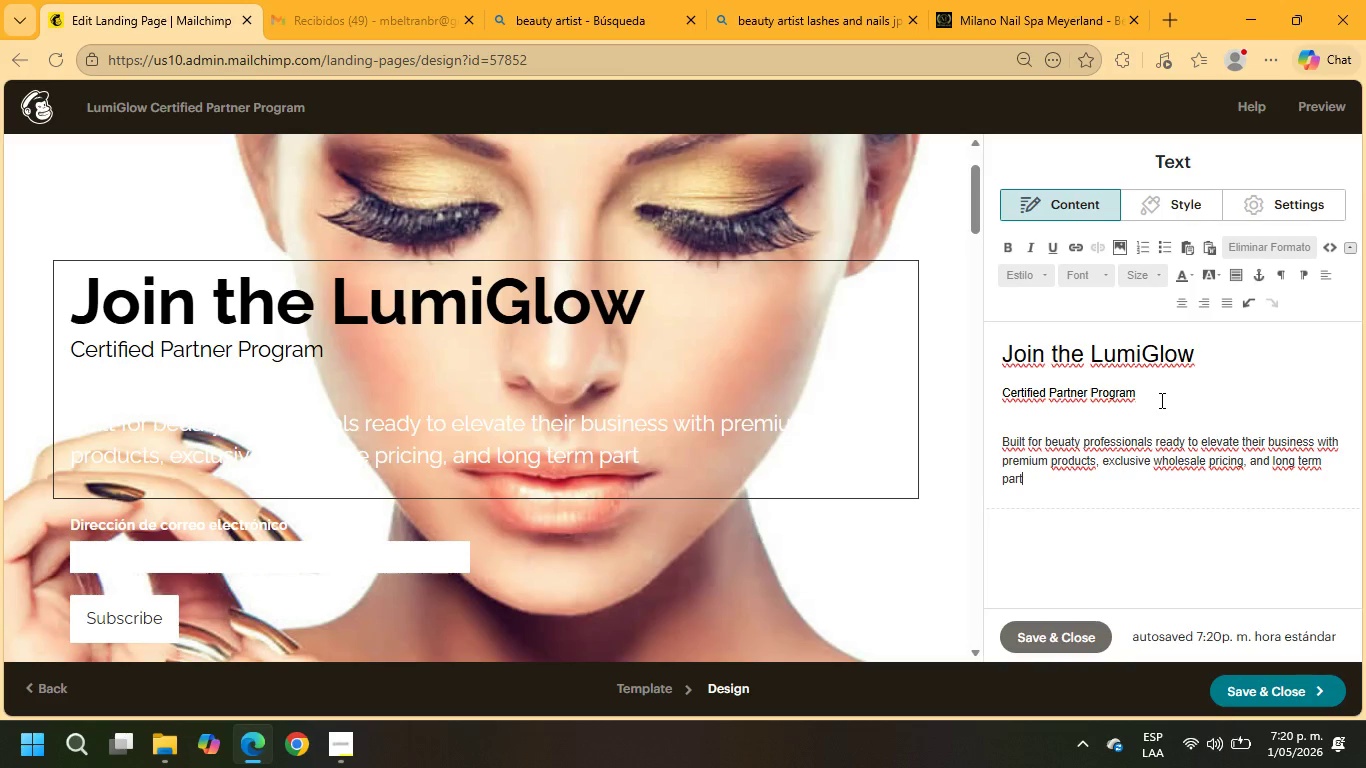 
type(nership support)
 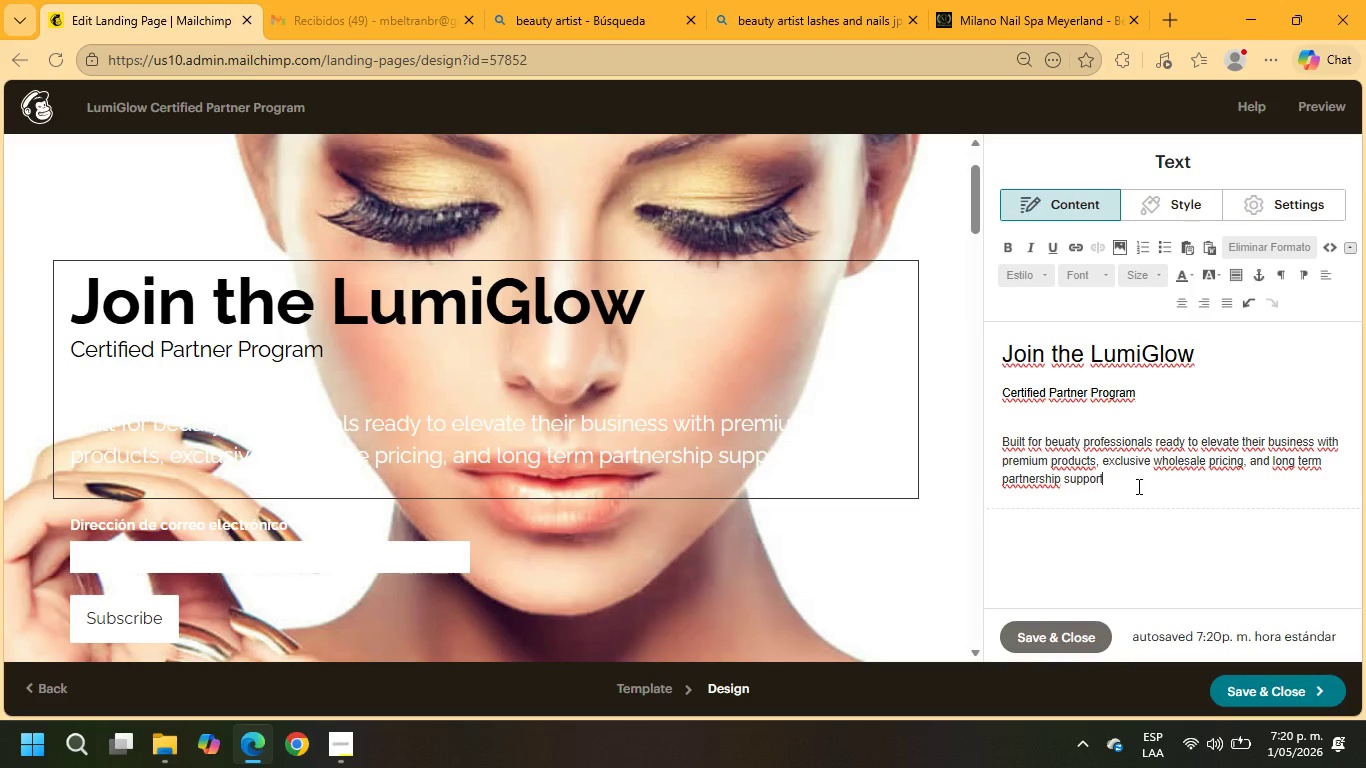 
left_click_drag(start_coordinate=[1120, 486], to_coordinate=[999, 420])
 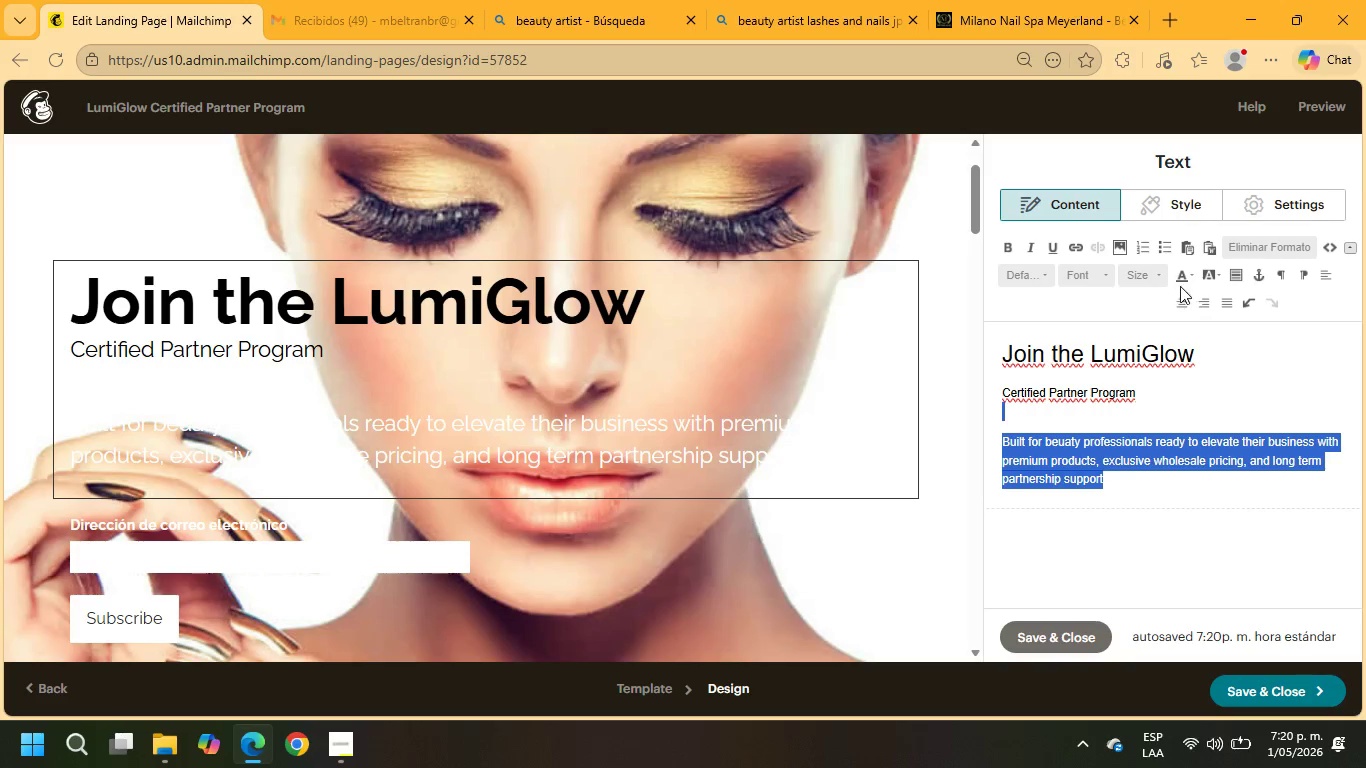 
left_click([1179, 282])
 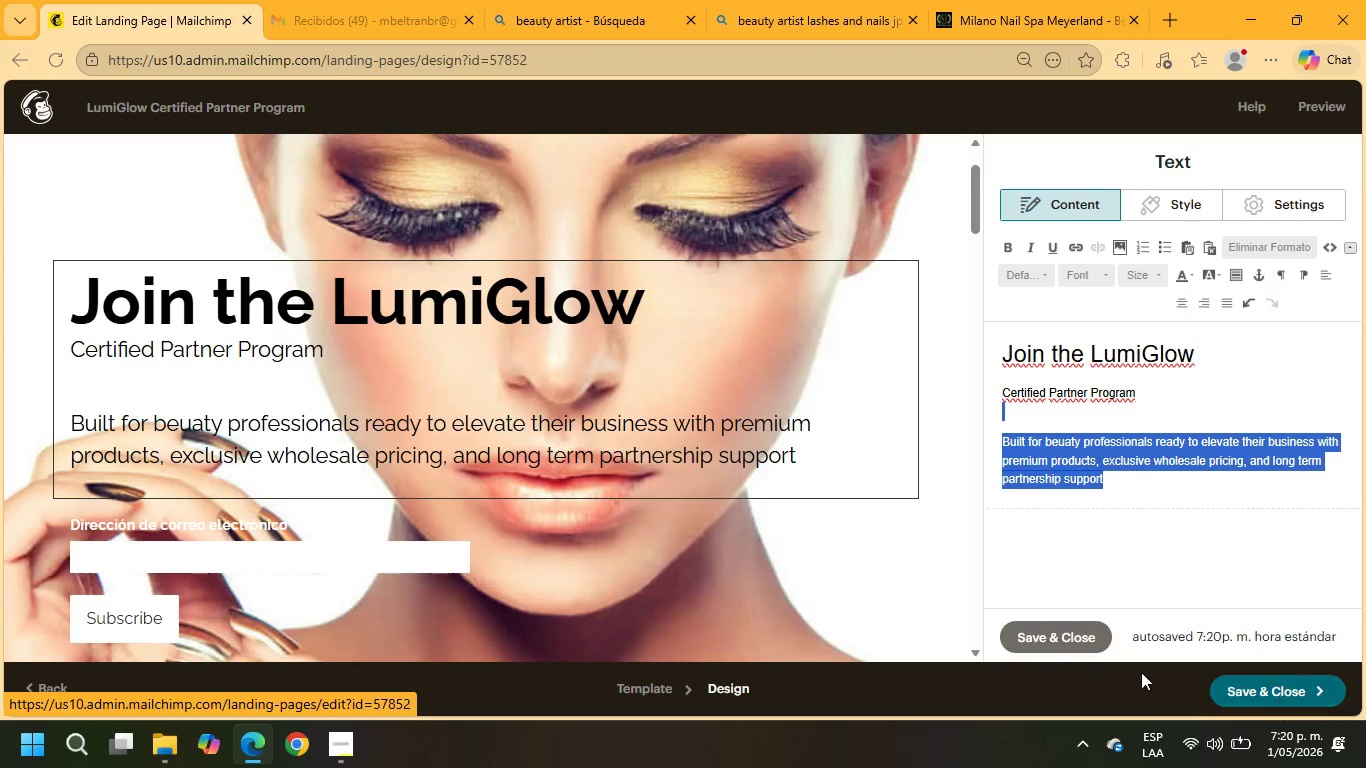 
left_click([1066, 651])
 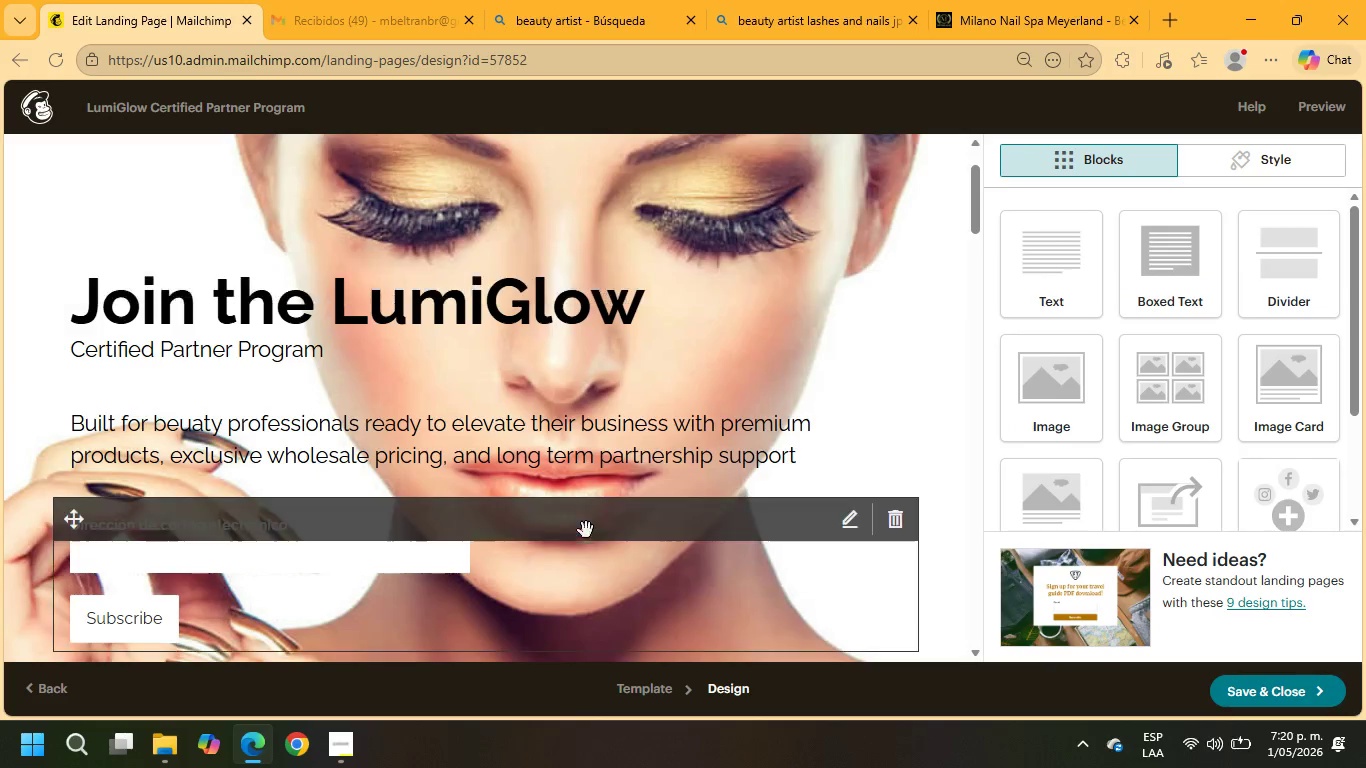 
mouse_move([868, 516])
 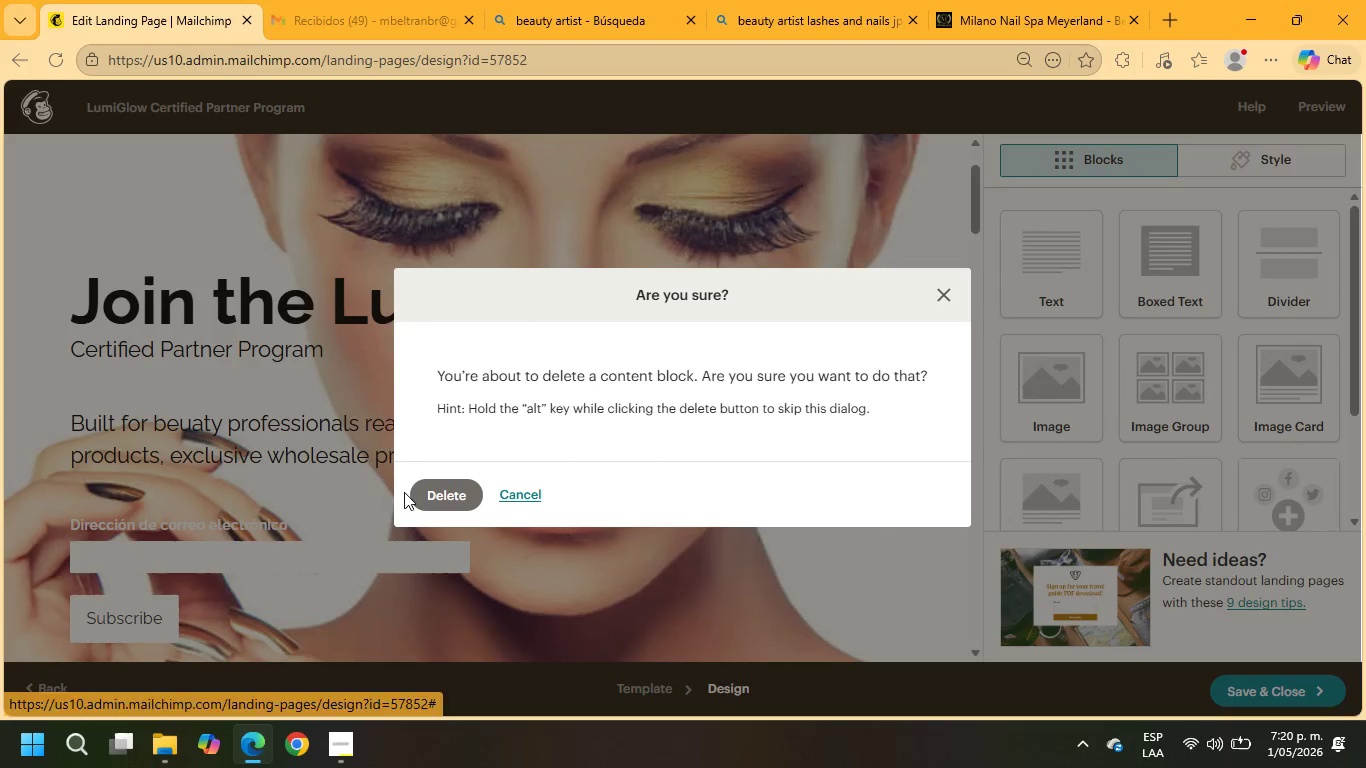 
double_click([425, 494])
 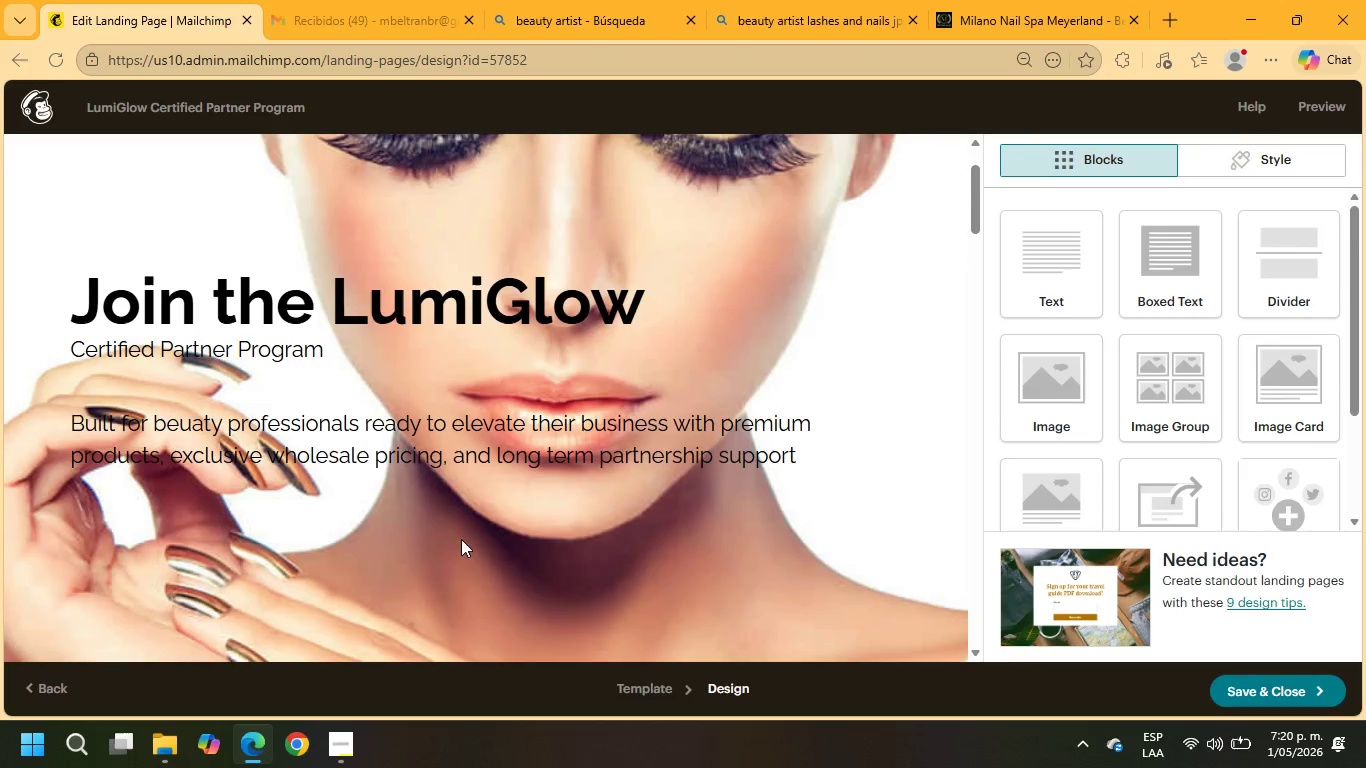 
scroll: coordinate [487, 469], scroll_direction: down, amount: 1.0
 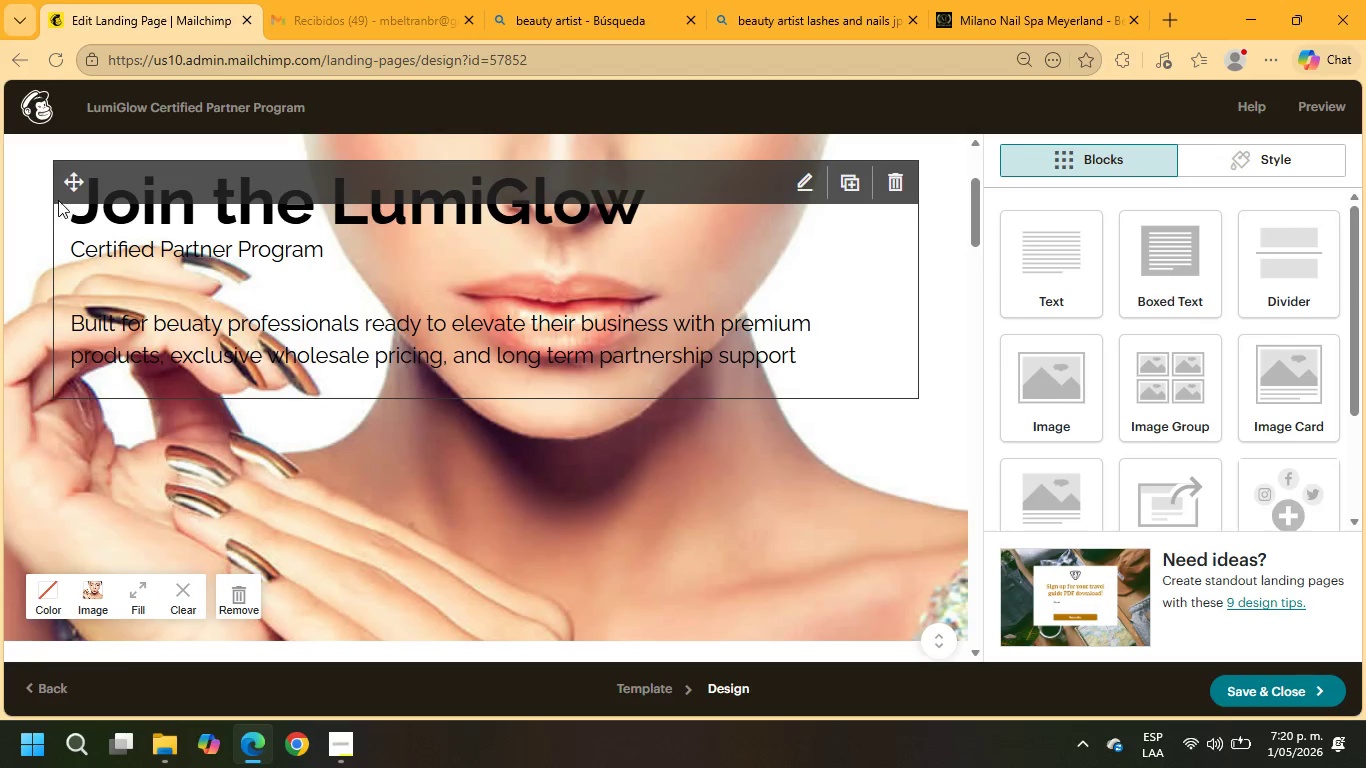 
left_click_drag(start_coordinate=[74, 184], to_coordinate=[32, 325])
 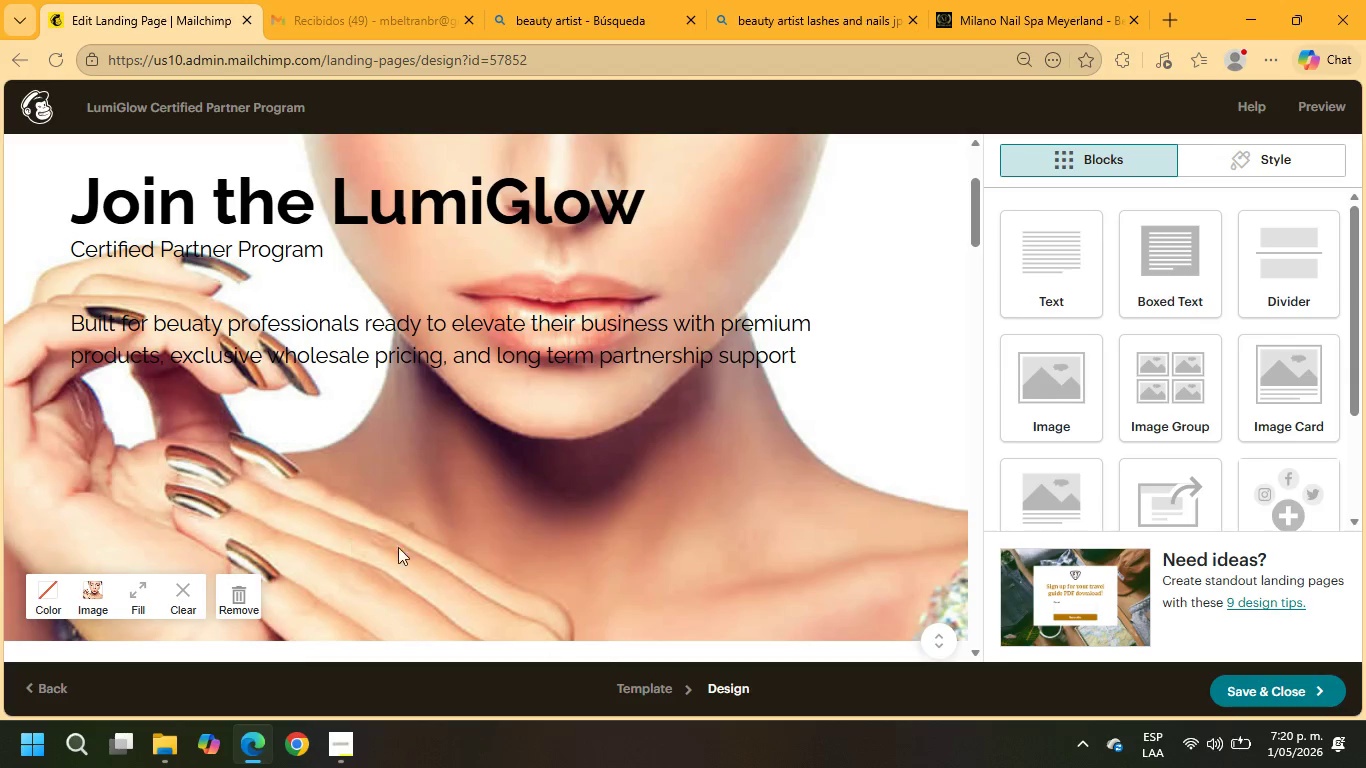 
scroll: coordinate [546, 563], scroll_direction: up, amount: 5.0
 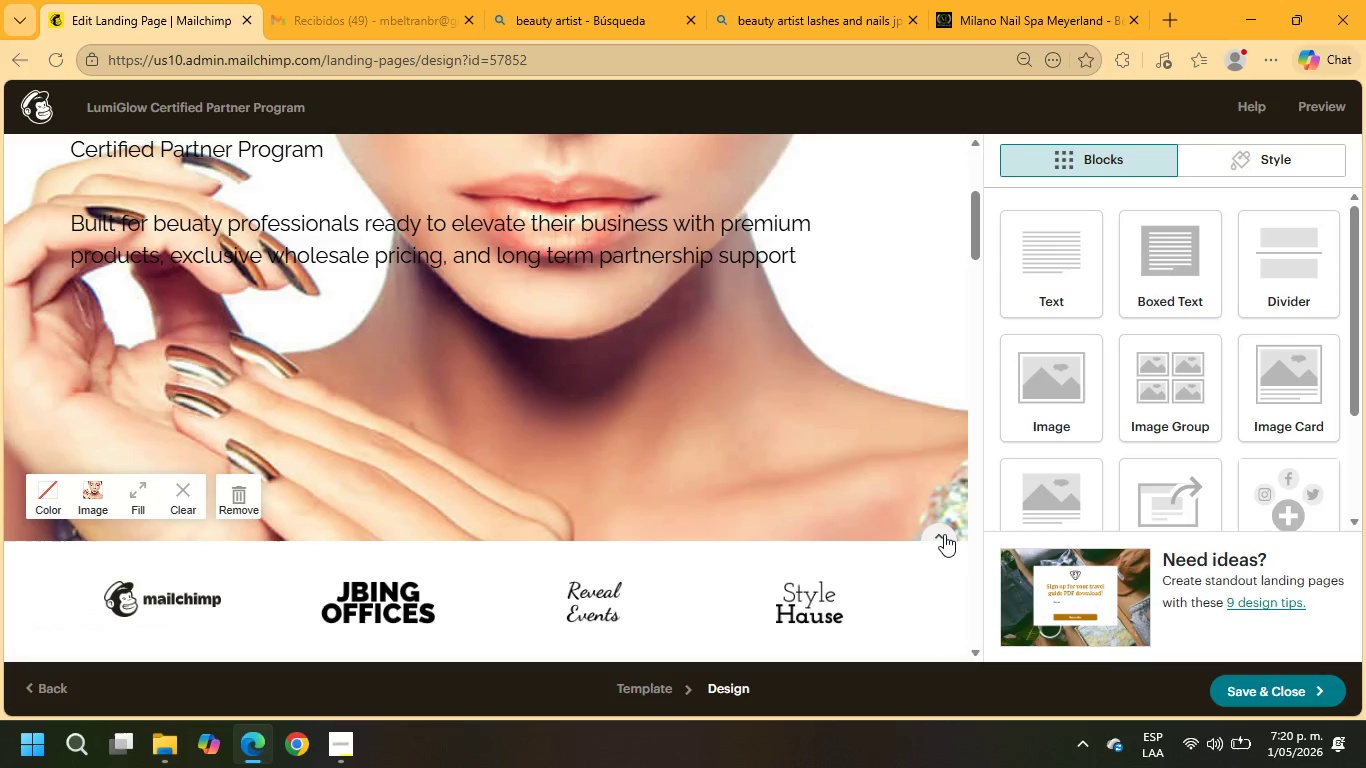 
left_click([949, 534])
 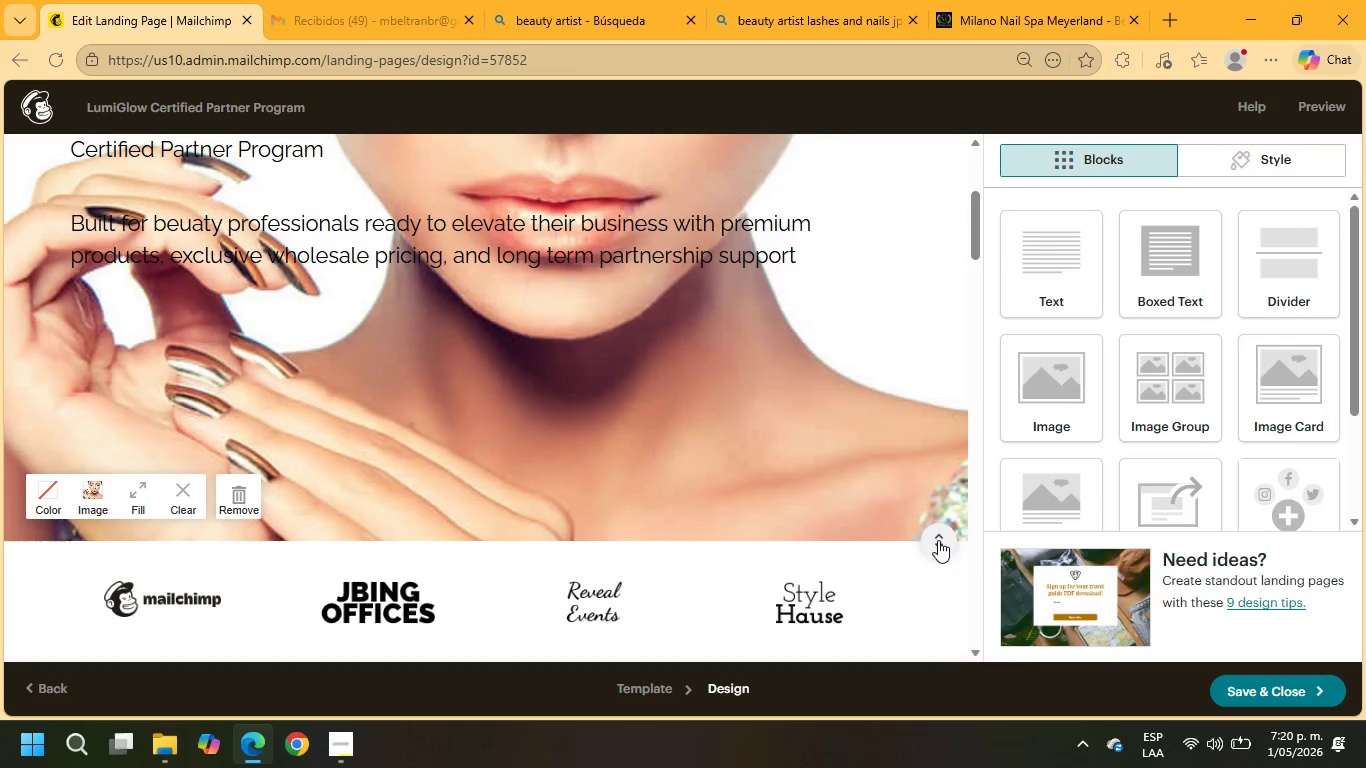 
left_click_drag(start_coordinate=[938, 540], to_coordinate=[916, 269])
 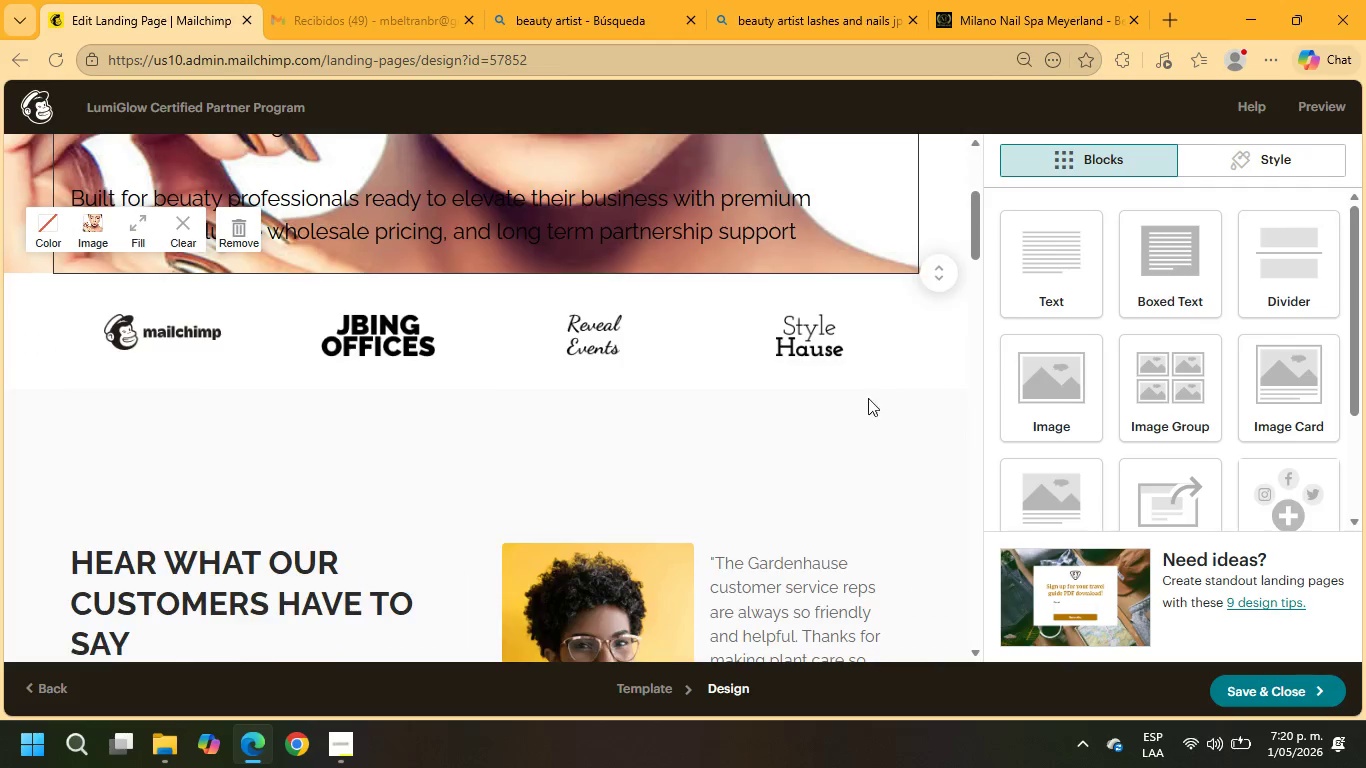 
scroll: coordinate [878, 472], scroll_direction: up, amount: 5.0
 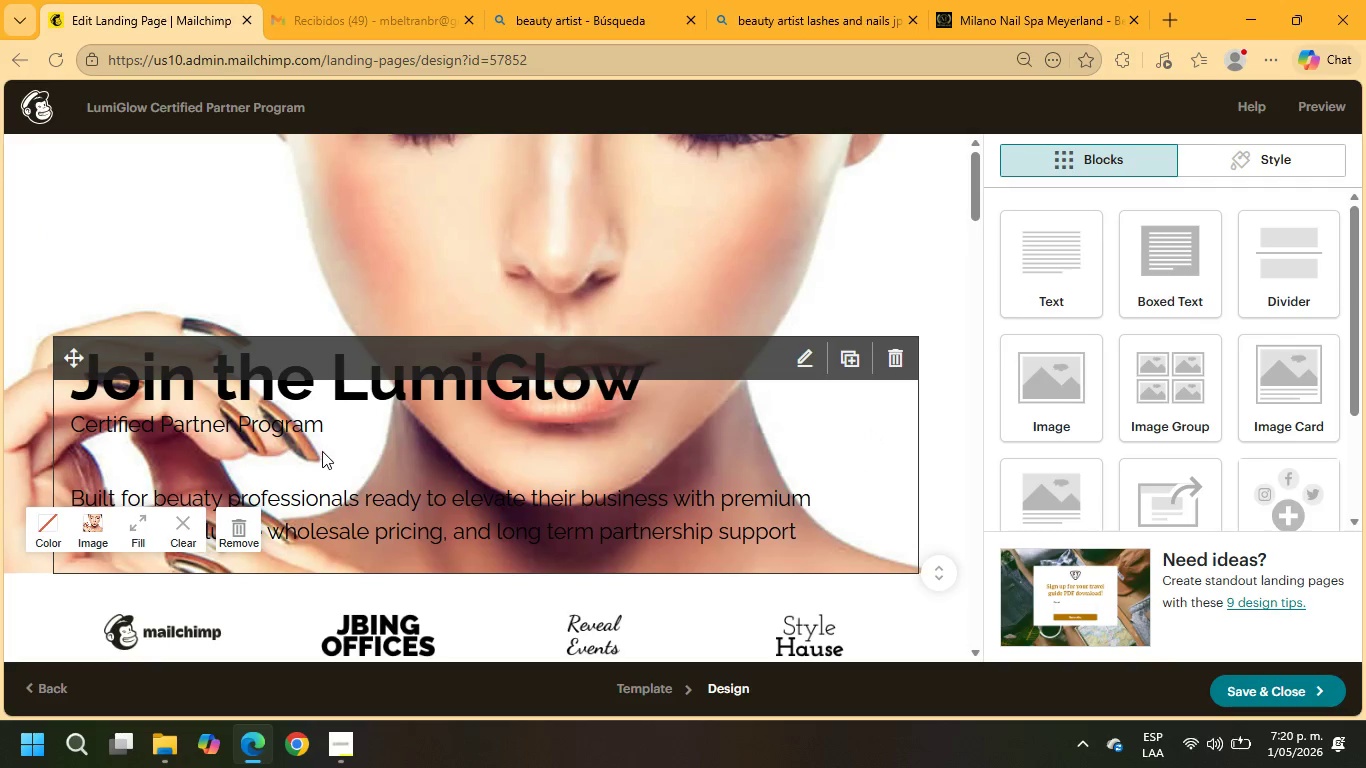 
left_click_drag(start_coordinate=[321, 428], to_coordinate=[294, 425])
 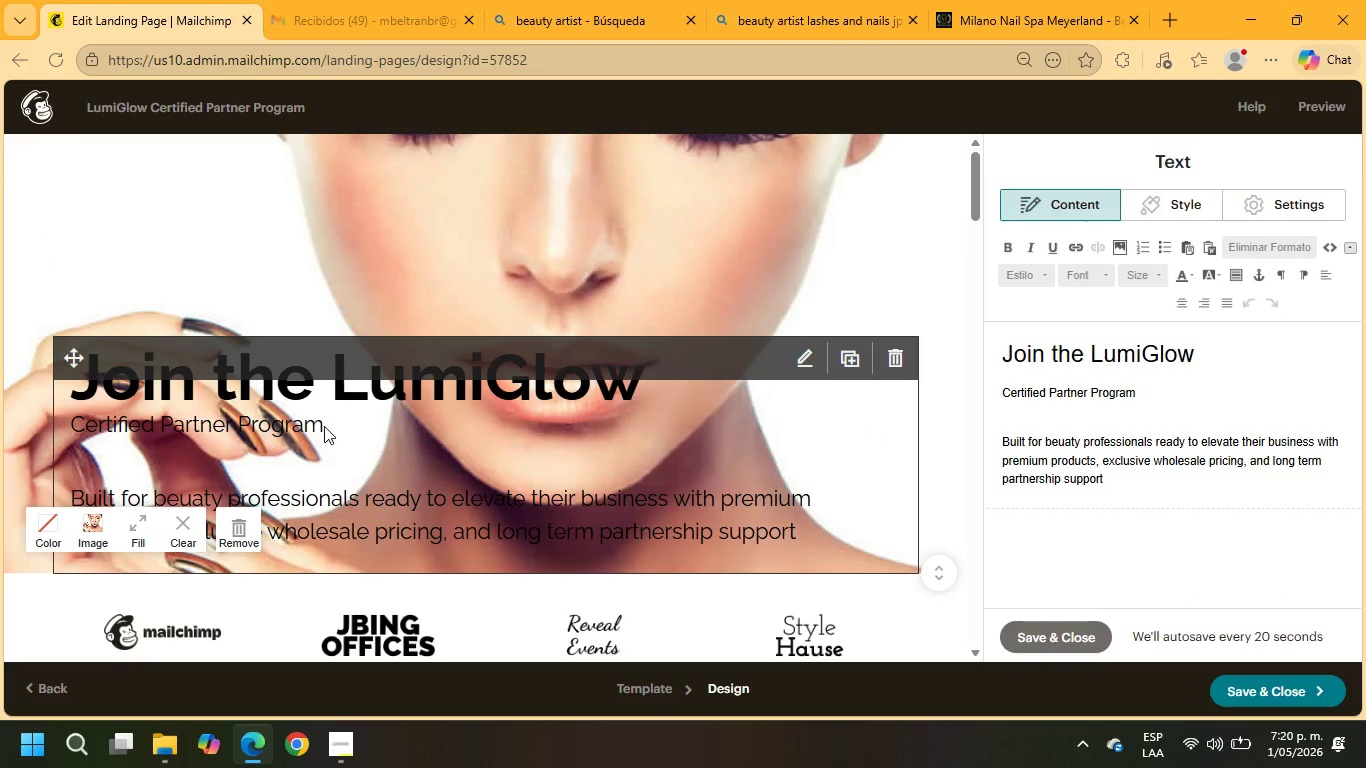 
left_click([324, 426])
 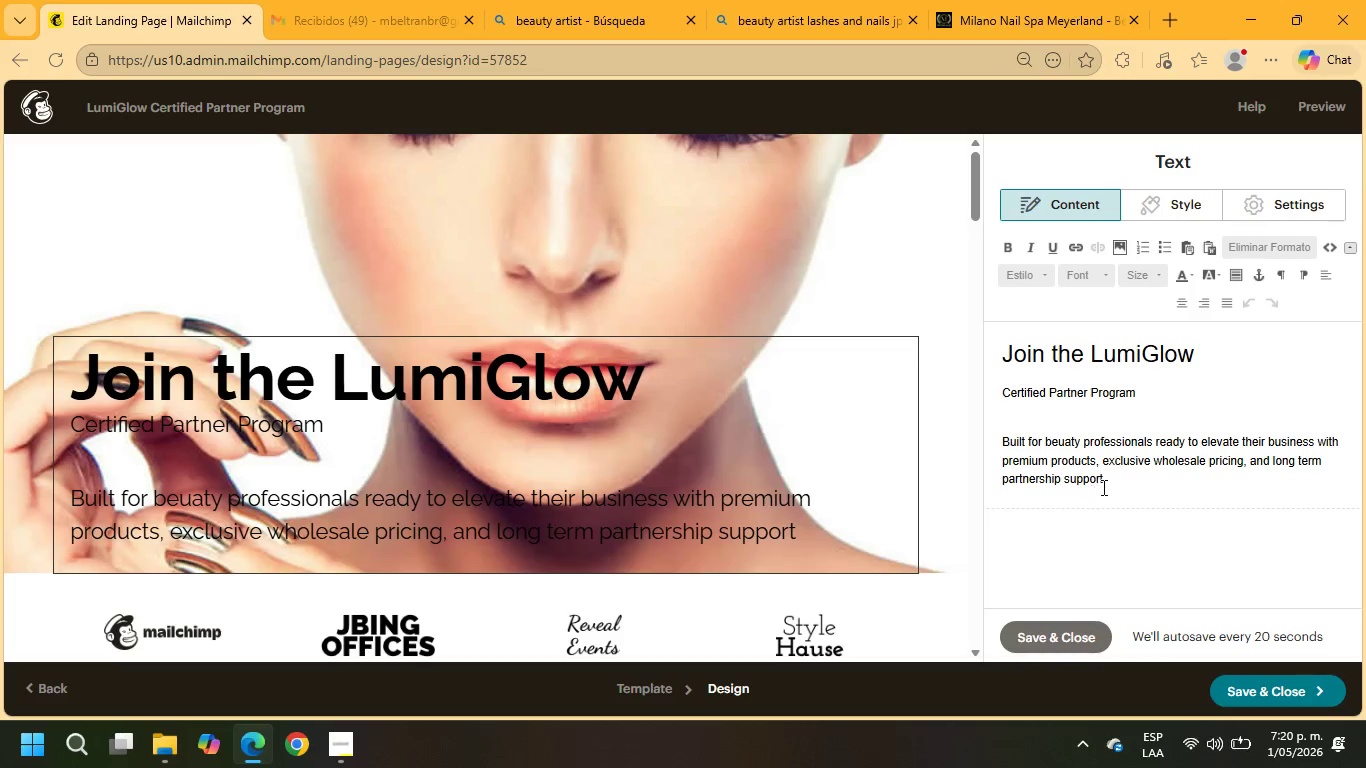 
left_click_drag(start_coordinate=[1107, 488], to_coordinate=[962, 341])
 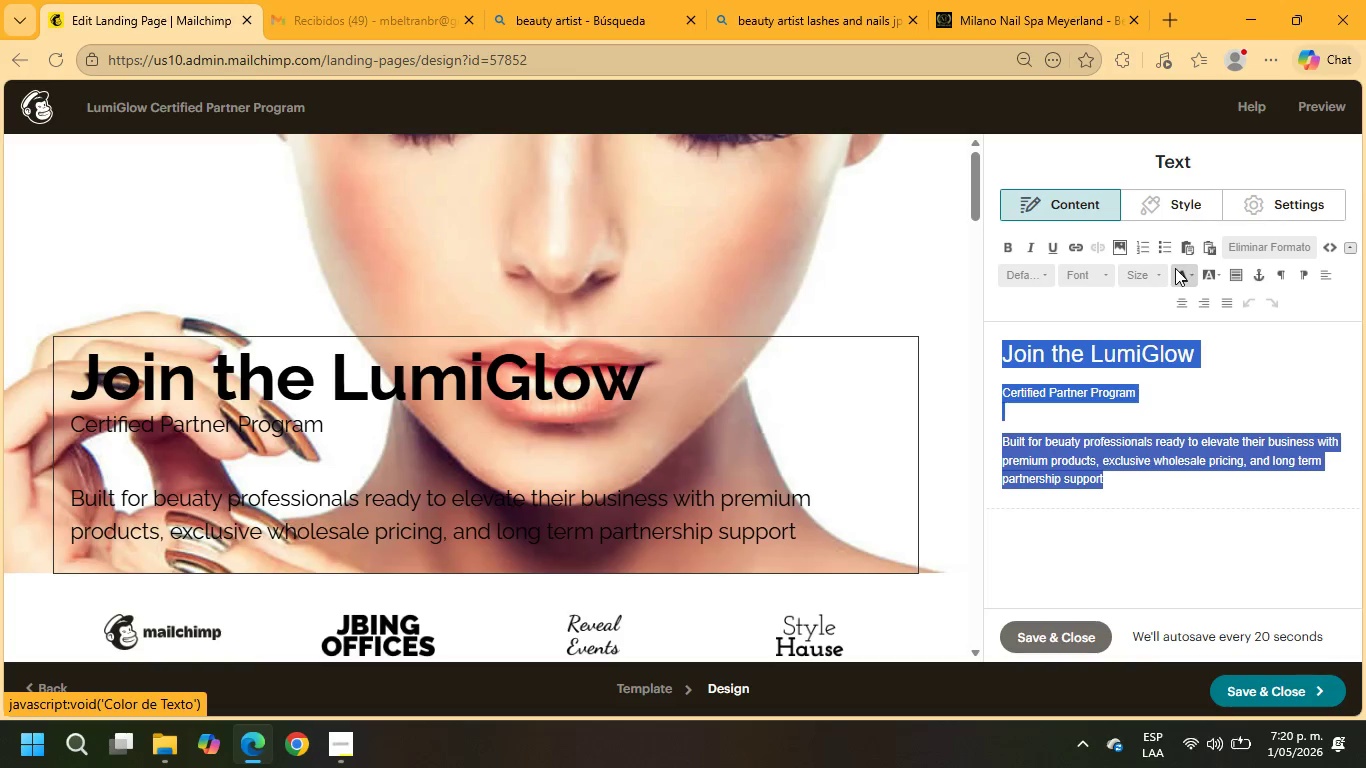 
left_click([1182, 276])
 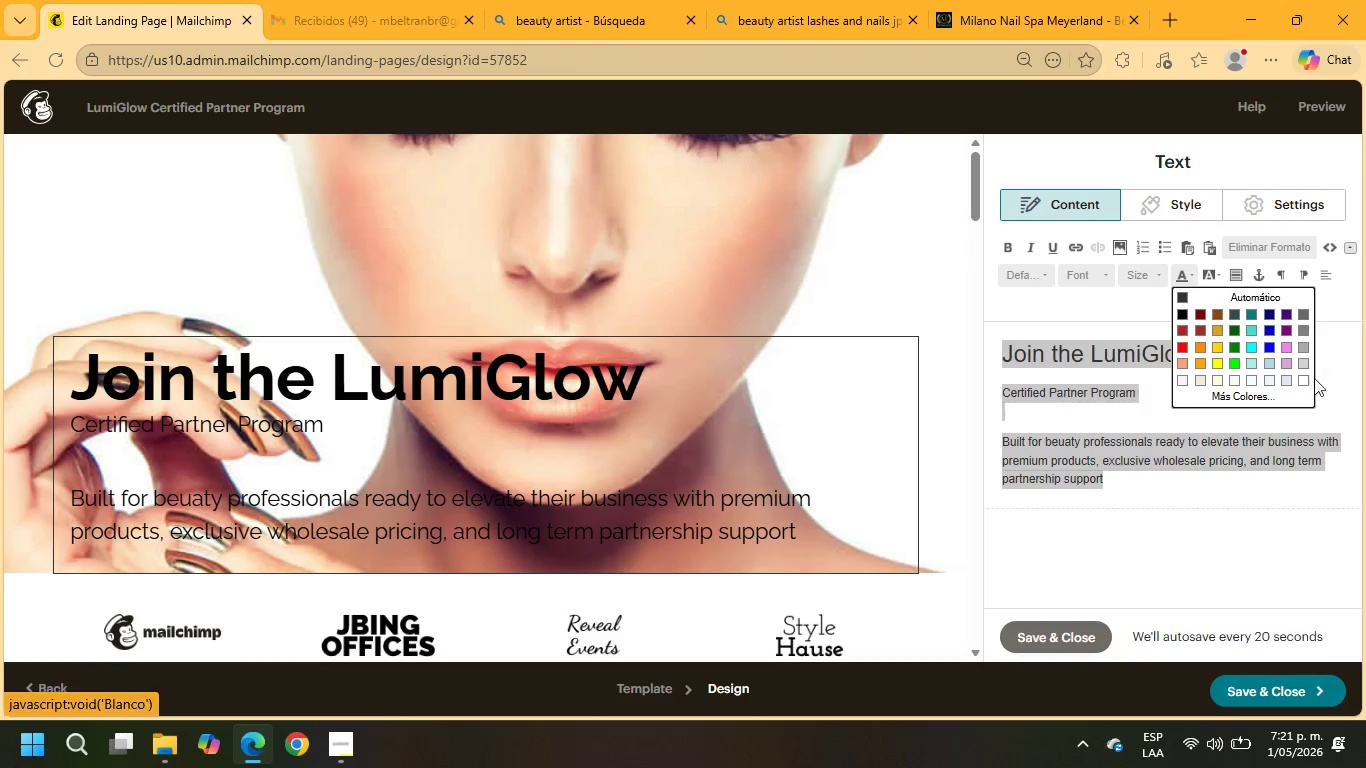 
left_click([1306, 380])
 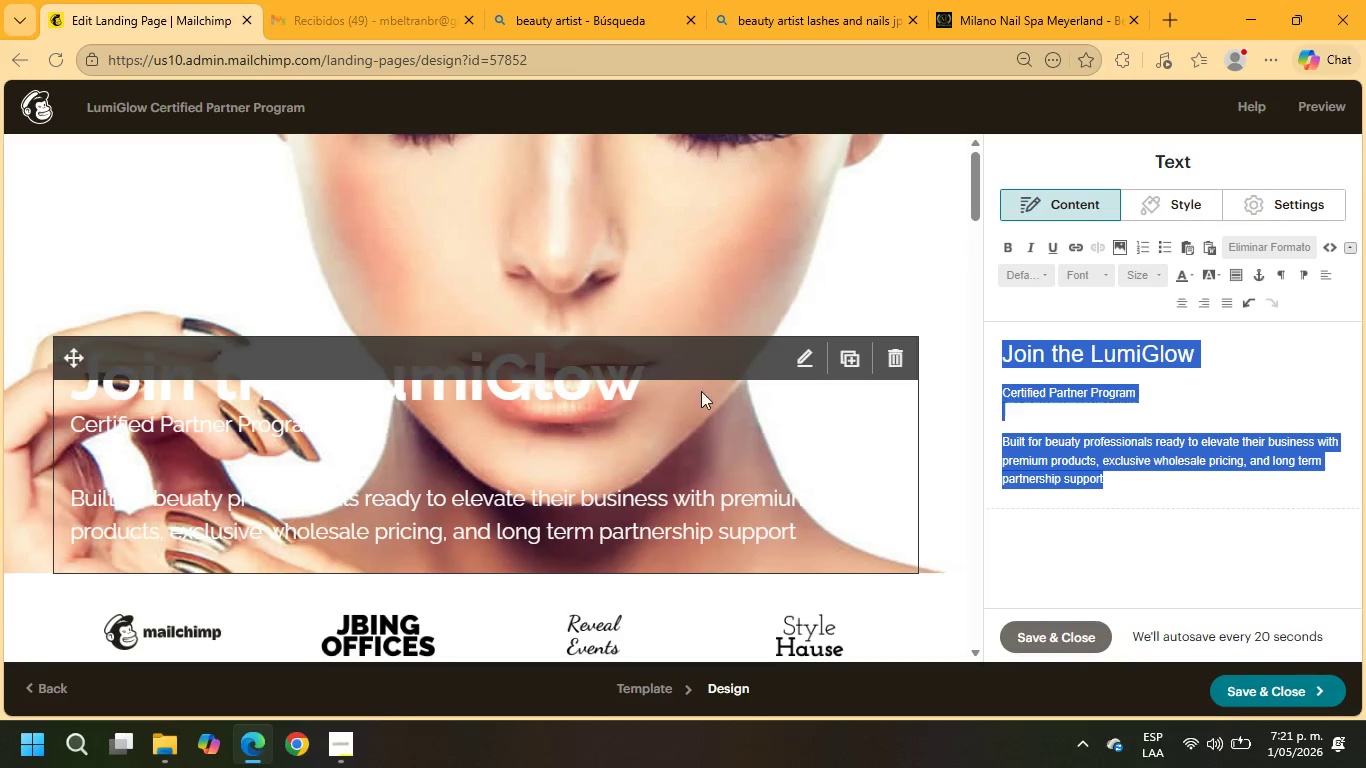 
left_click([352, 431])
 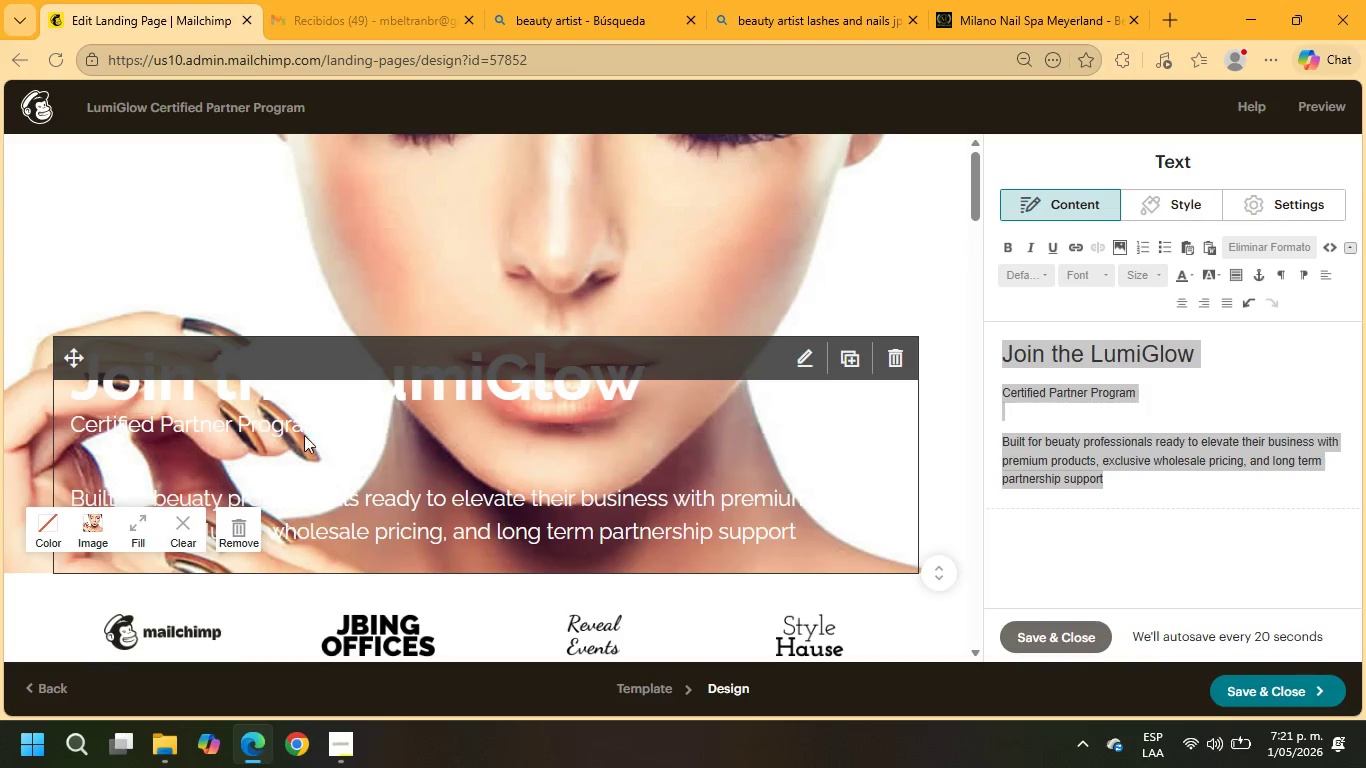 
left_click([279, 436])
 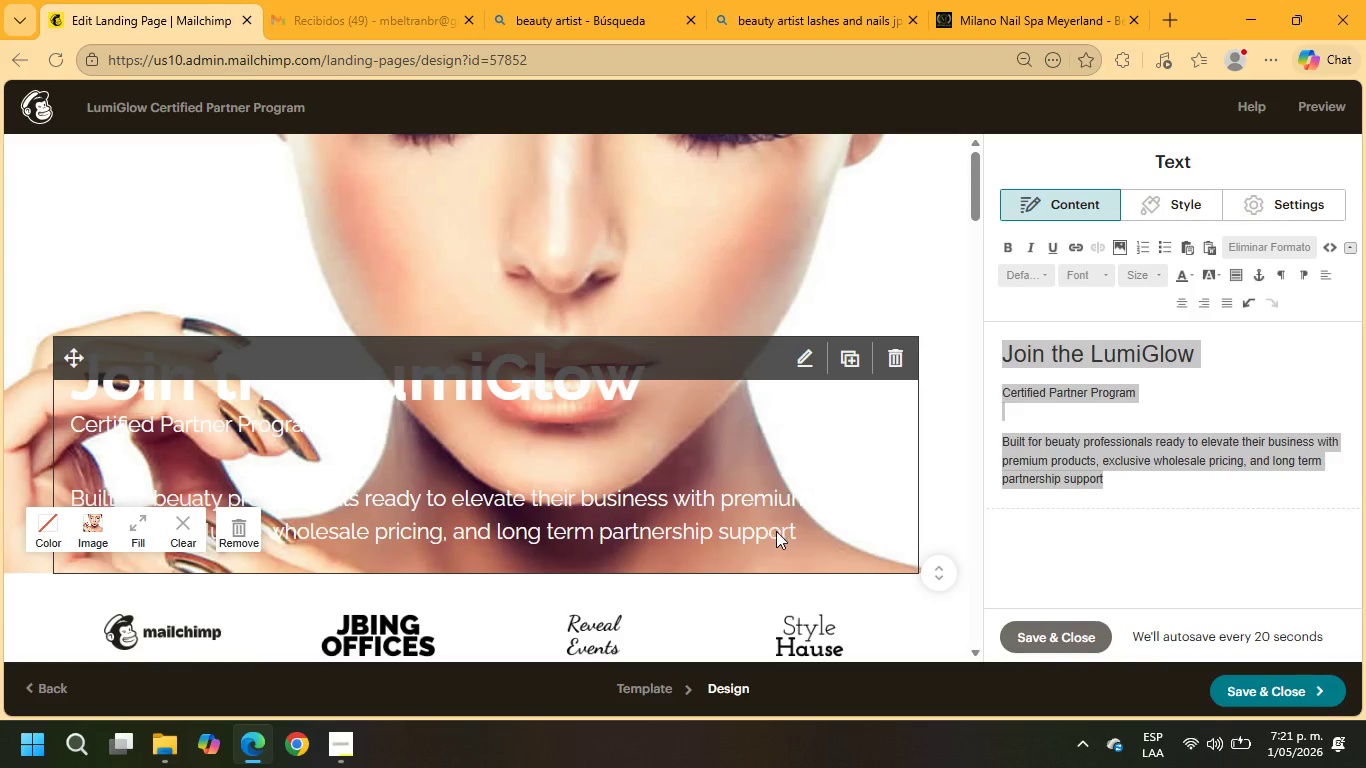 
left_click([815, 535])
 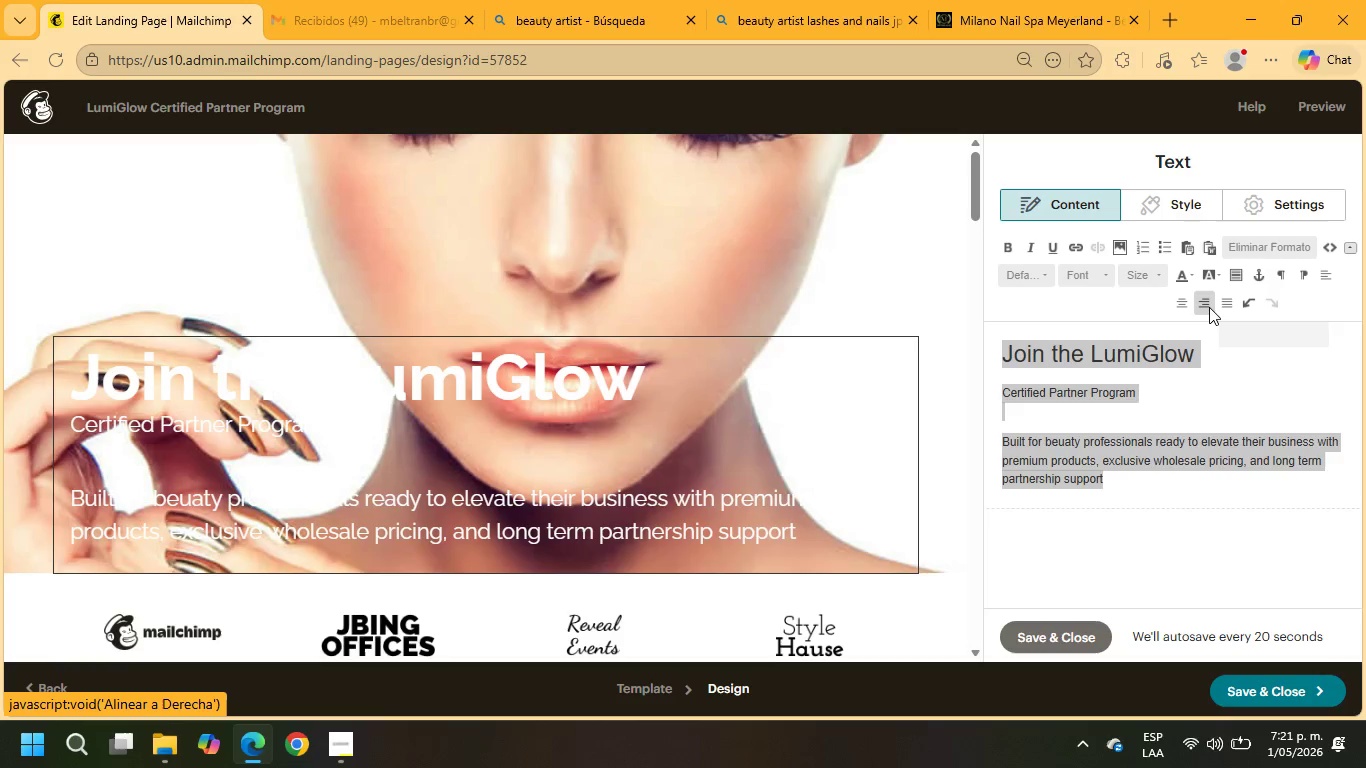 
left_click([1219, 305])
 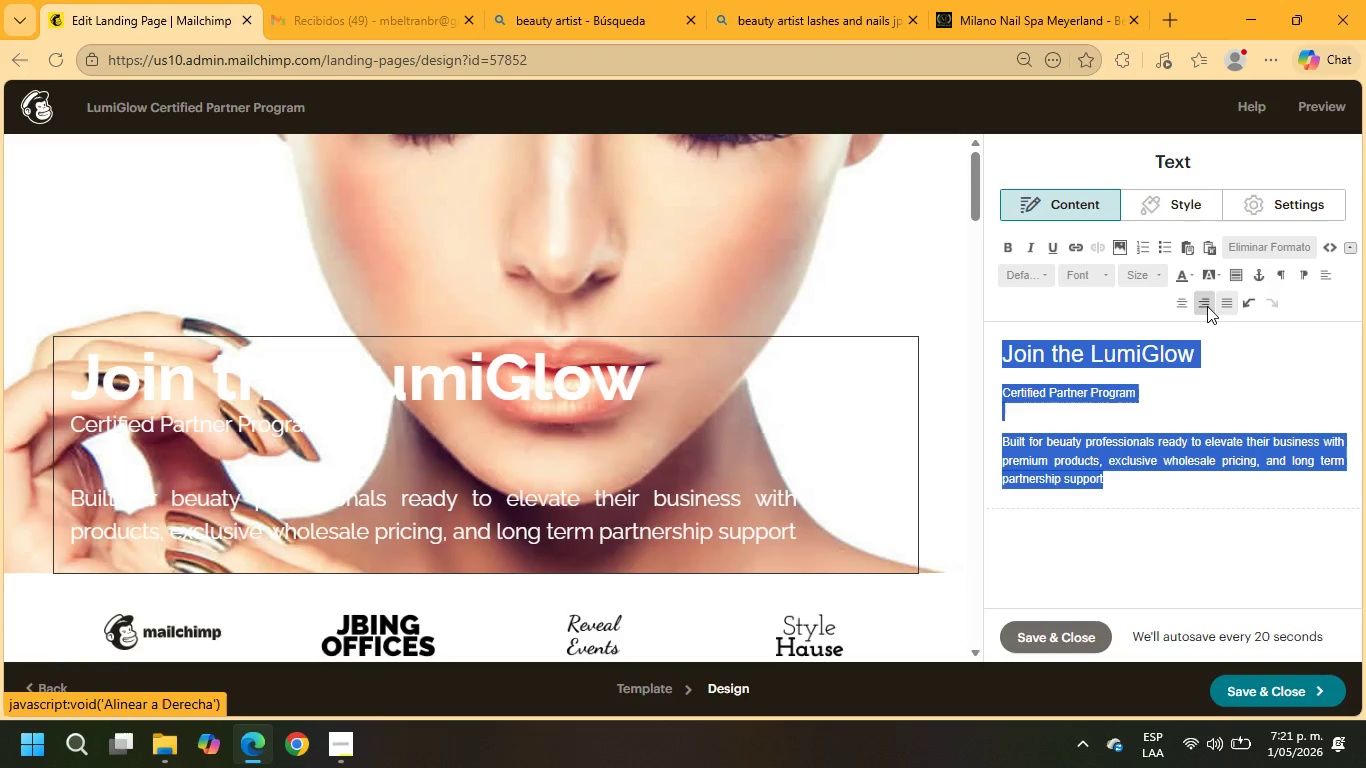 
left_click([1180, 306])
 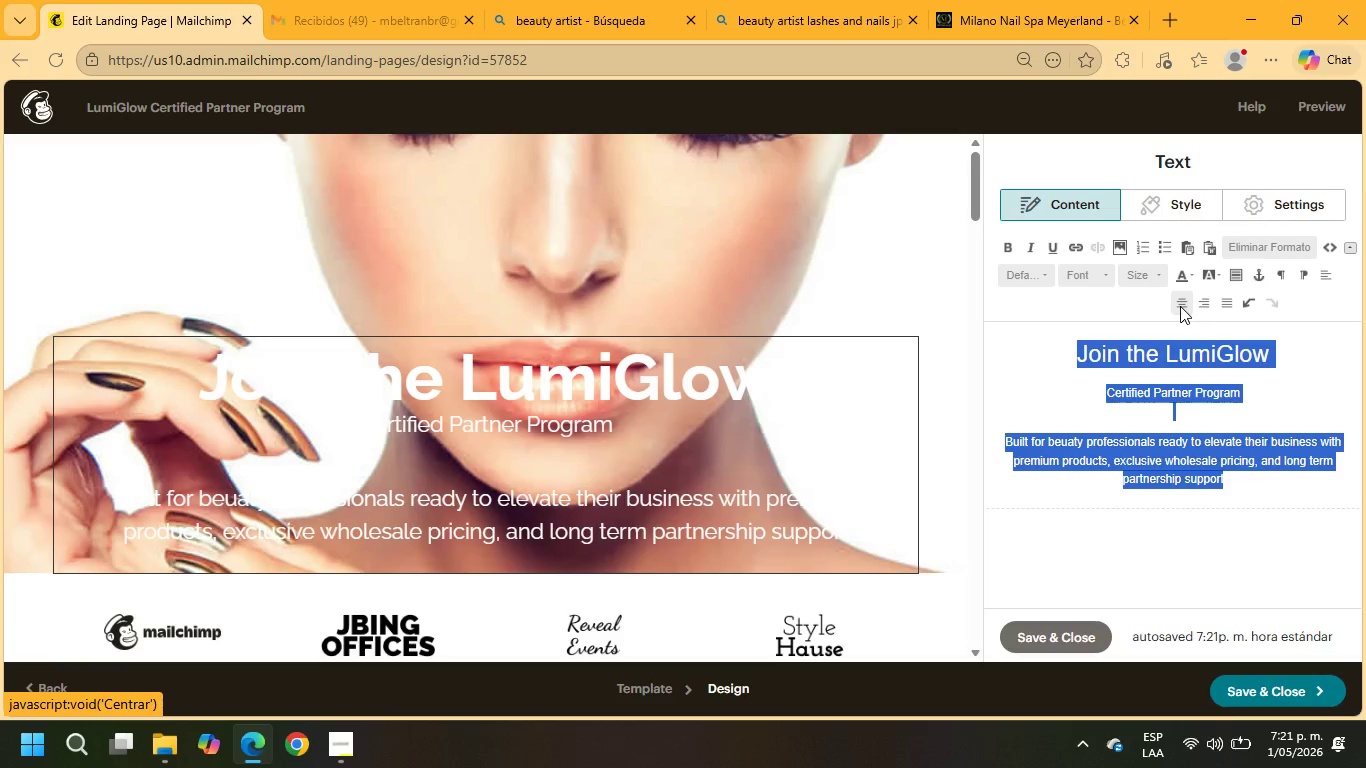 
left_click([1179, 279])
 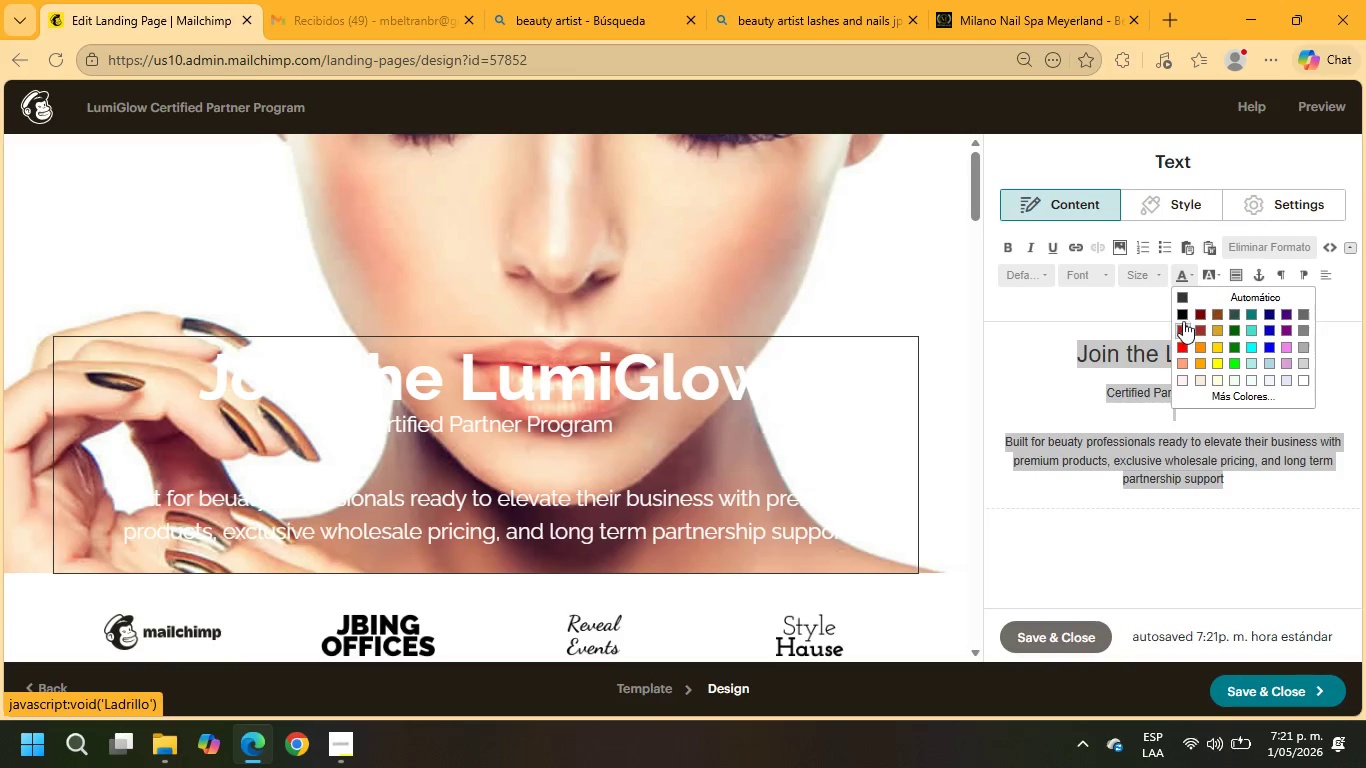 
left_click([1182, 313])
 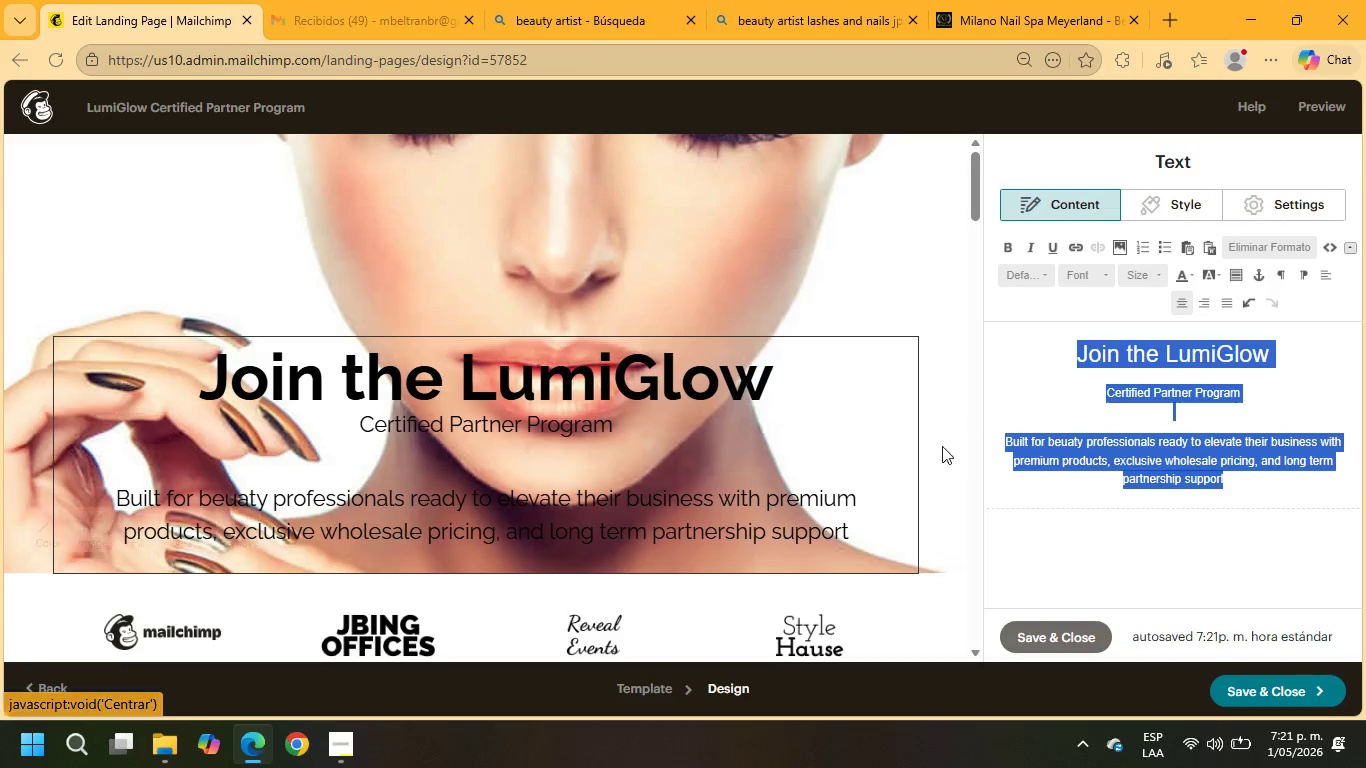 
mouse_move([939, 455])
 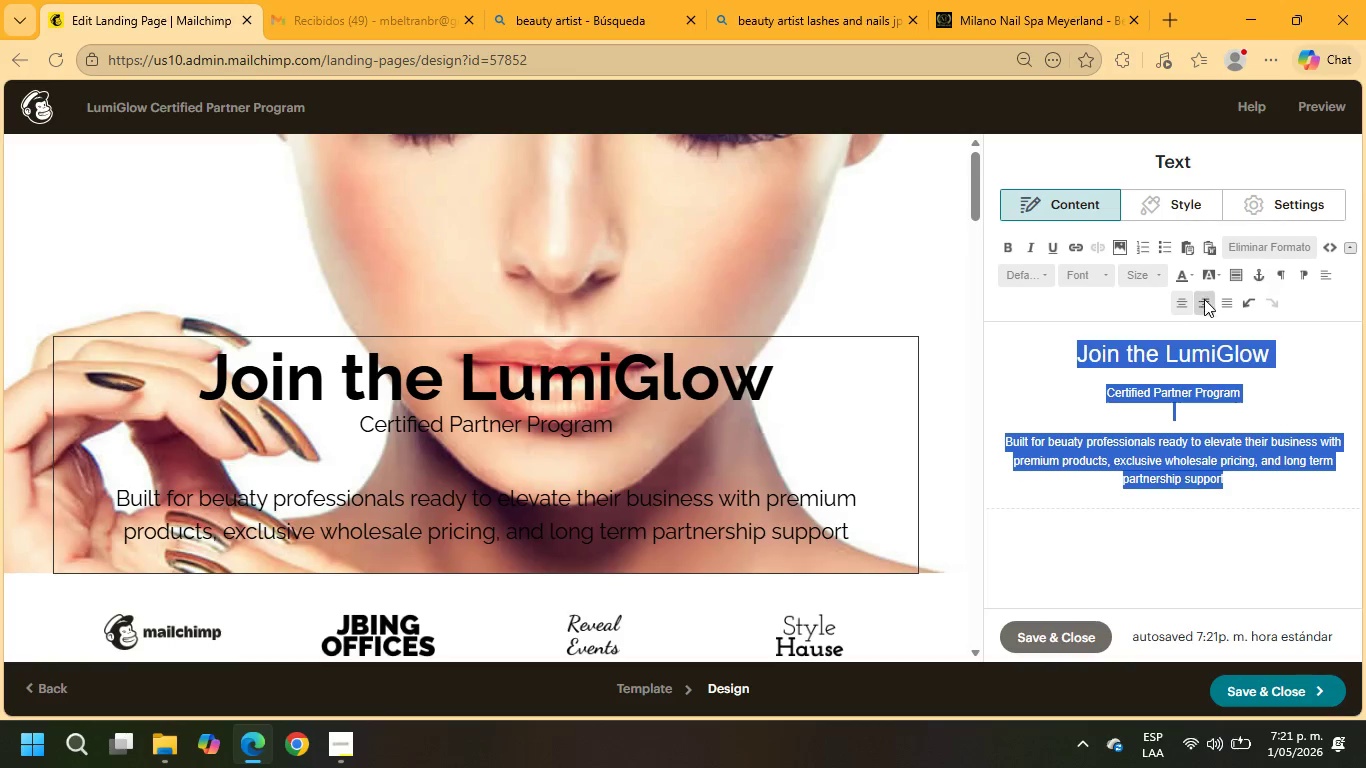 
left_click([1204, 300])
 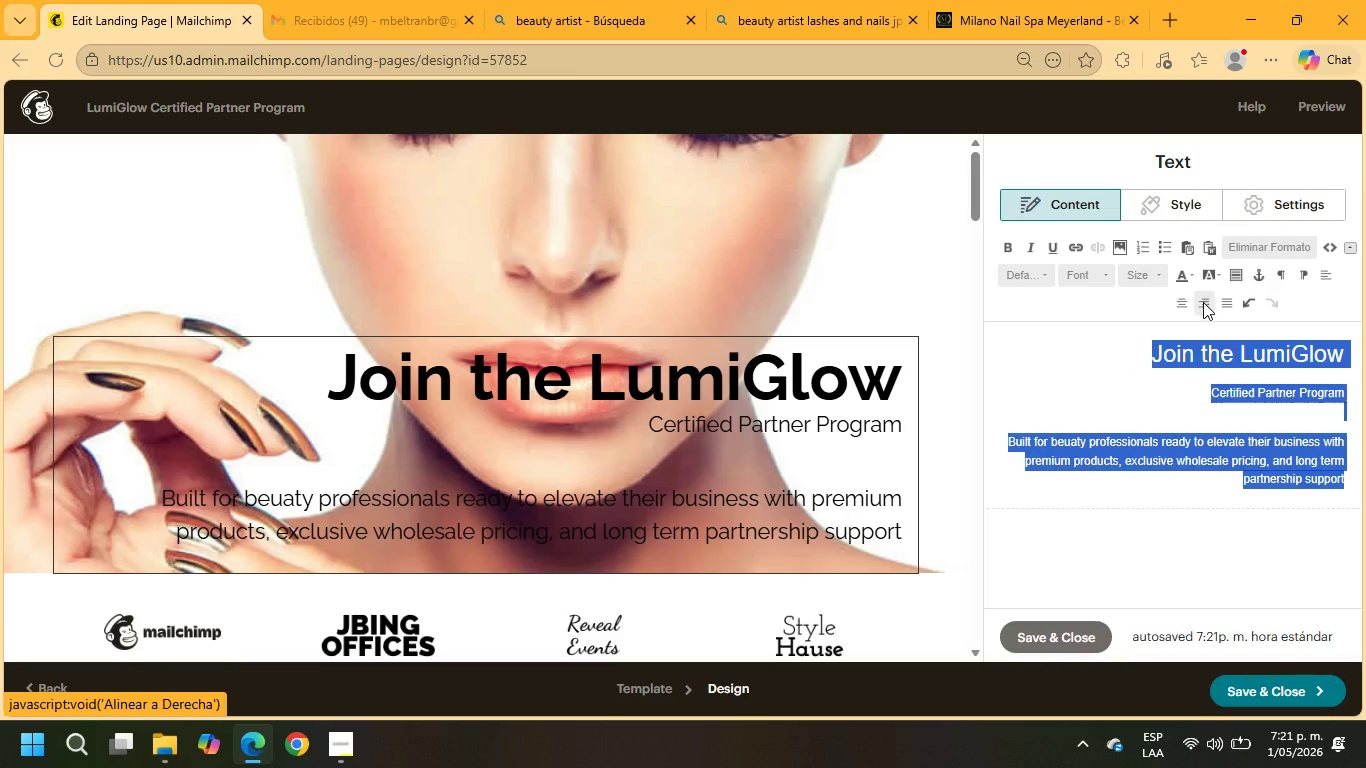 
left_click([651, 476])
 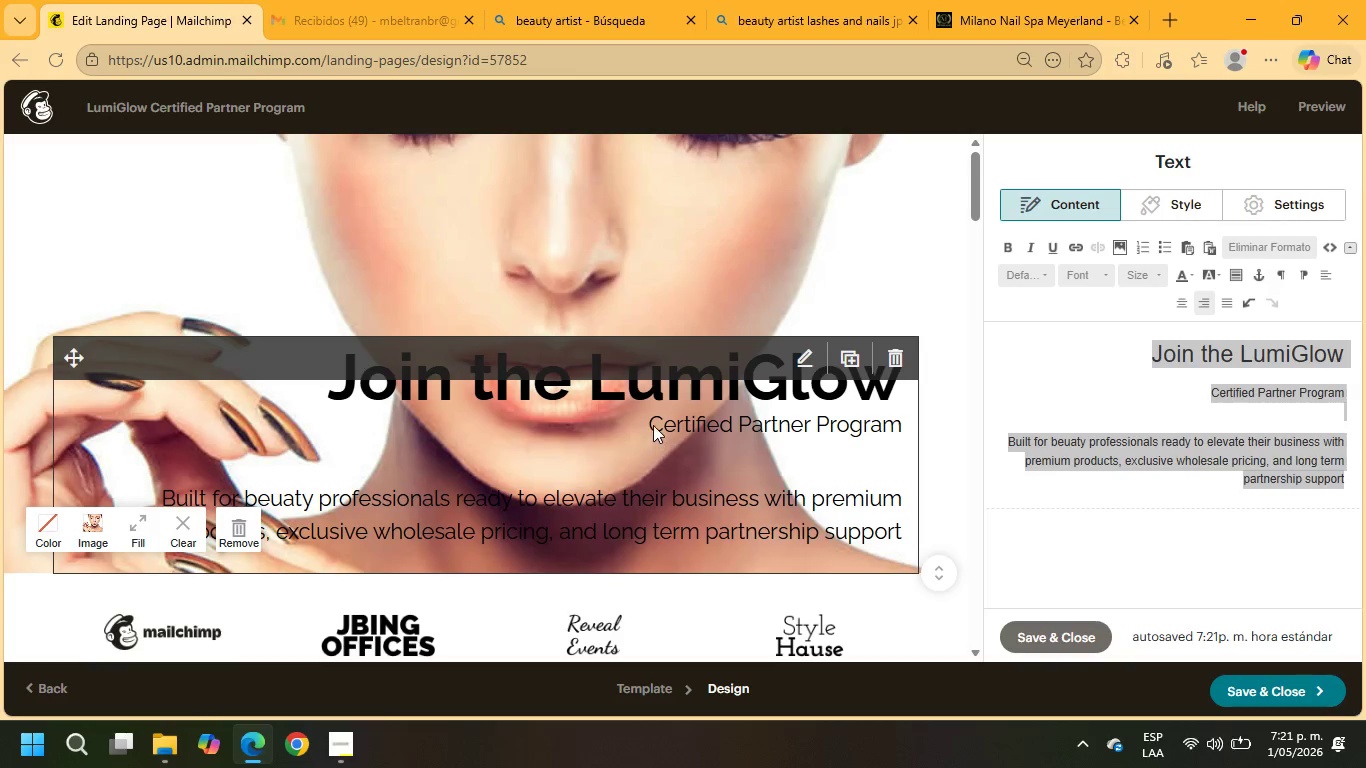 
left_click_drag(start_coordinate=[653, 422], to_coordinate=[883, 416])
 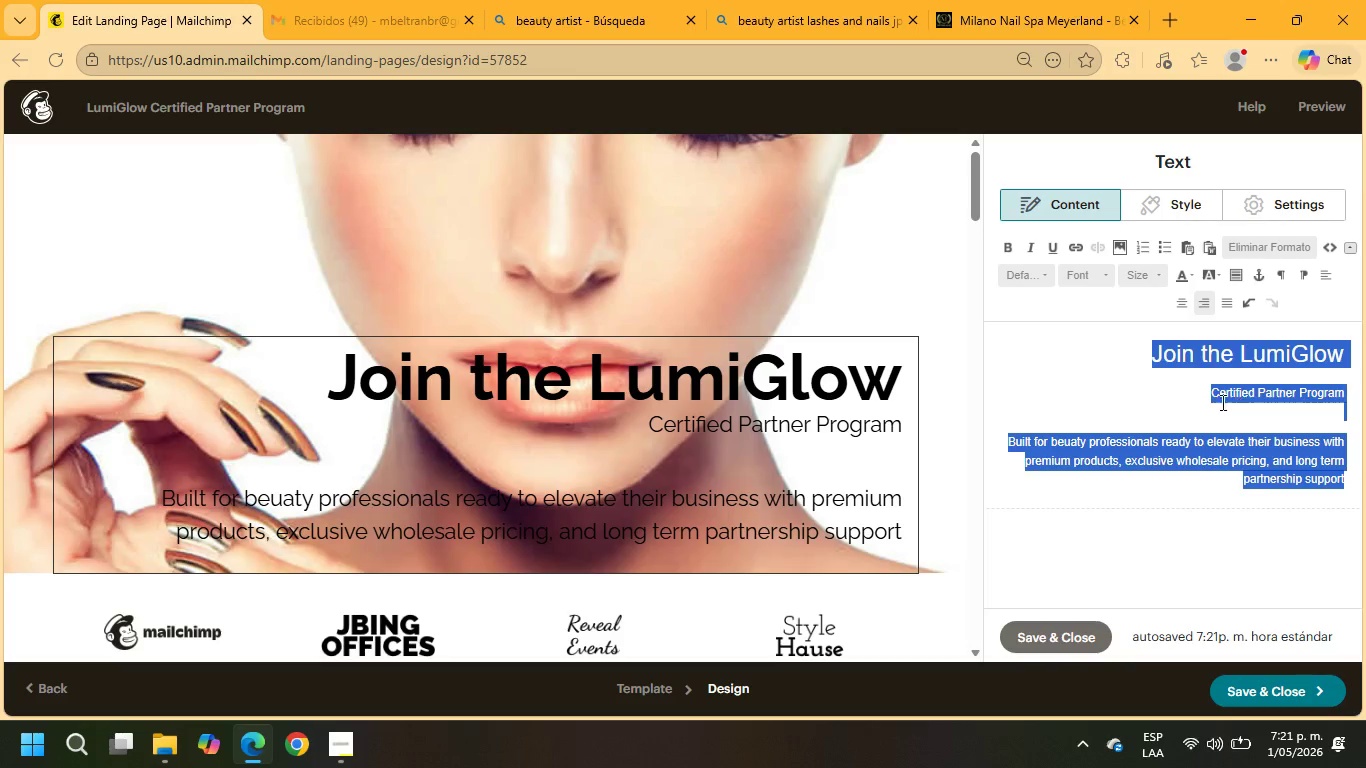 
left_click([1203, 395])
 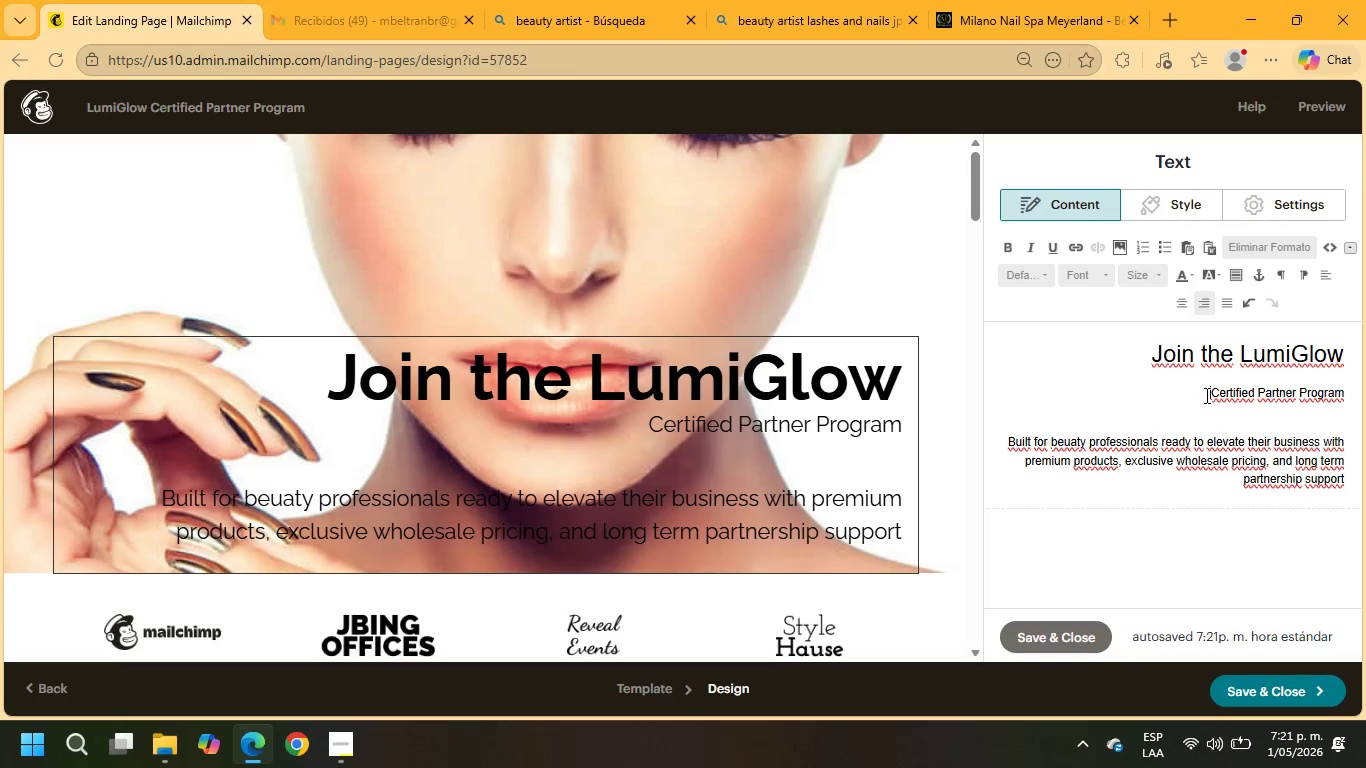 
left_click_drag(start_coordinate=[1205, 395], to_coordinate=[1354, 388])
 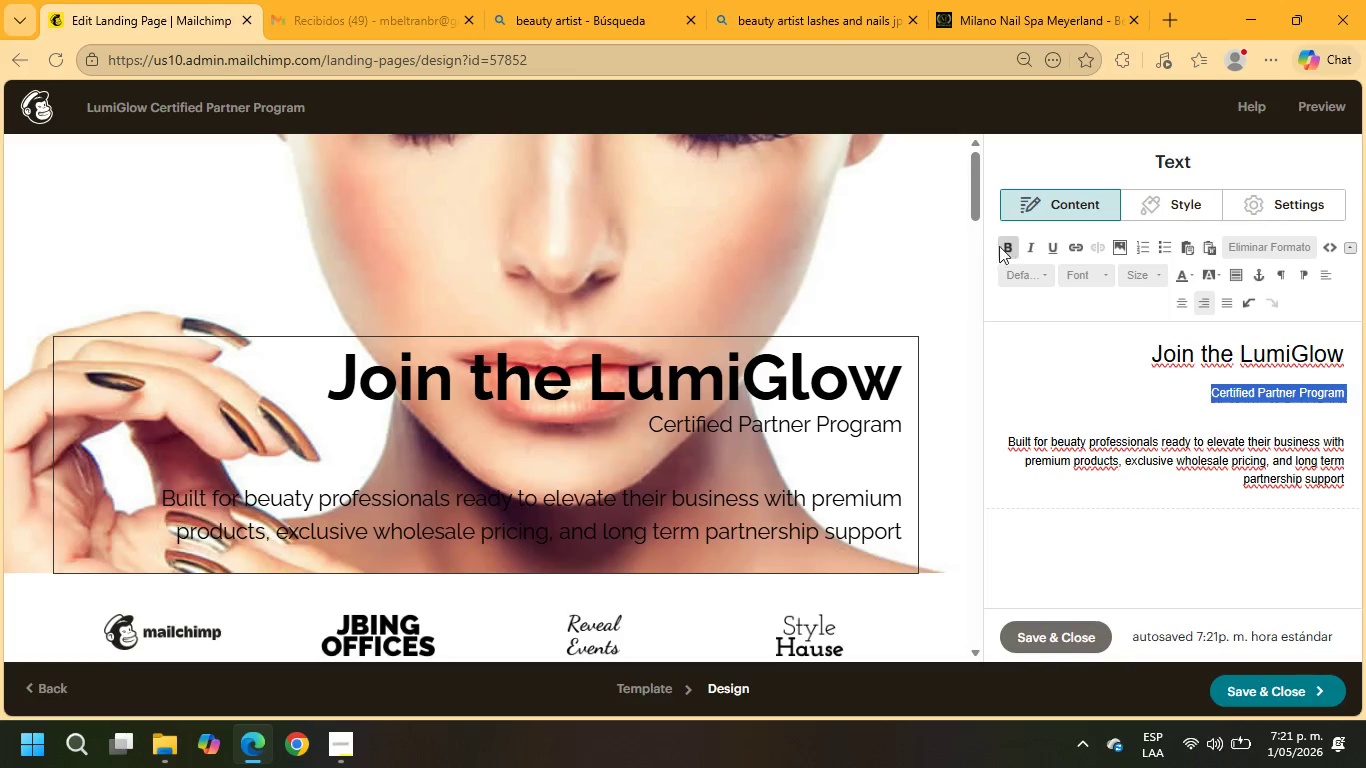 
left_click([1000, 247])
 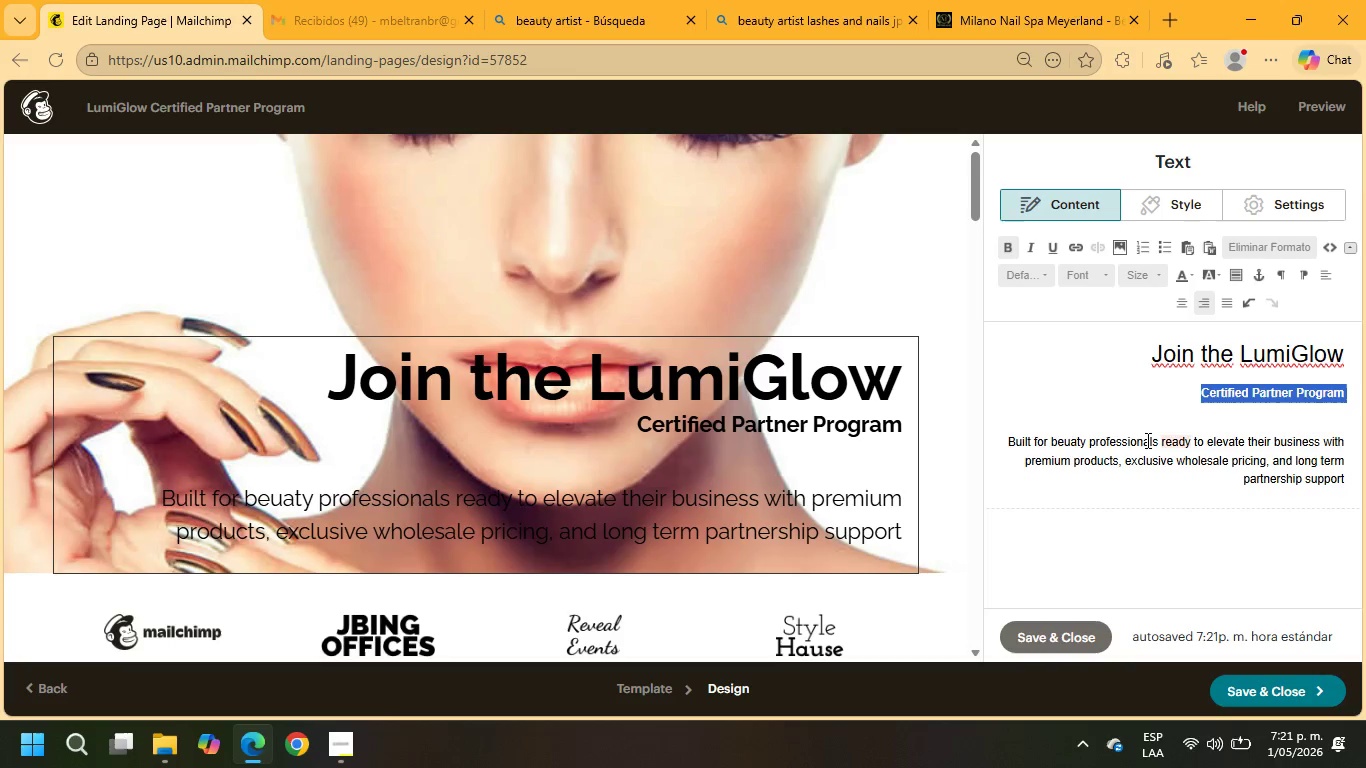 
left_click_drag(start_coordinate=[1006, 441], to_coordinate=[1347, 484])
 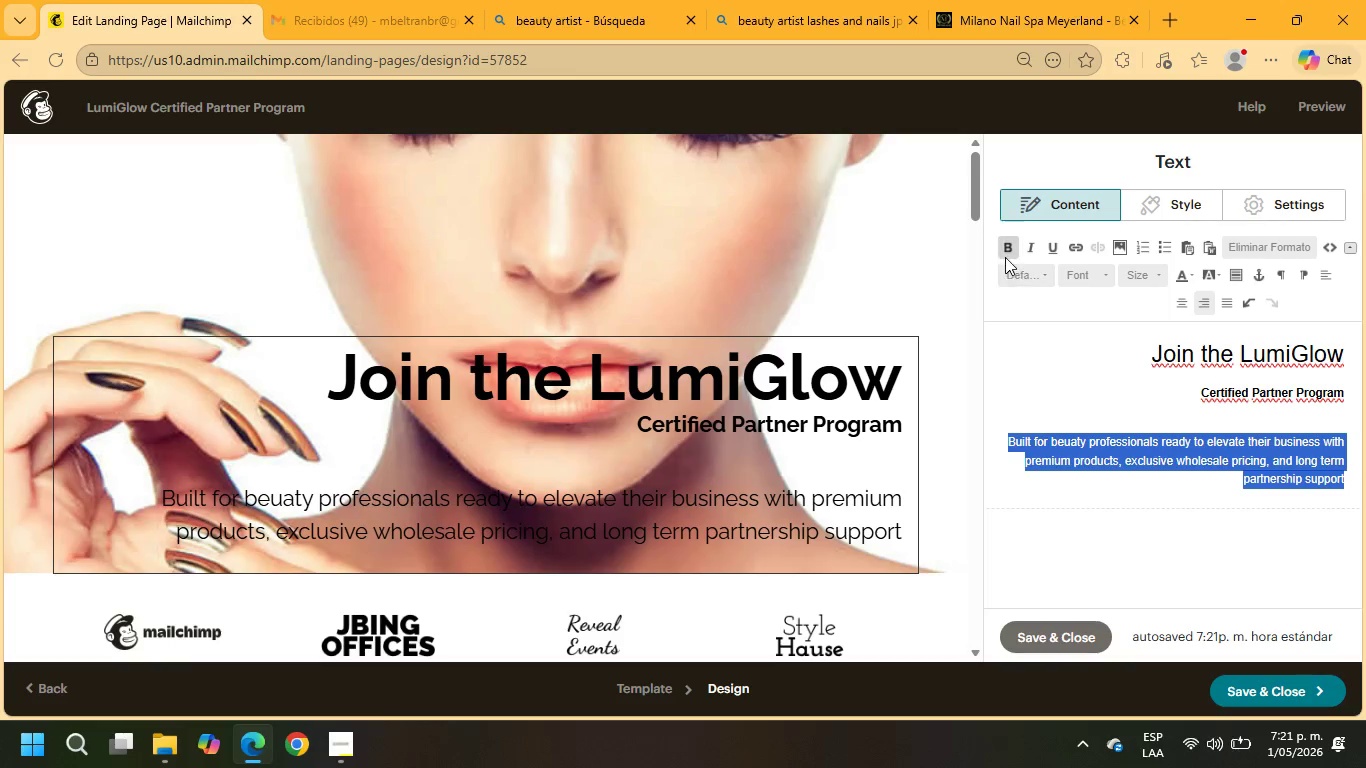 
left_click([1005, 257])
 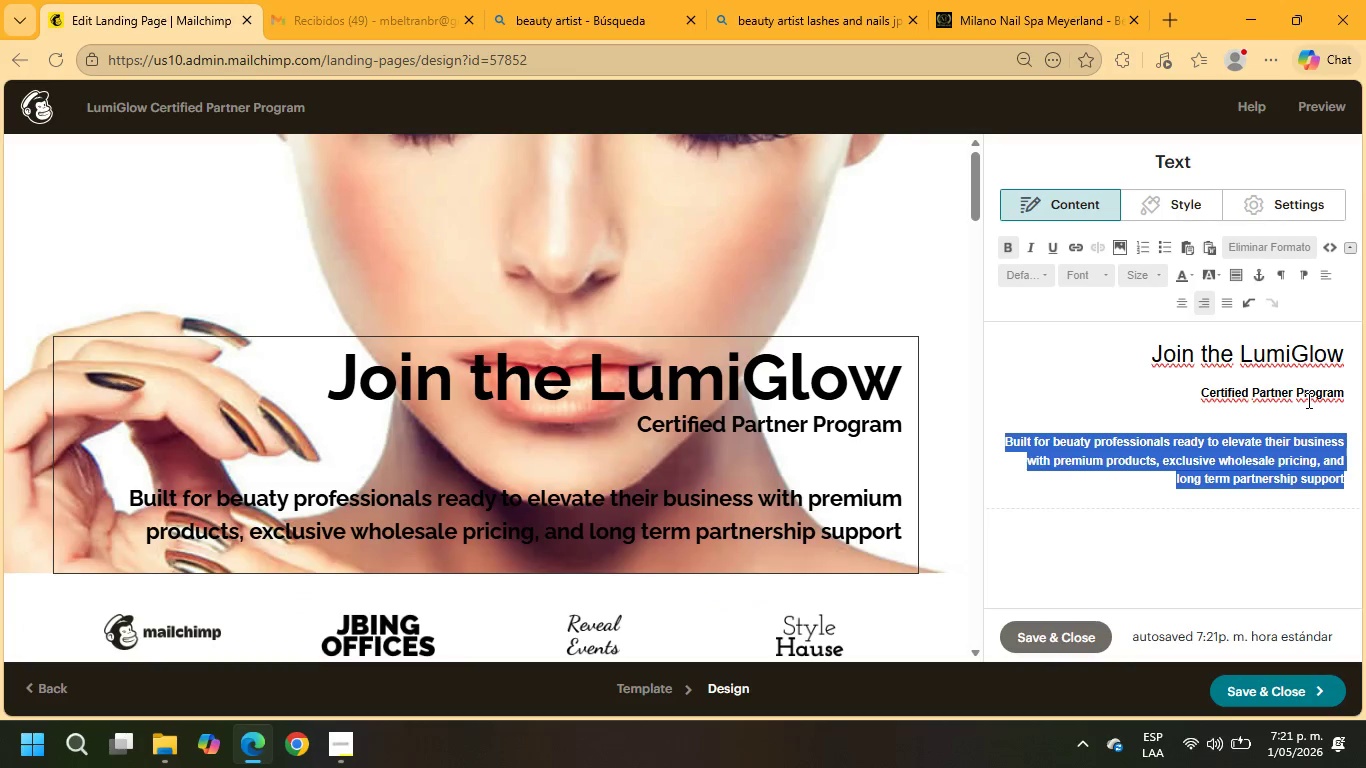 
left_click([1079, 438])
 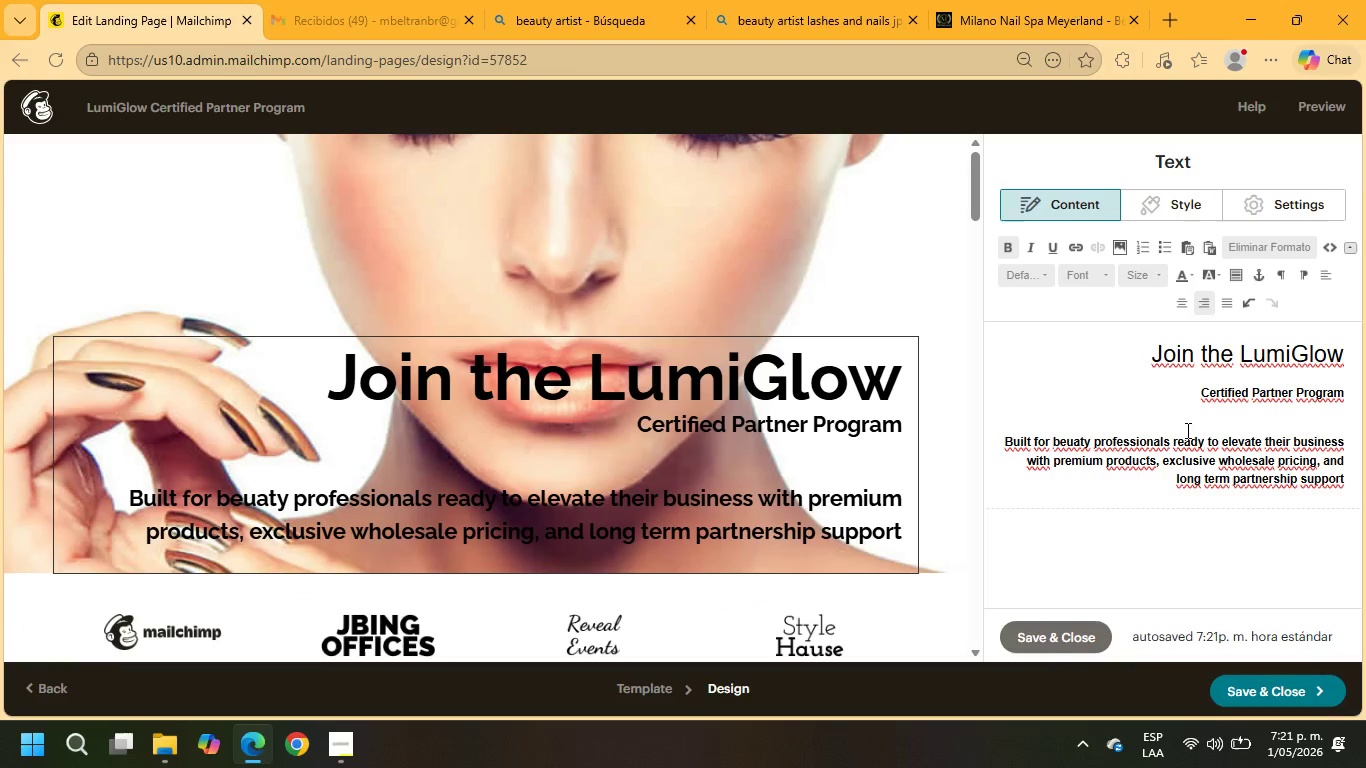 
key(Backspace)
 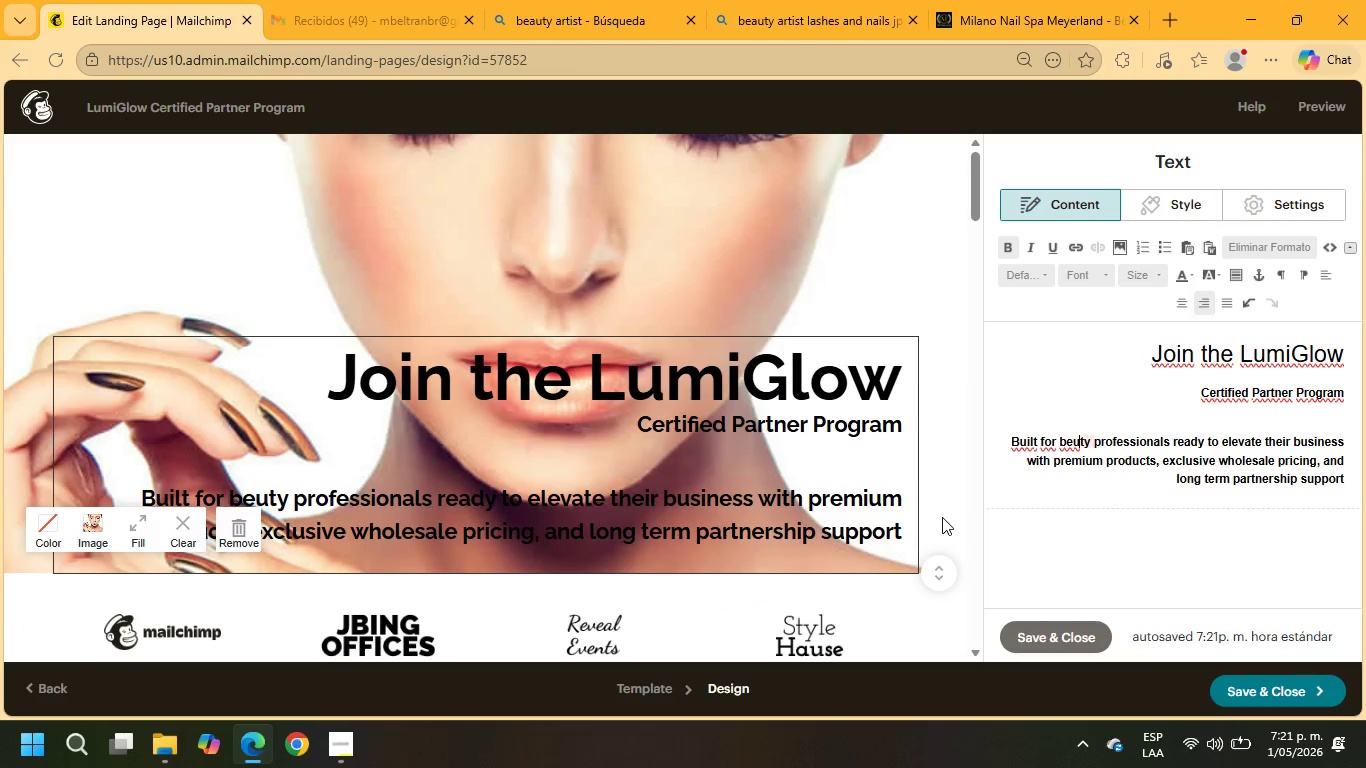 
type(a)
key(Backspace)
key(Backspace)
type(au)
 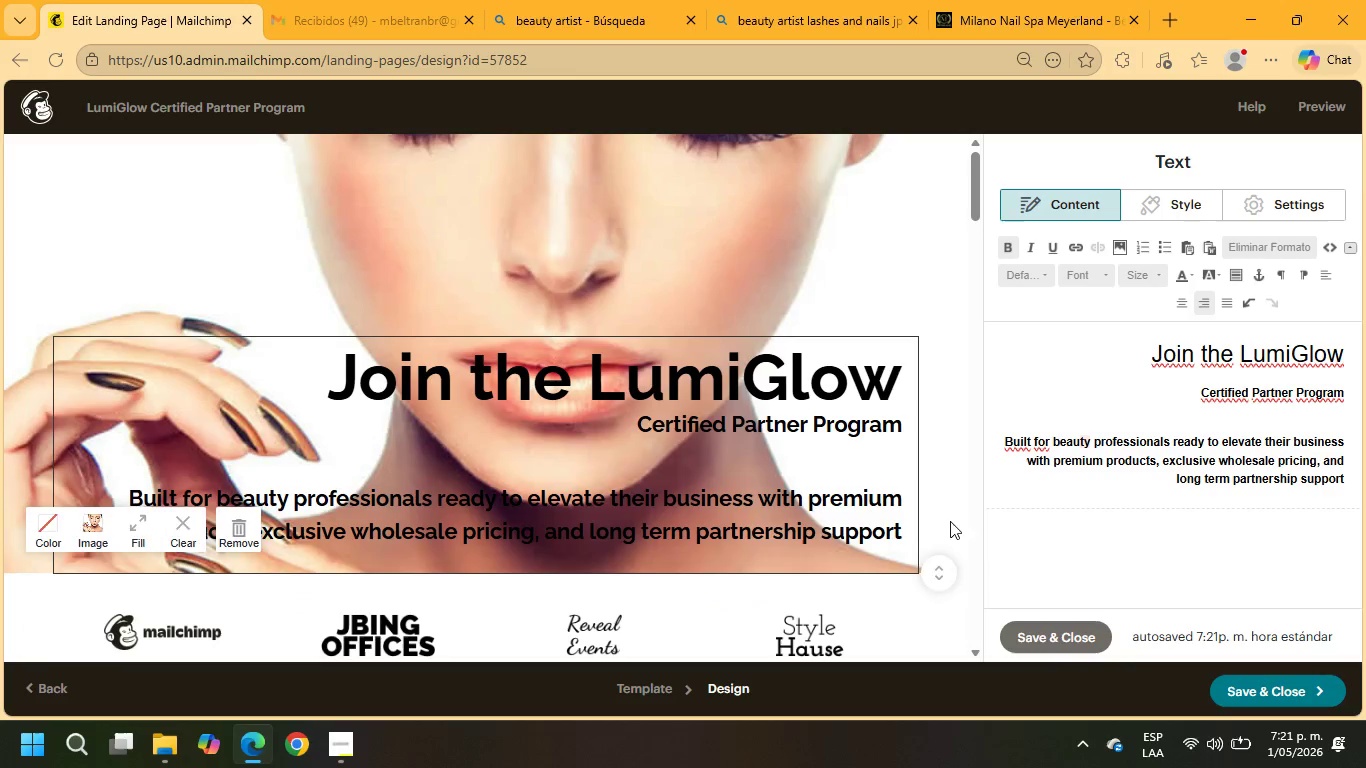 
scroll: coordinate [603, 532], scroll_direction: down, amount: 4.0
 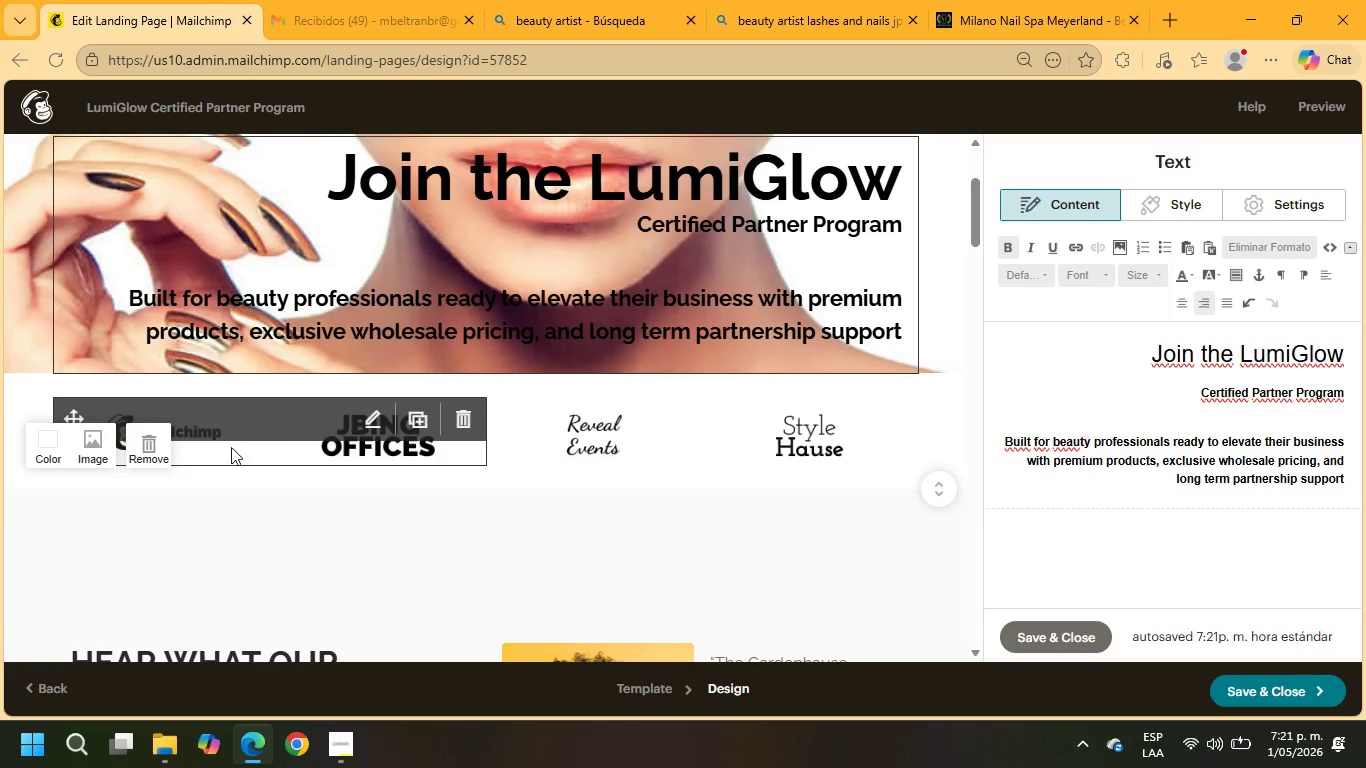 
wait(5.22)
 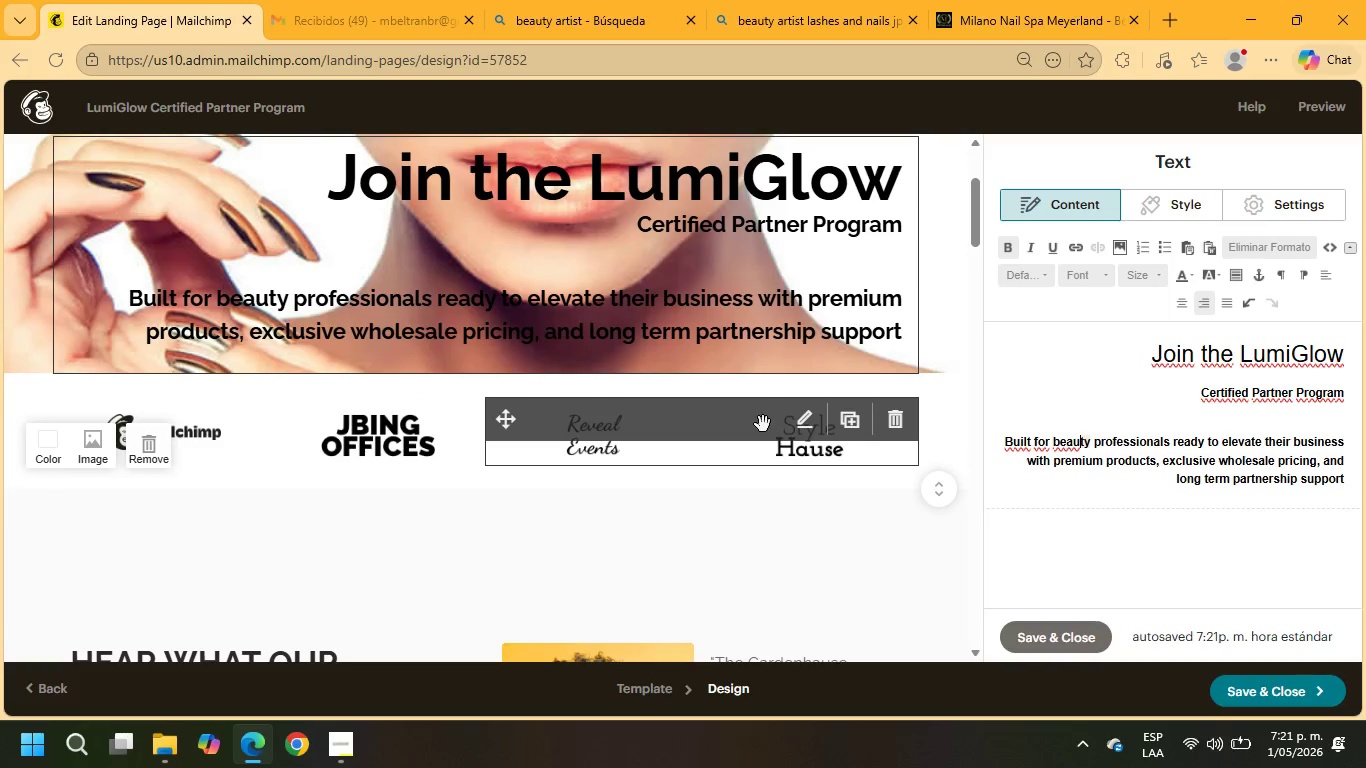 
left_click([149, 444])
 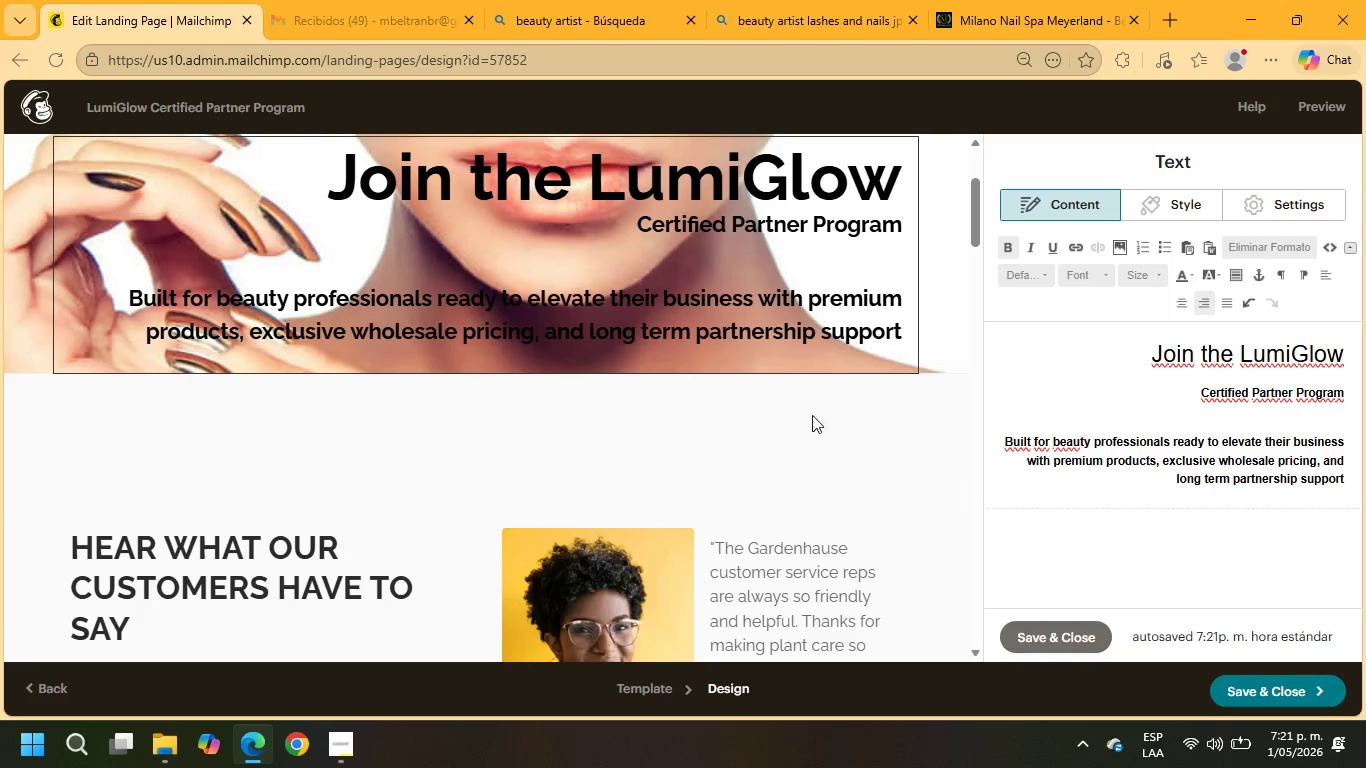 
scroll: coordinate [975, 414], scroll_direction: up, amount: 3.0
 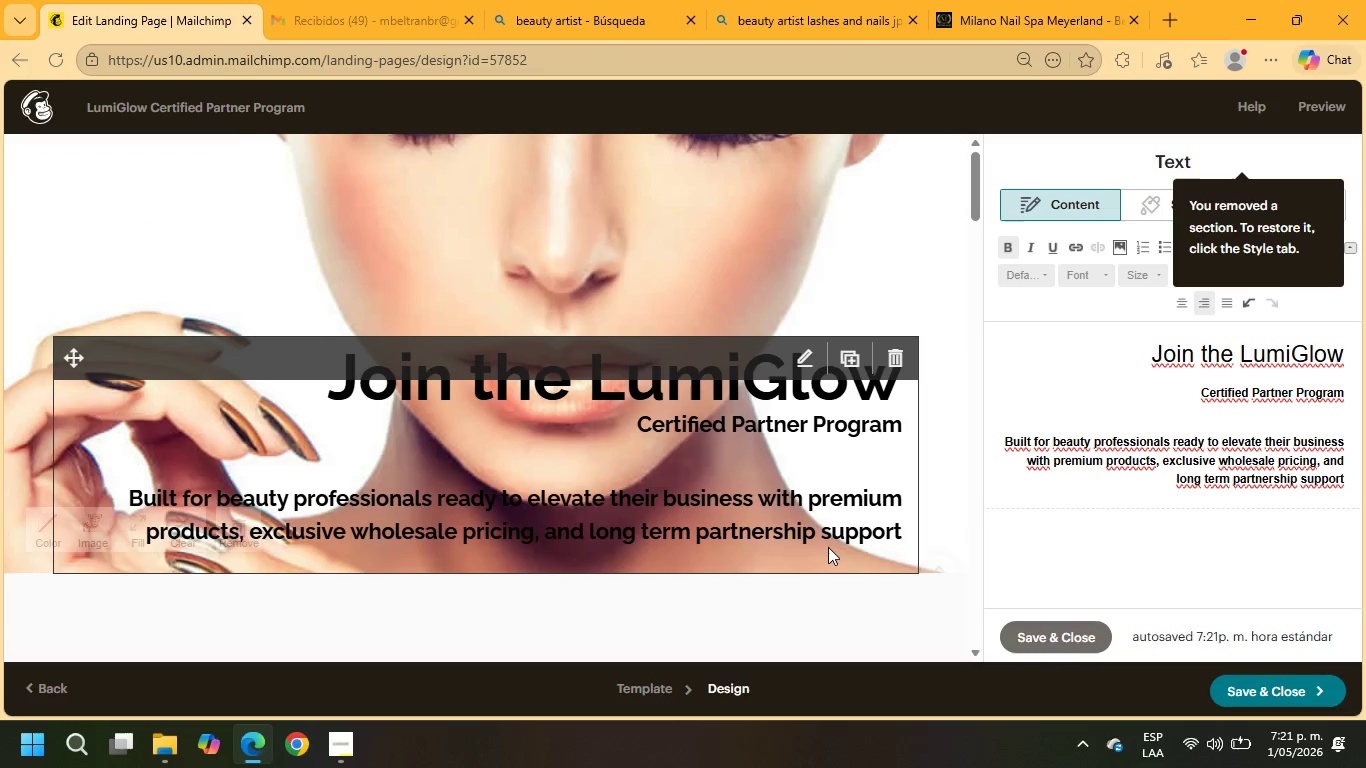 
scroll: coordinate [817, 547], scroll_direction: down, amount: 3.0
 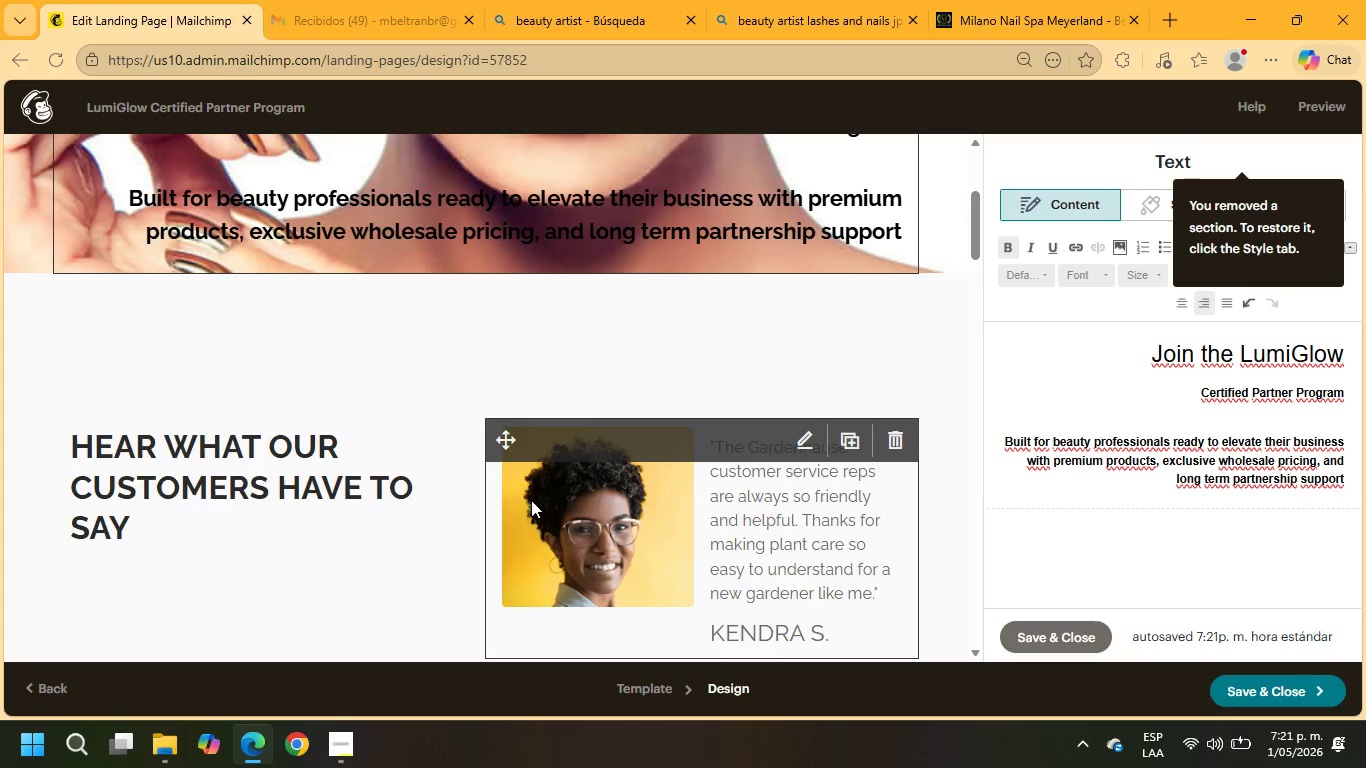 
left_click([246, 469])
 